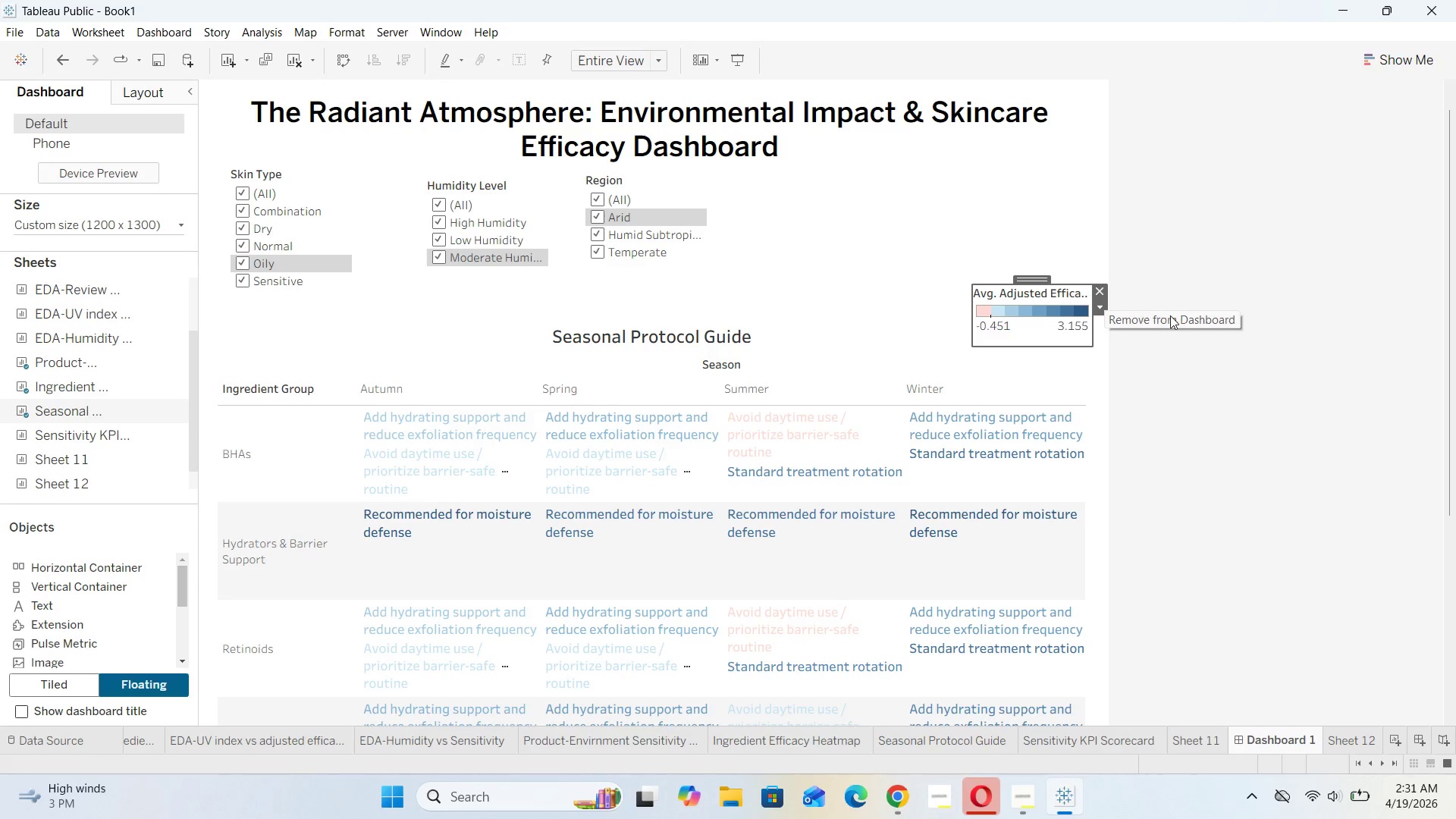 
left_click([1170, 315])
 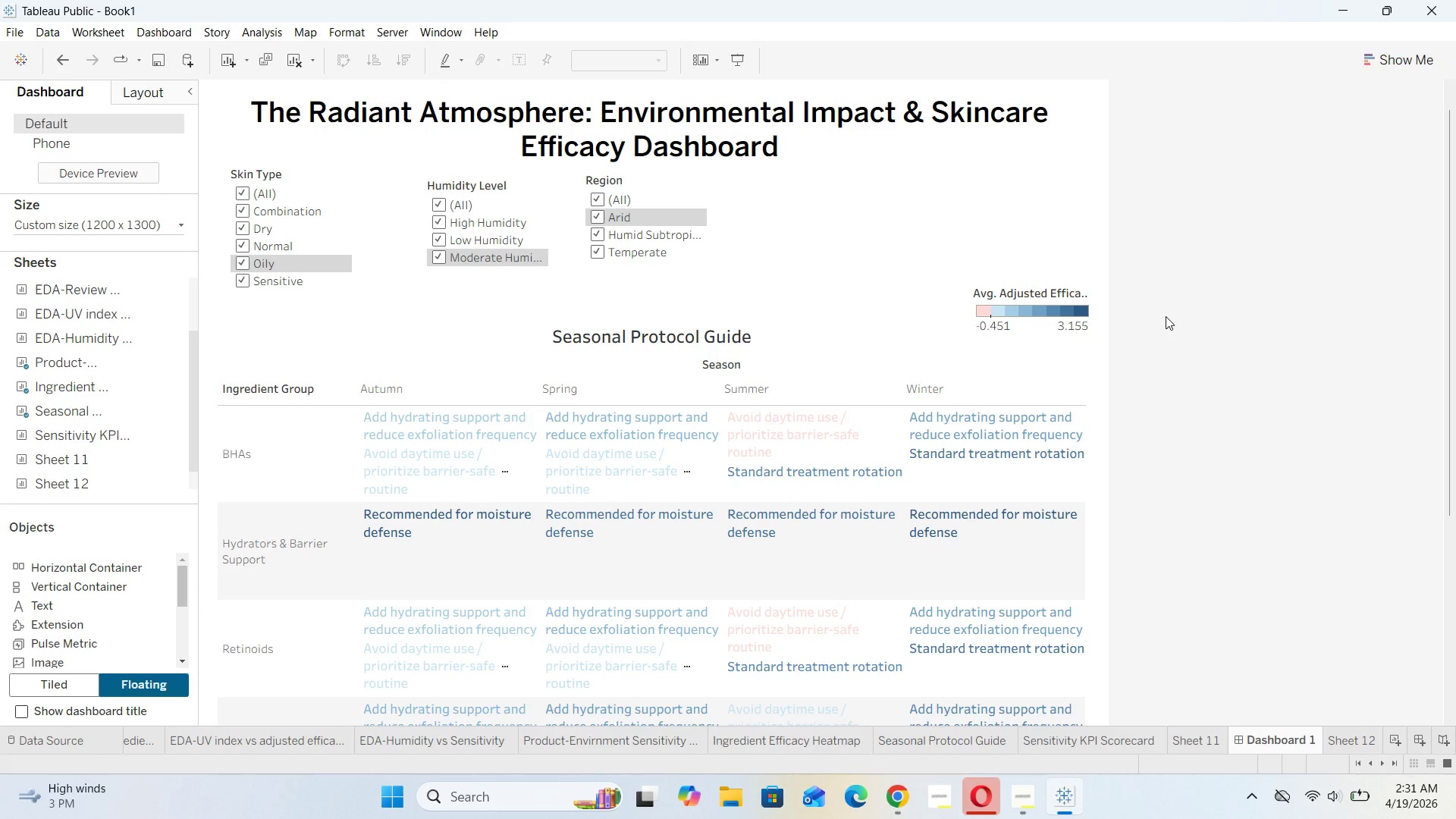 
scroll: coordinate [1040, 520], scroll_direction: down, amount: 69.0
 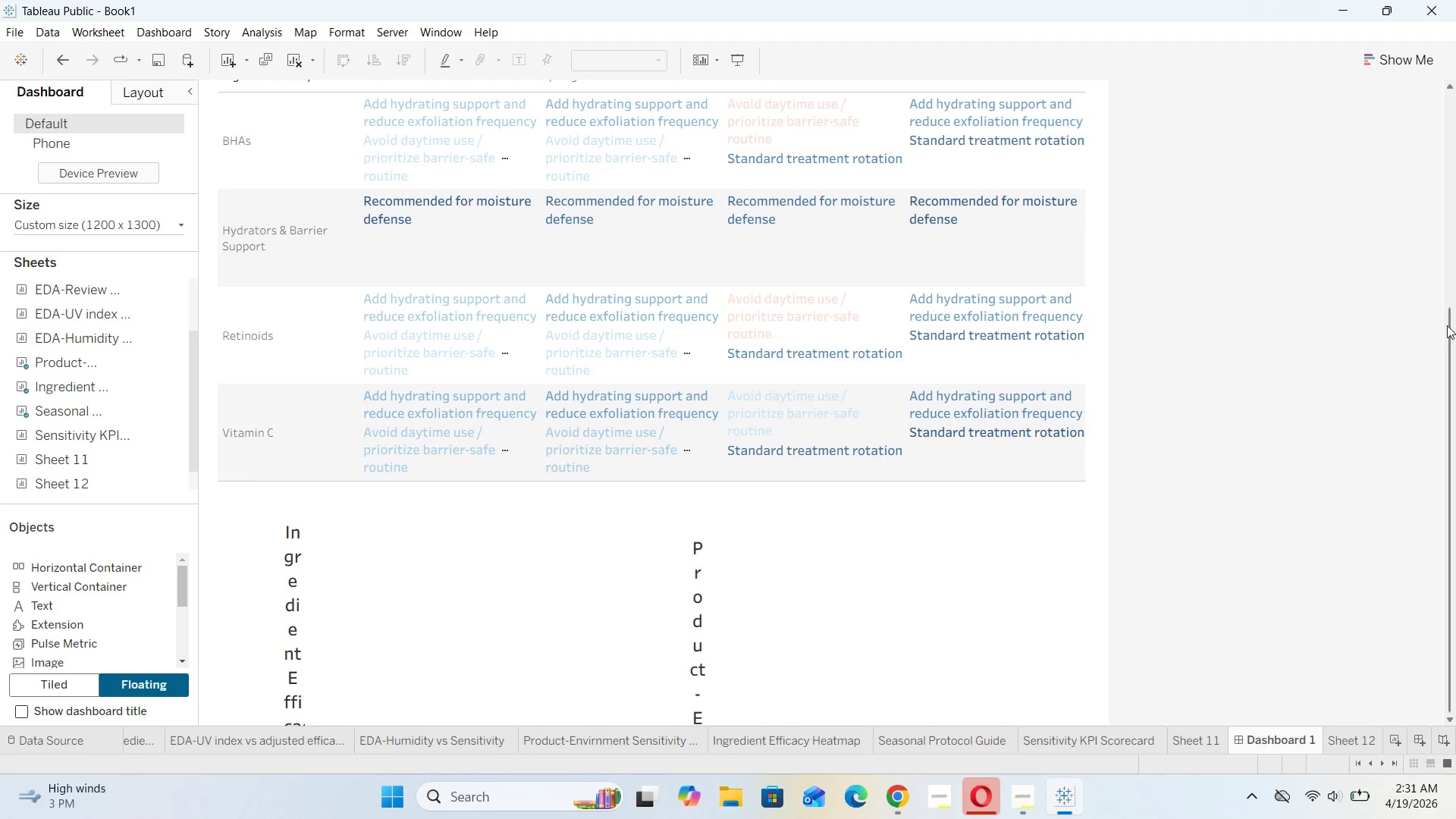 
left_click_drag(start_coordinate=[1447, 325], to_coordinate=[1455, 409])
 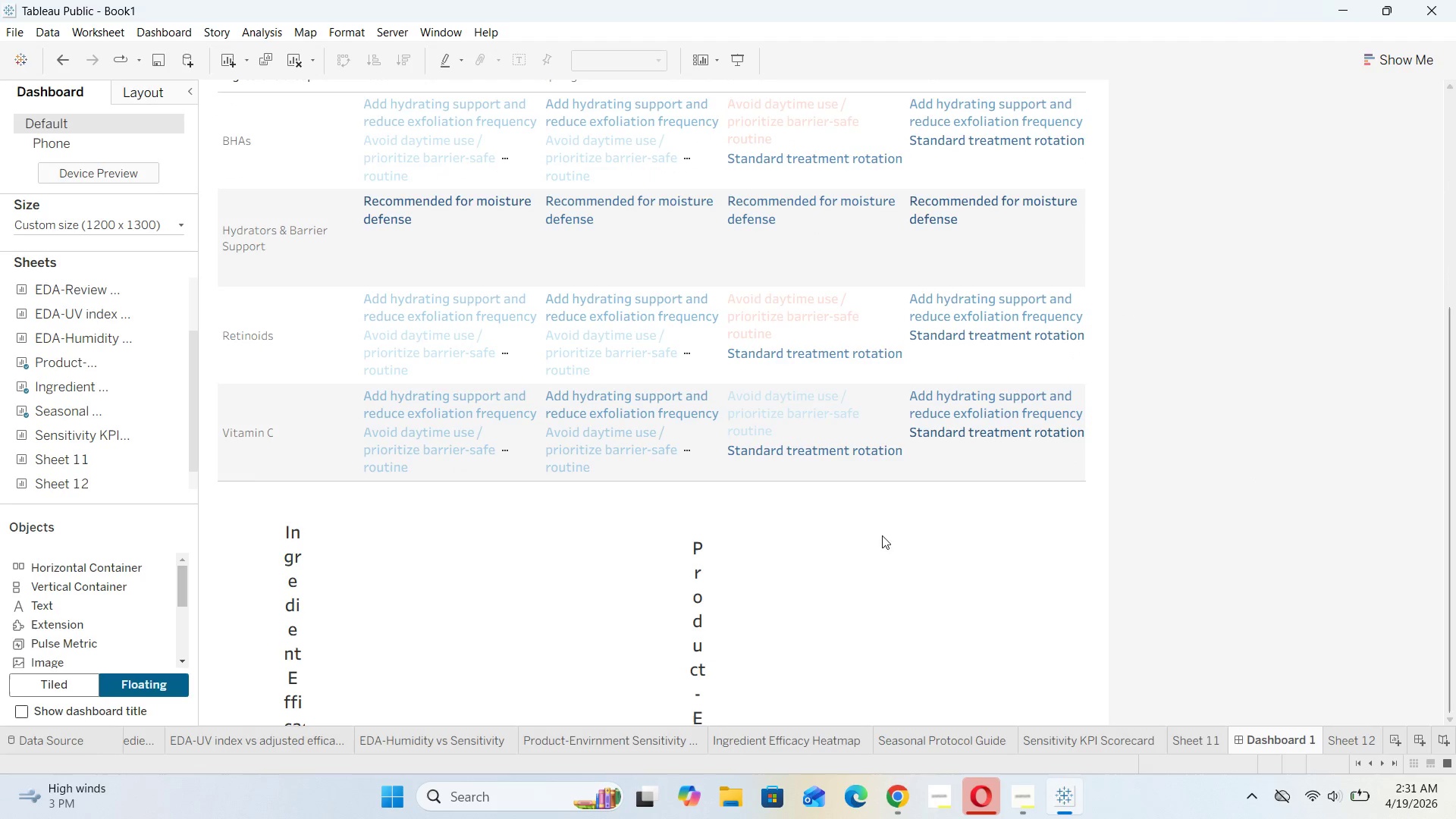 
scroll: coordinate [817, 537], scroll_direction: down, amount: 3.0
 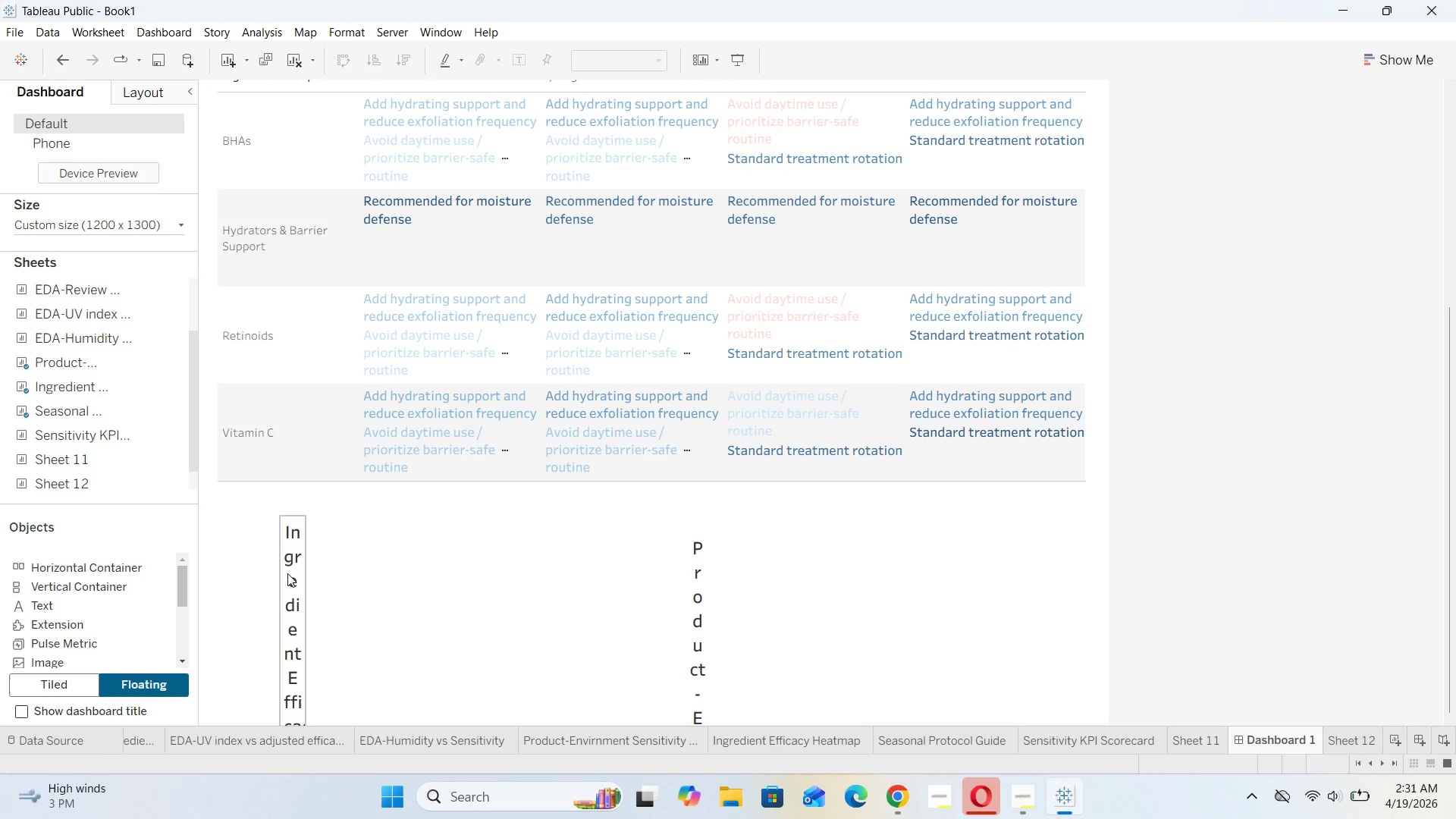 
left_click([287, 573])
 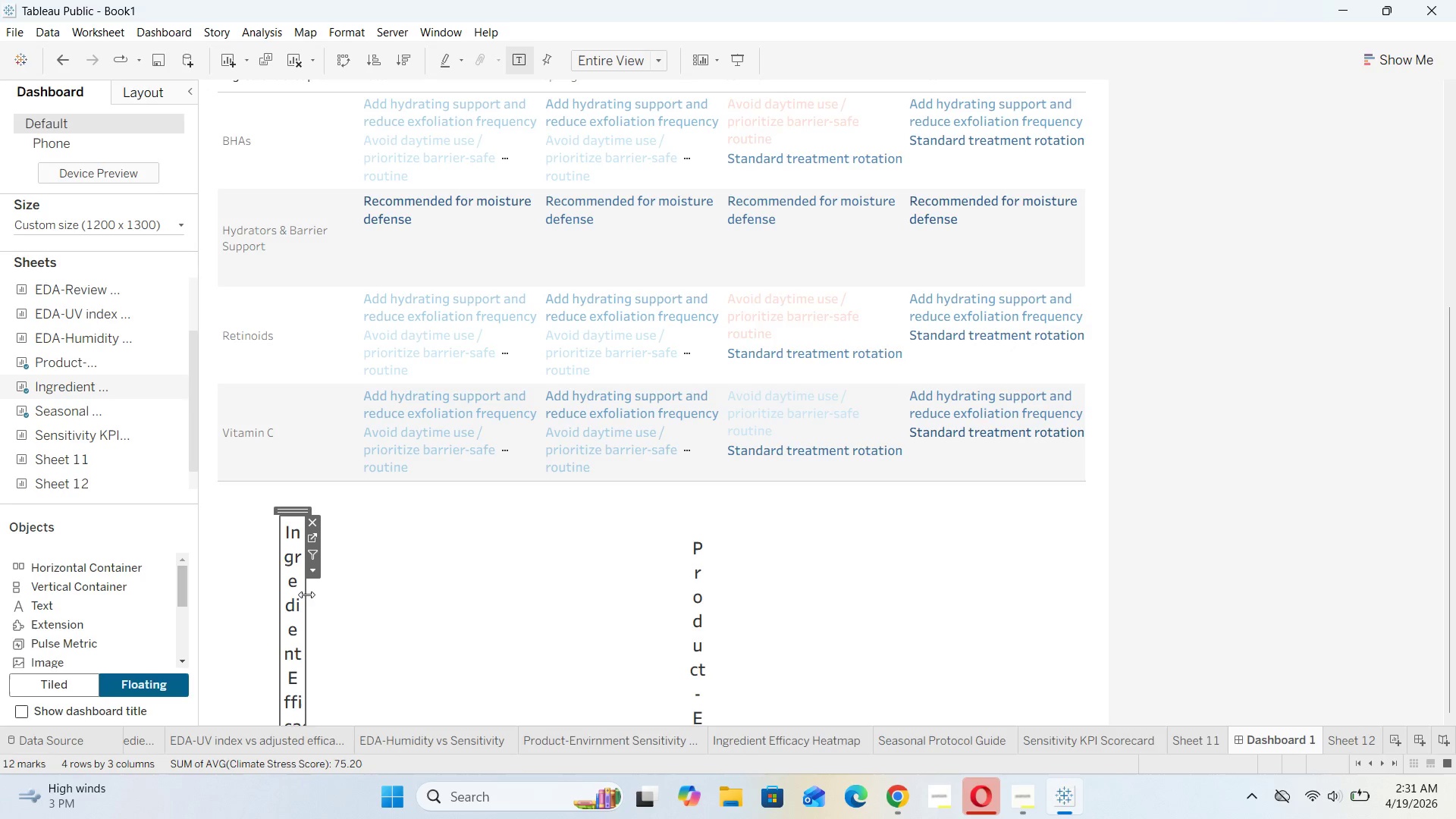 
left_click_drag(start_coordinate=[306, 595], to_coordinate=[630, 596])
 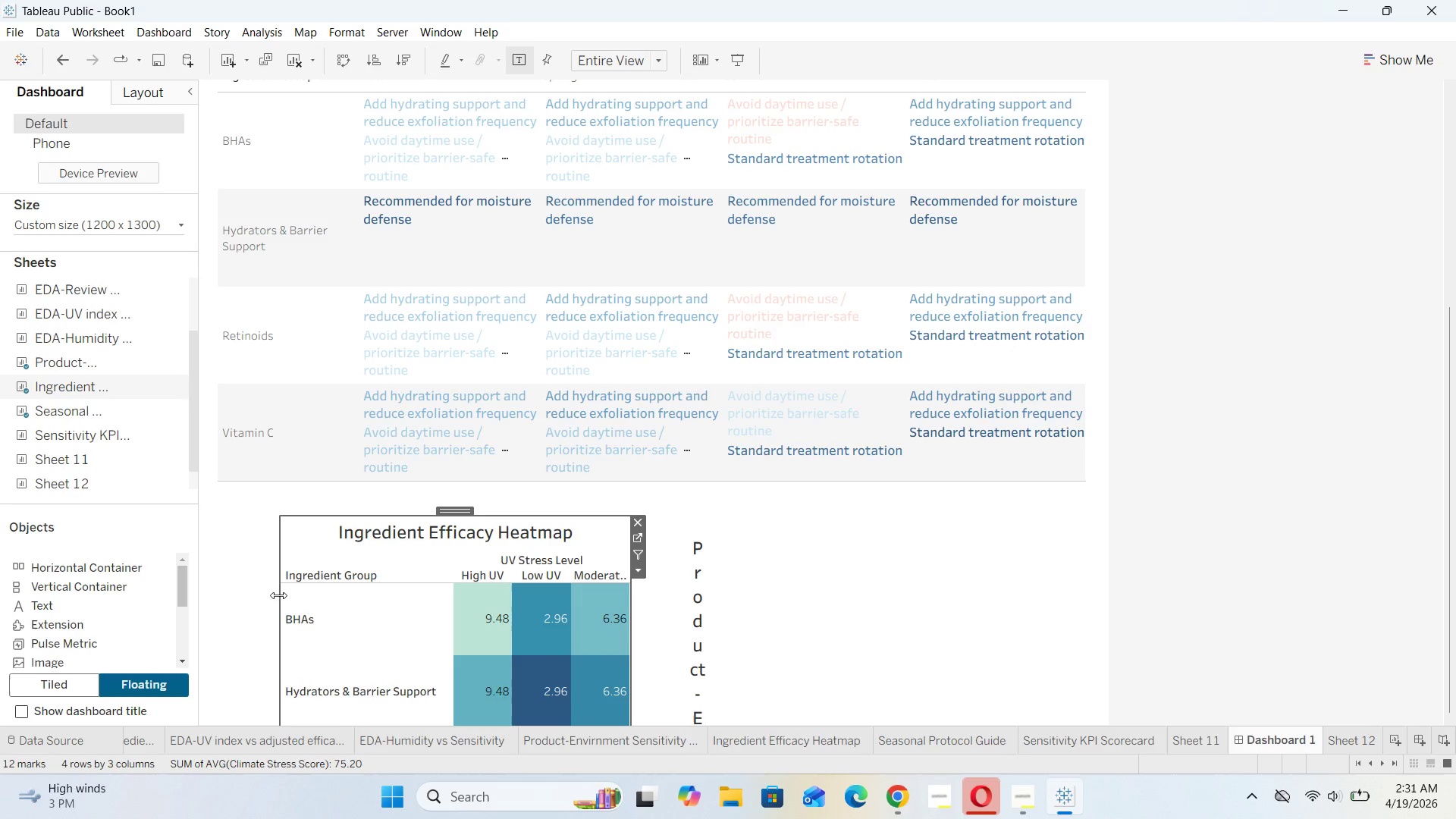 
left_click_drag(start_coordinate=[280, 594], to_coordinate=[212, 617])
 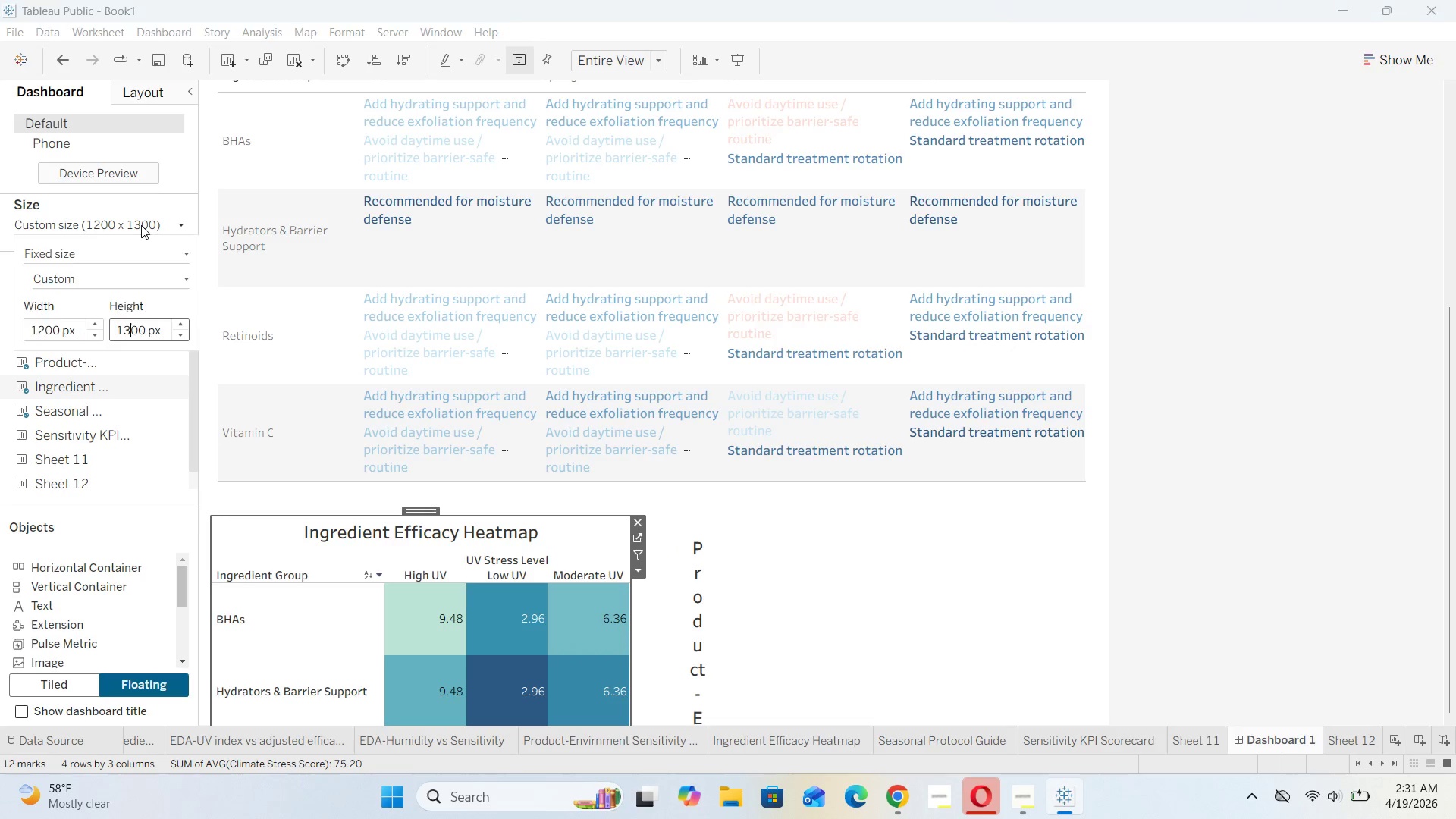 
double_click([141, 225])
 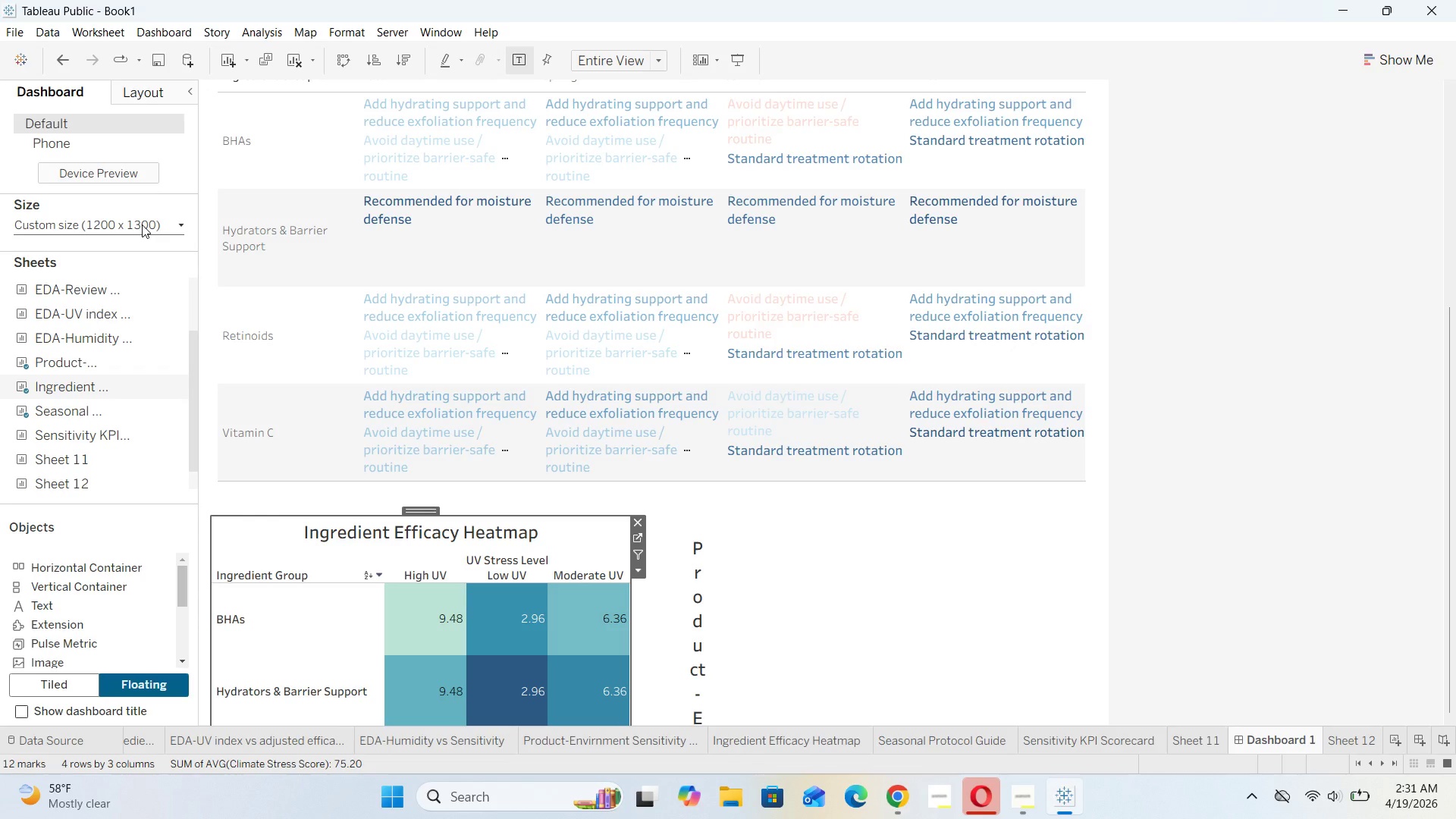 
double_click([142, 224])
 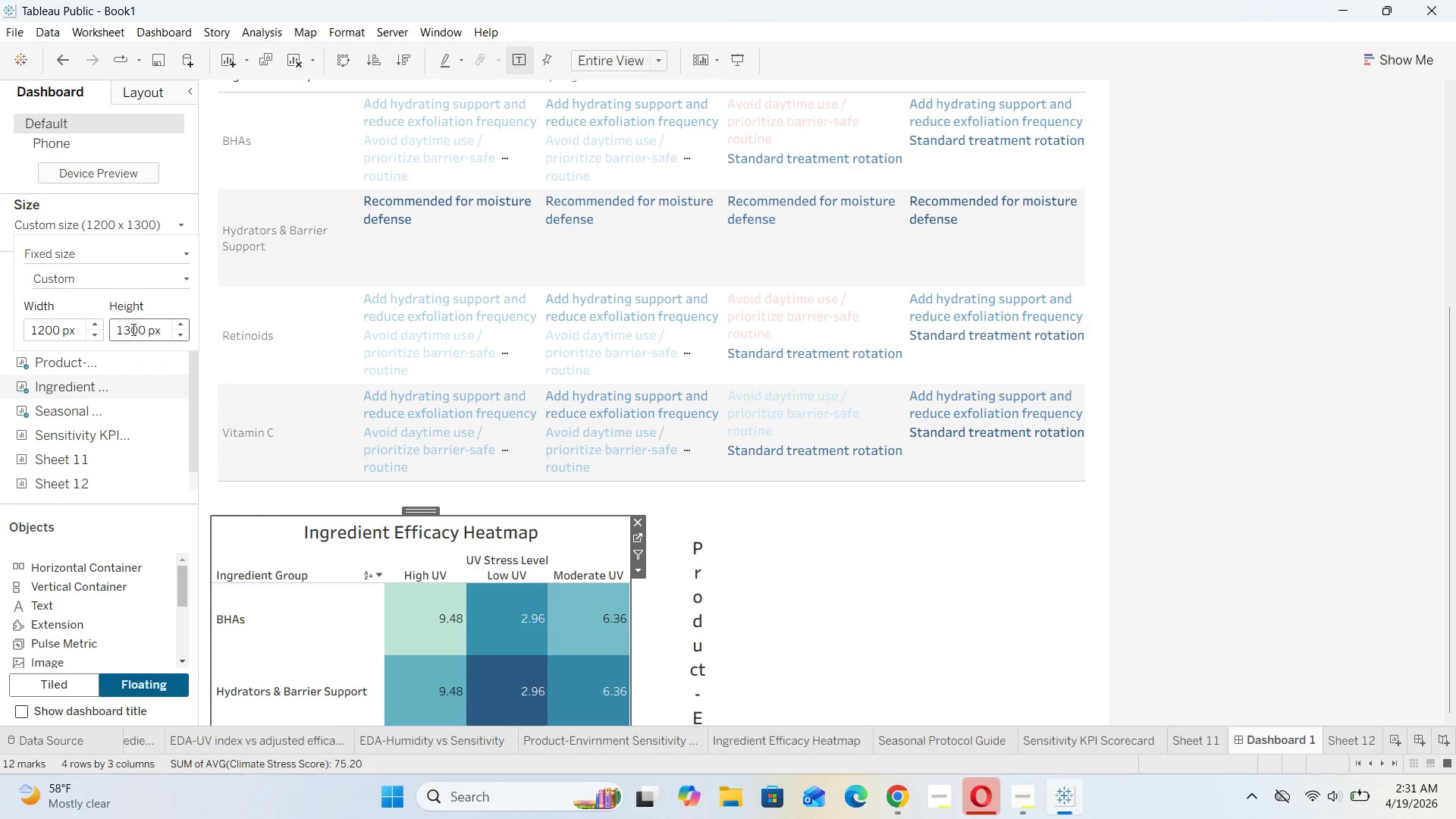 
left_click([131, 328])
 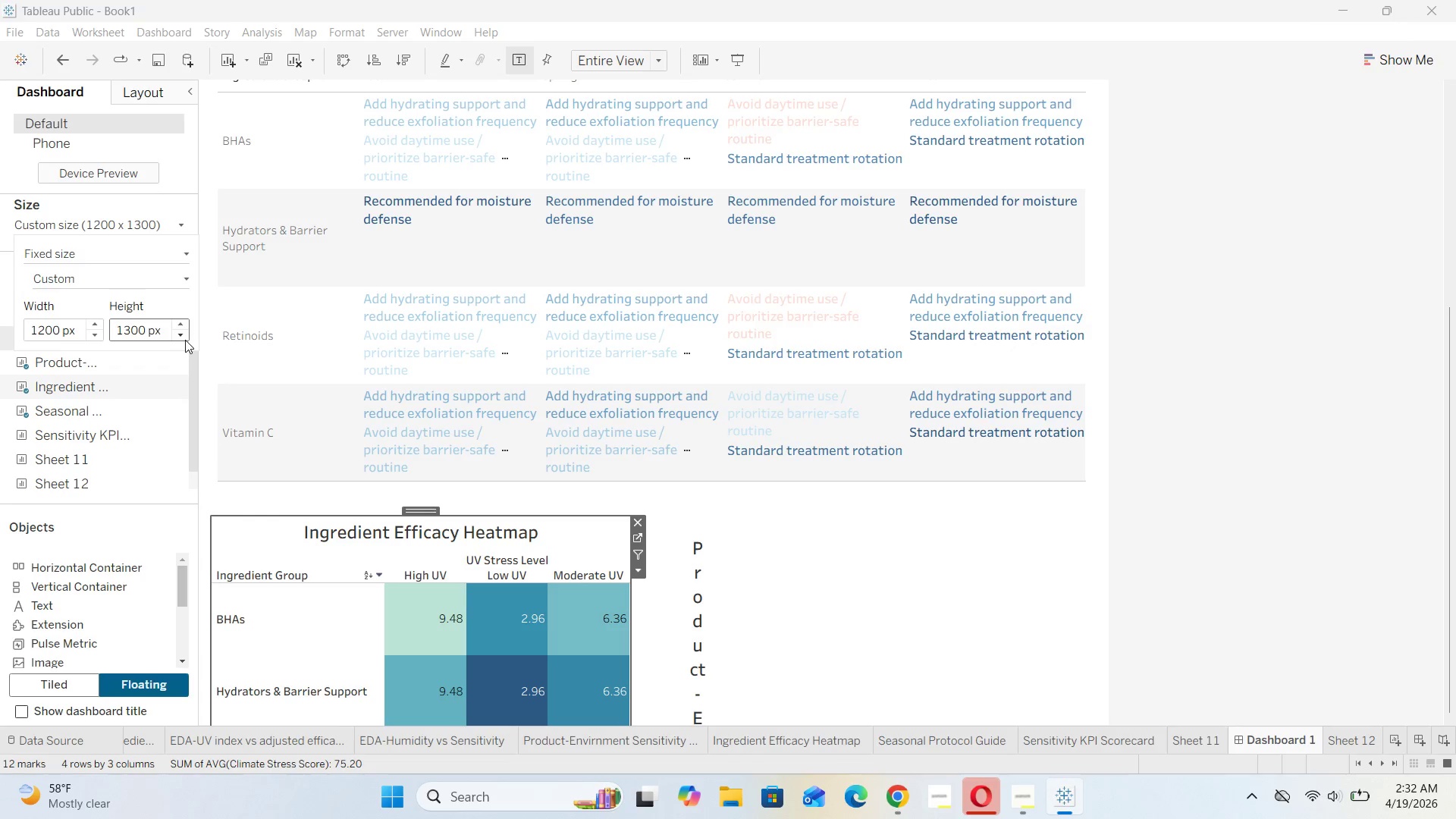 
key(Backspace)
type(40)
 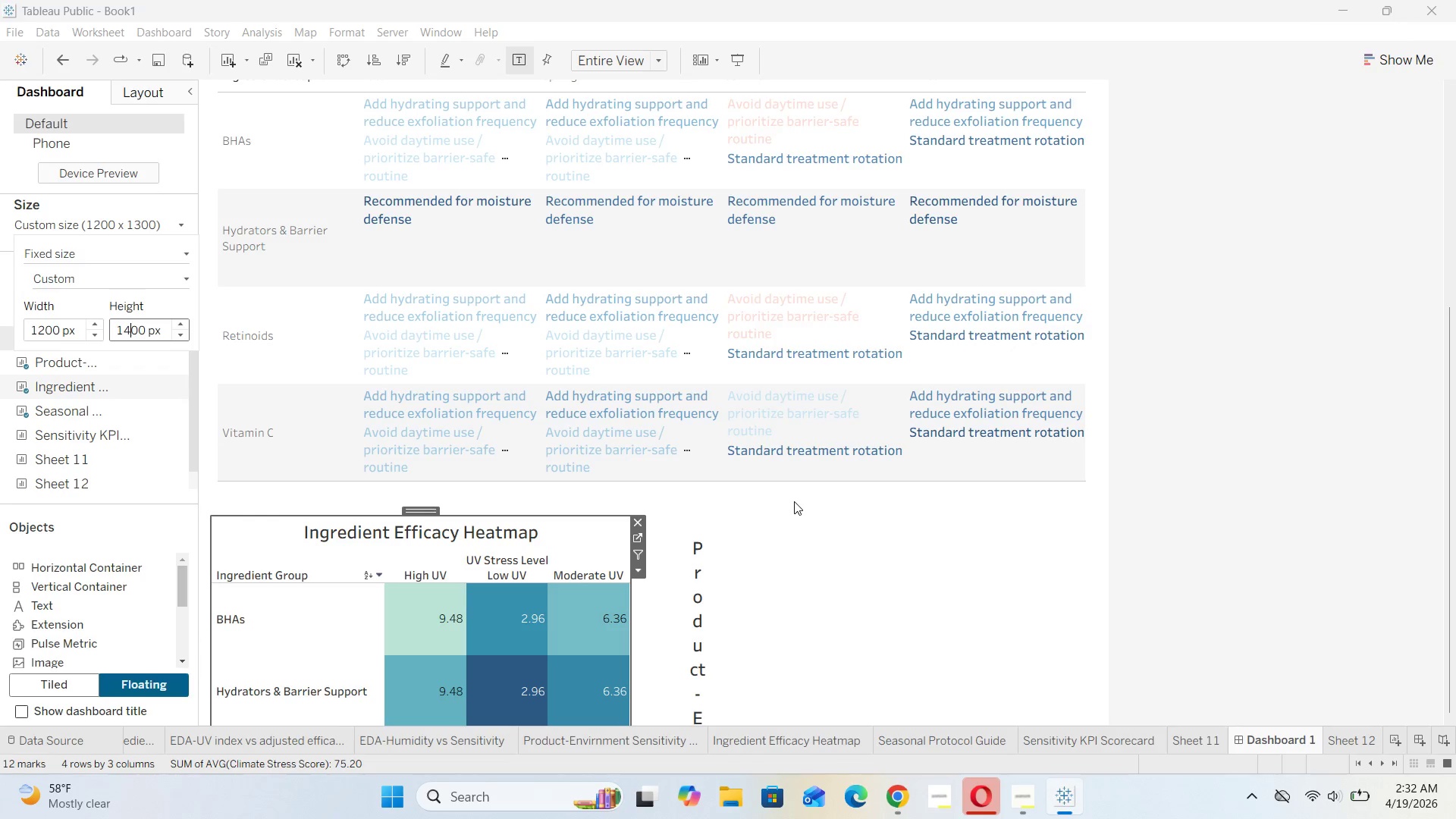 
left_click([809, 571])
 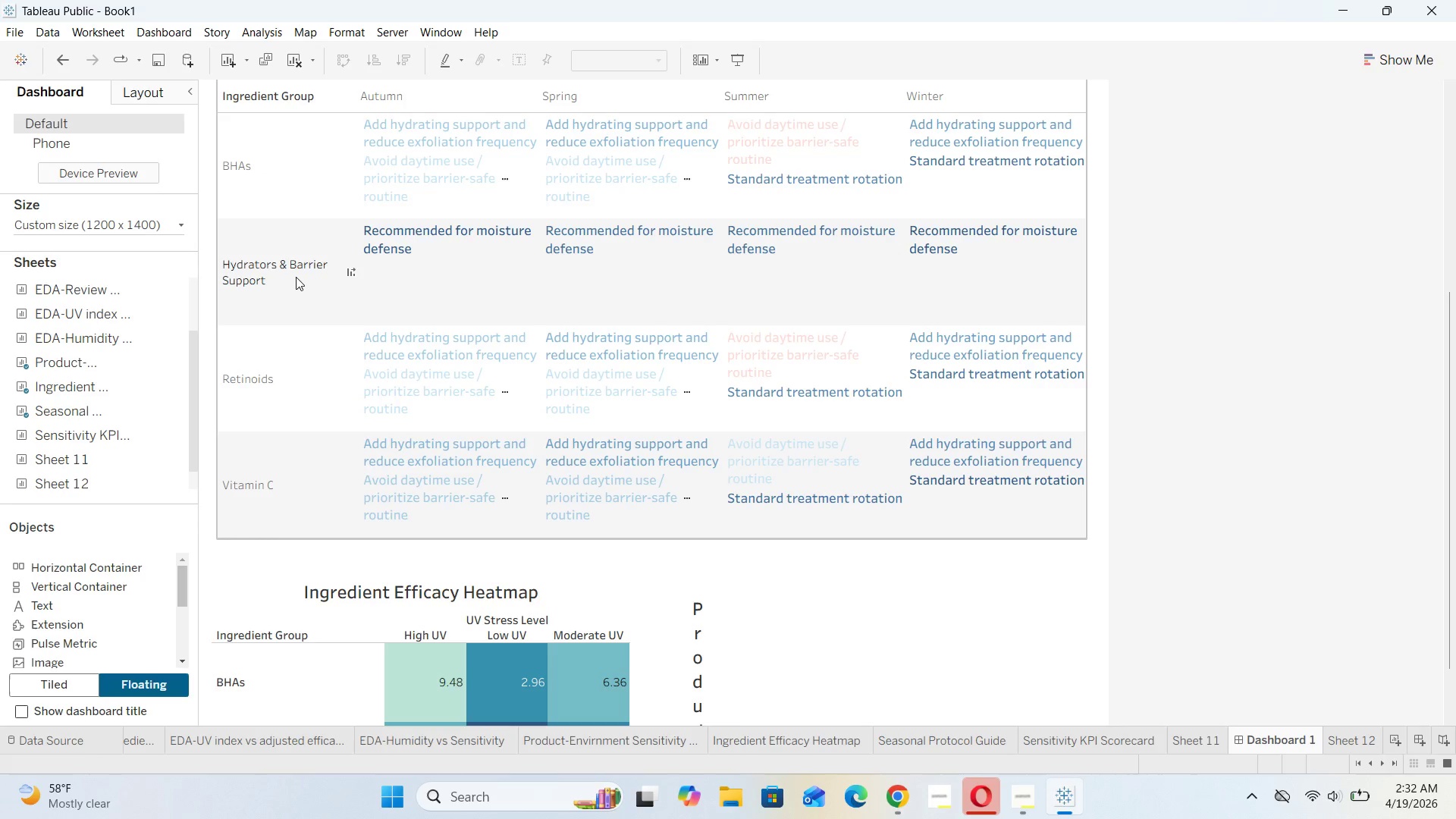 
scroll: coordinate [482, 318], scroll_direction: up, amount: 14.0
 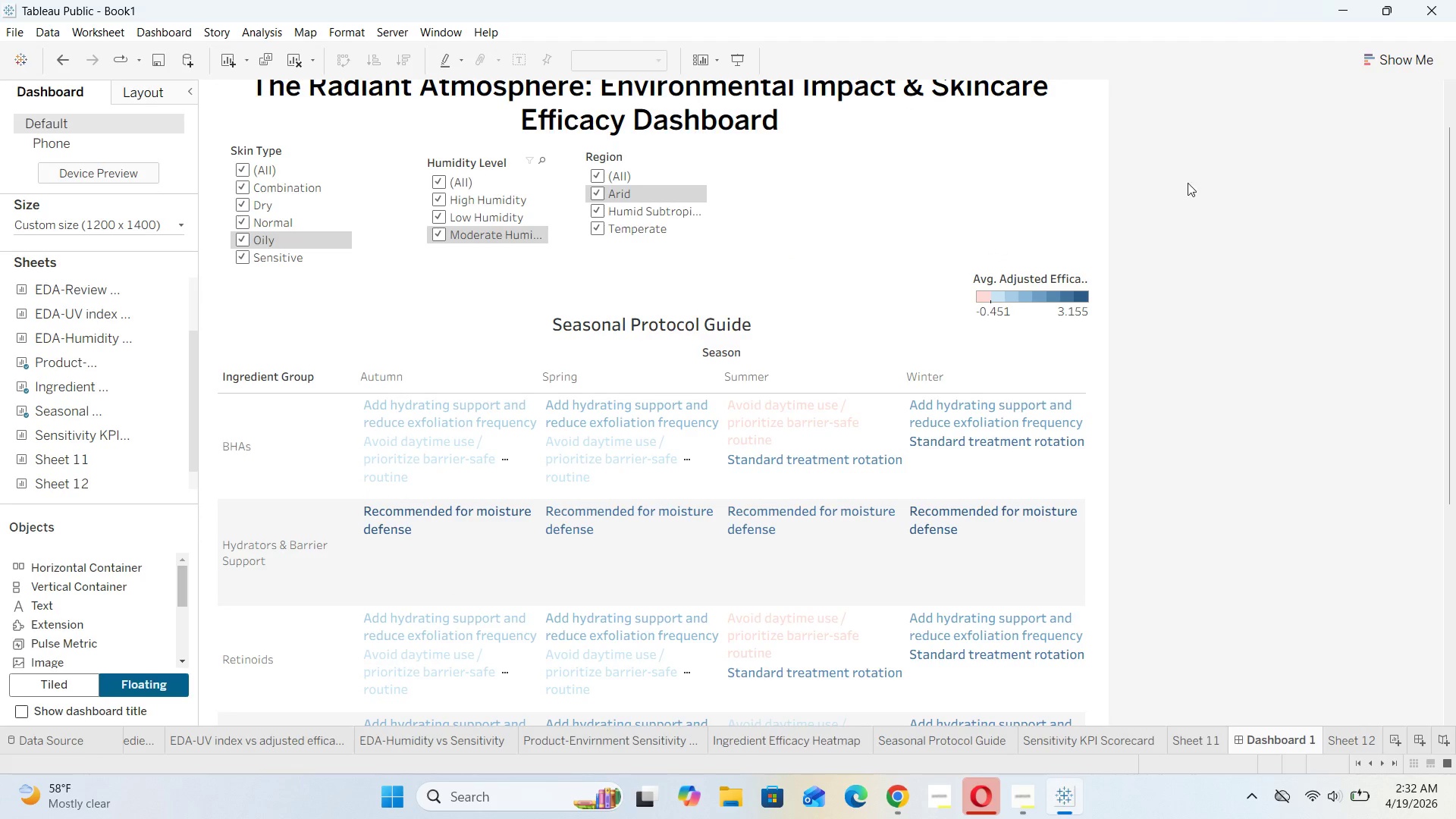 
left_click([1007, 292])
 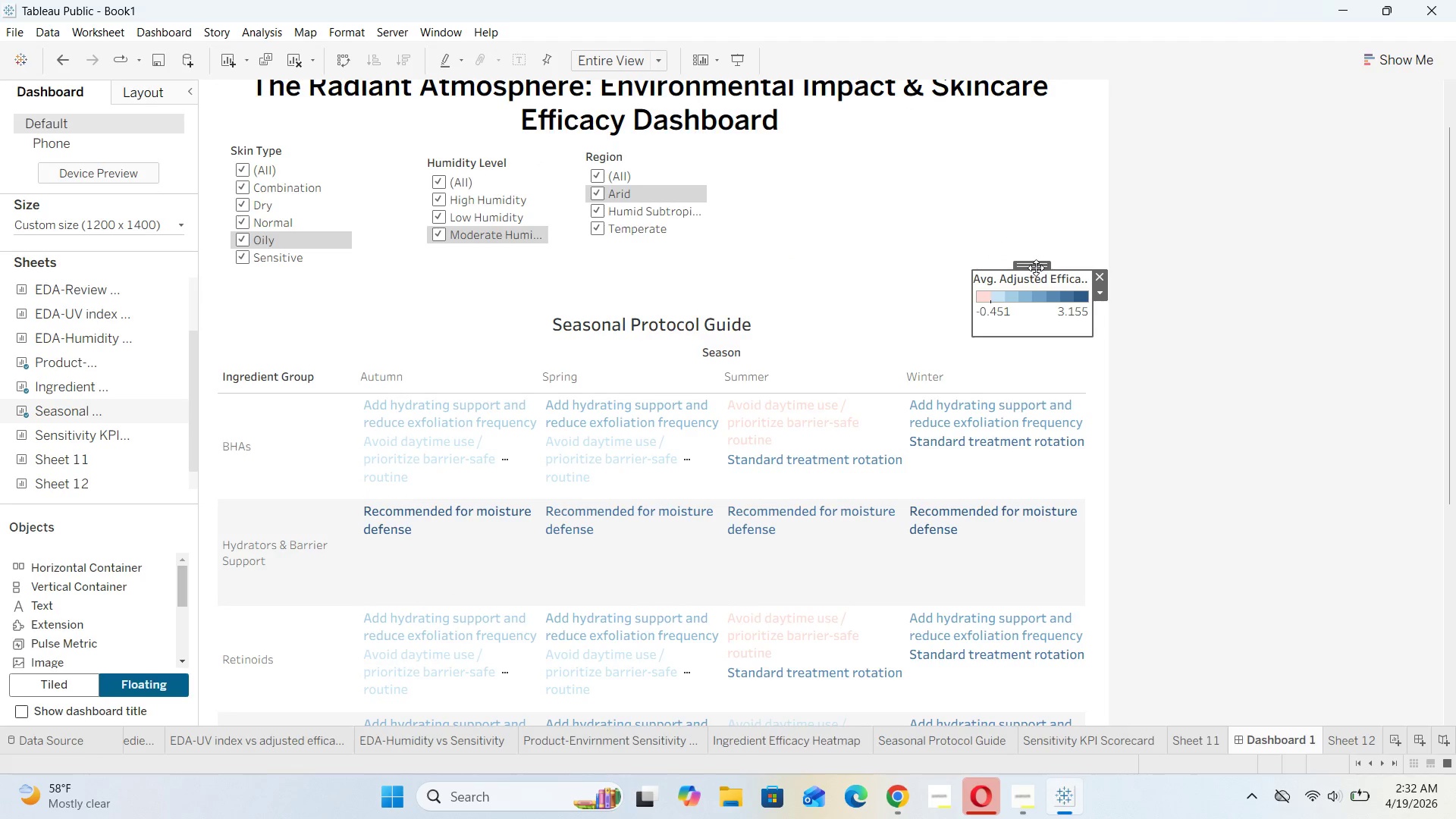 
left_click_drag(start_coordinate=[1036, 266], to_coordinate=[1040, 114])
 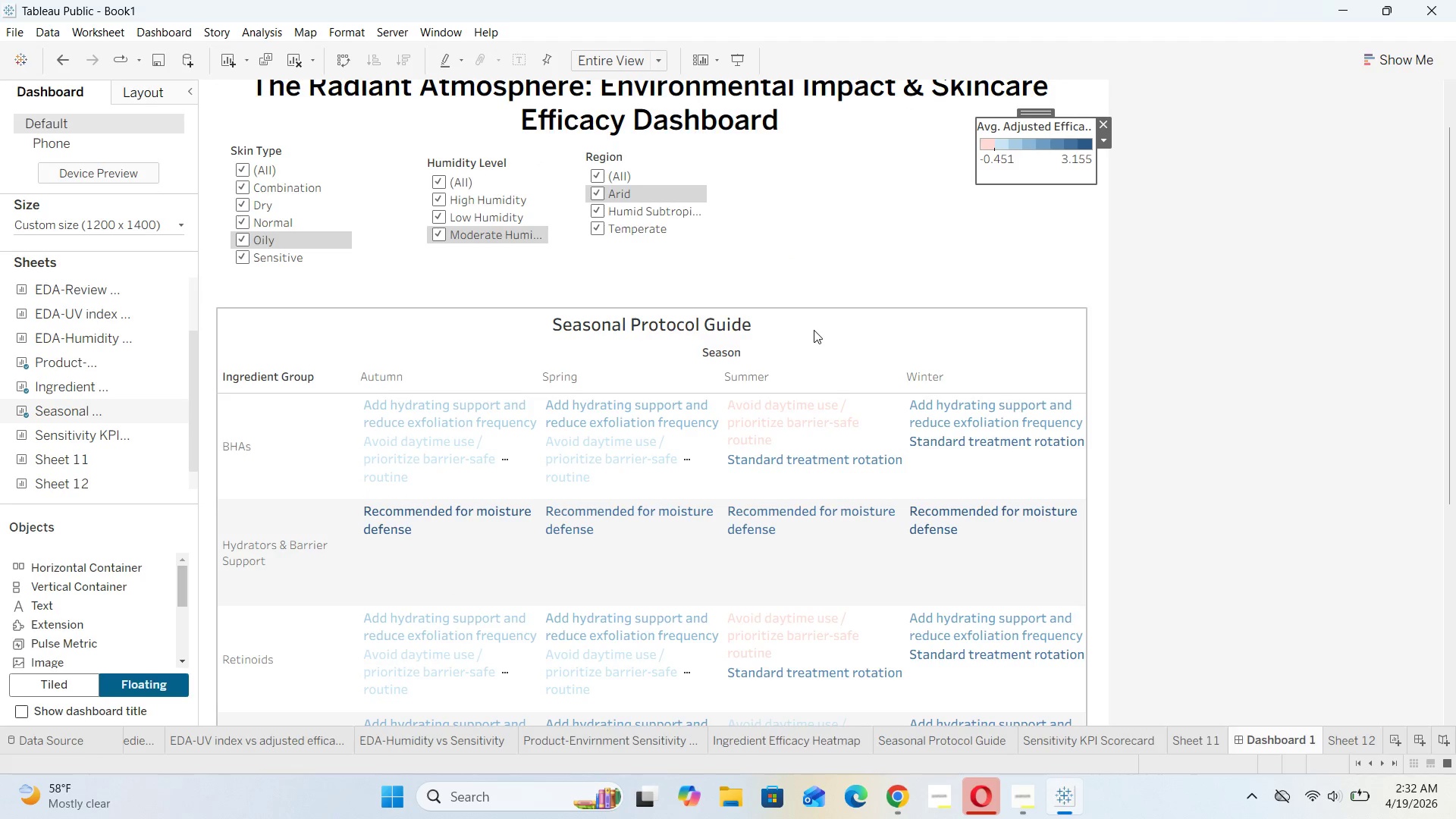 
left_click([818, 321])
 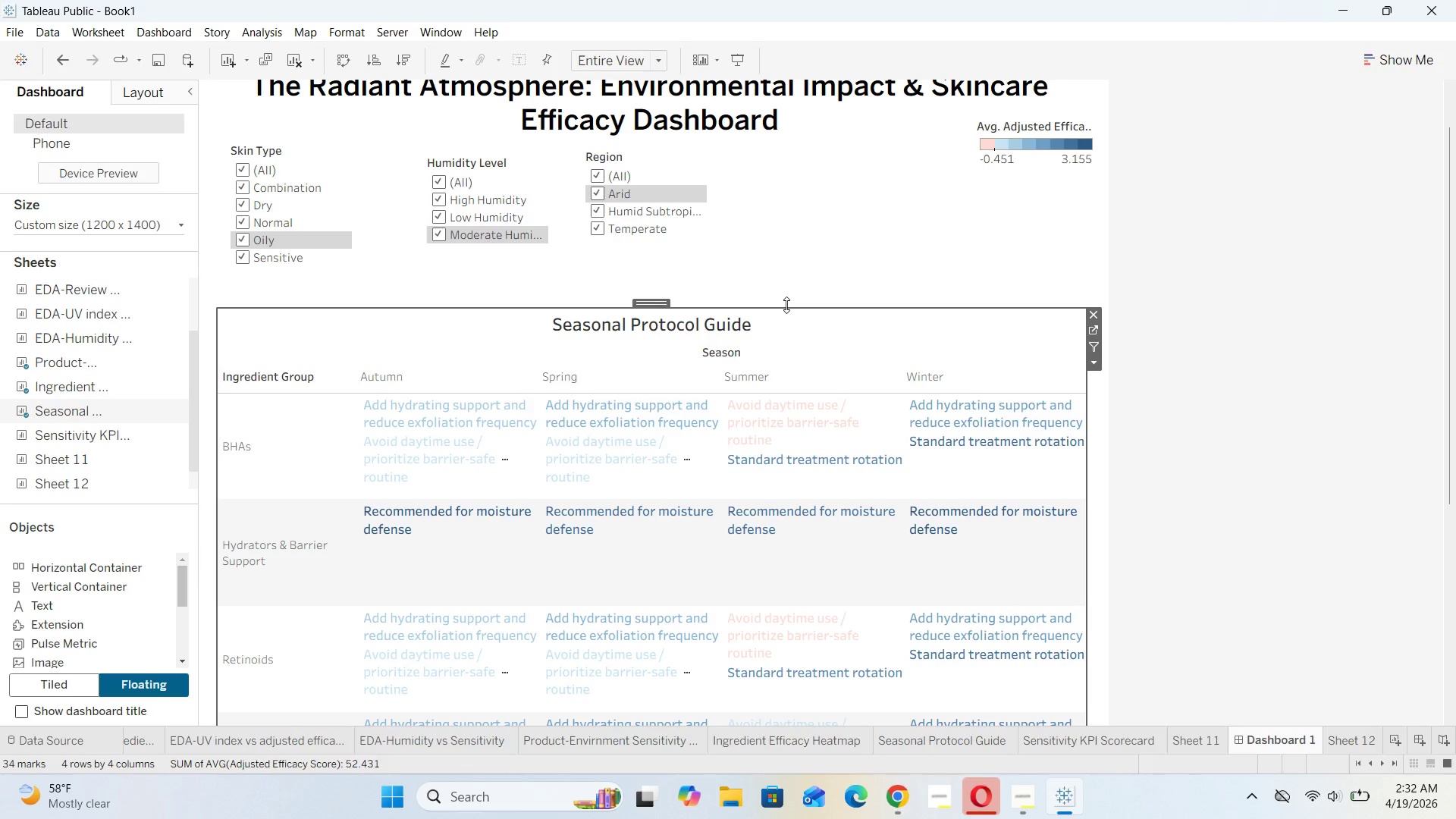 
left_click_drag(start_coordinate=[786, 305], to_coordinate=[792, 265])
 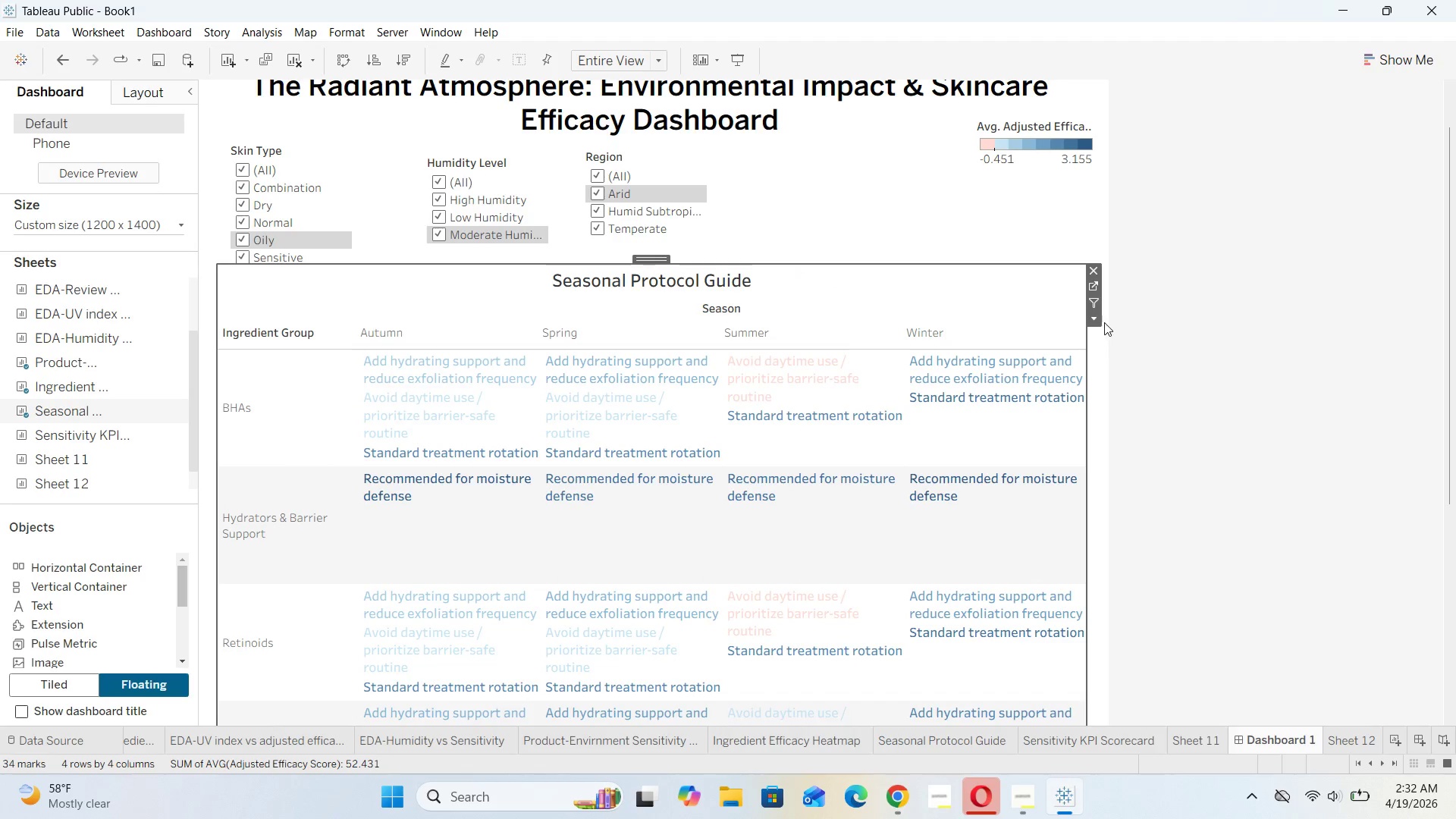 
left_click([1100, 322])
 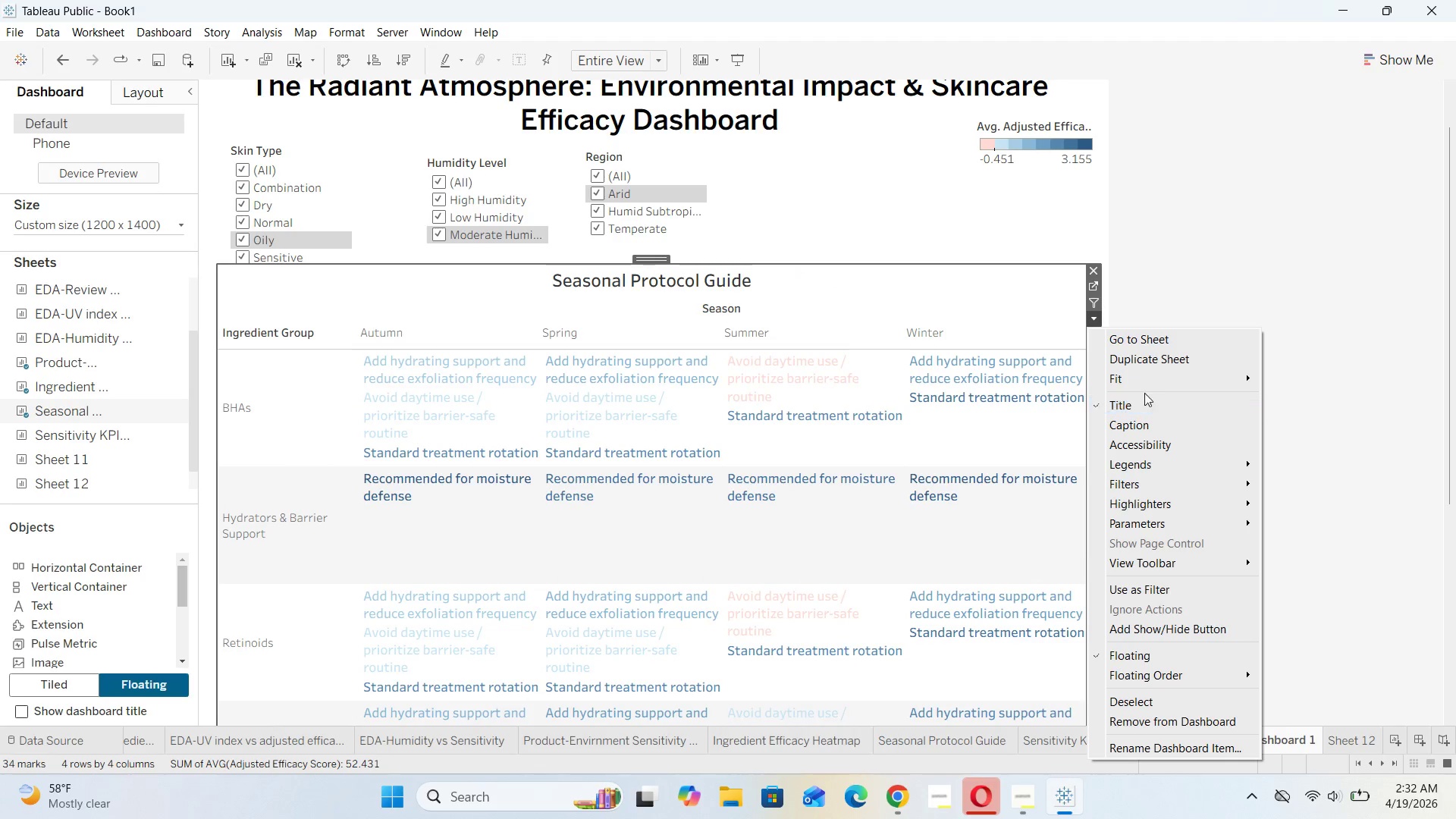 
left_click([1160, 378])
 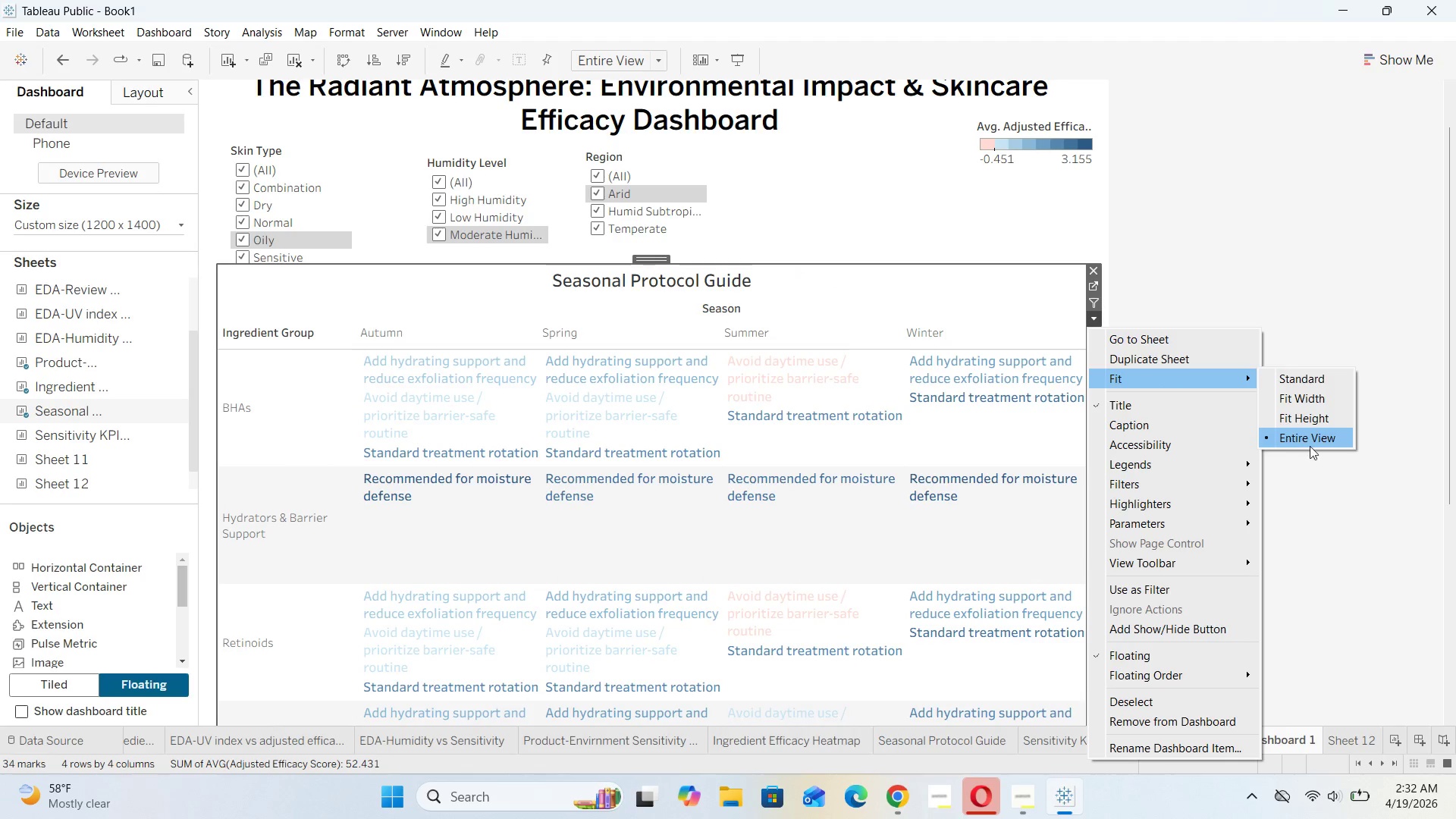 
left_click([1333, 494])
 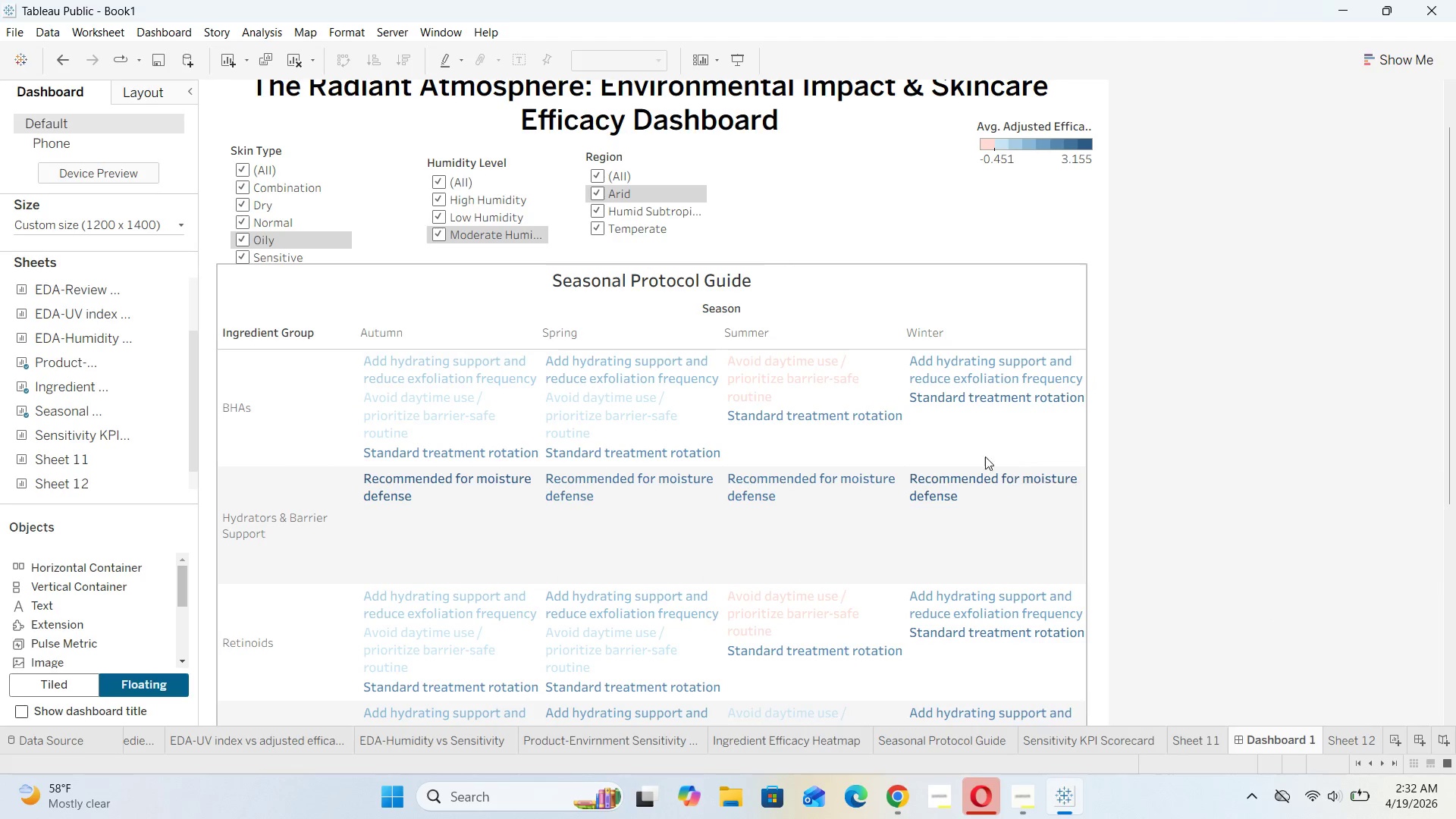 
scroll: coordinate [1154, 370], scroll_direction: down, amount: 76.0
 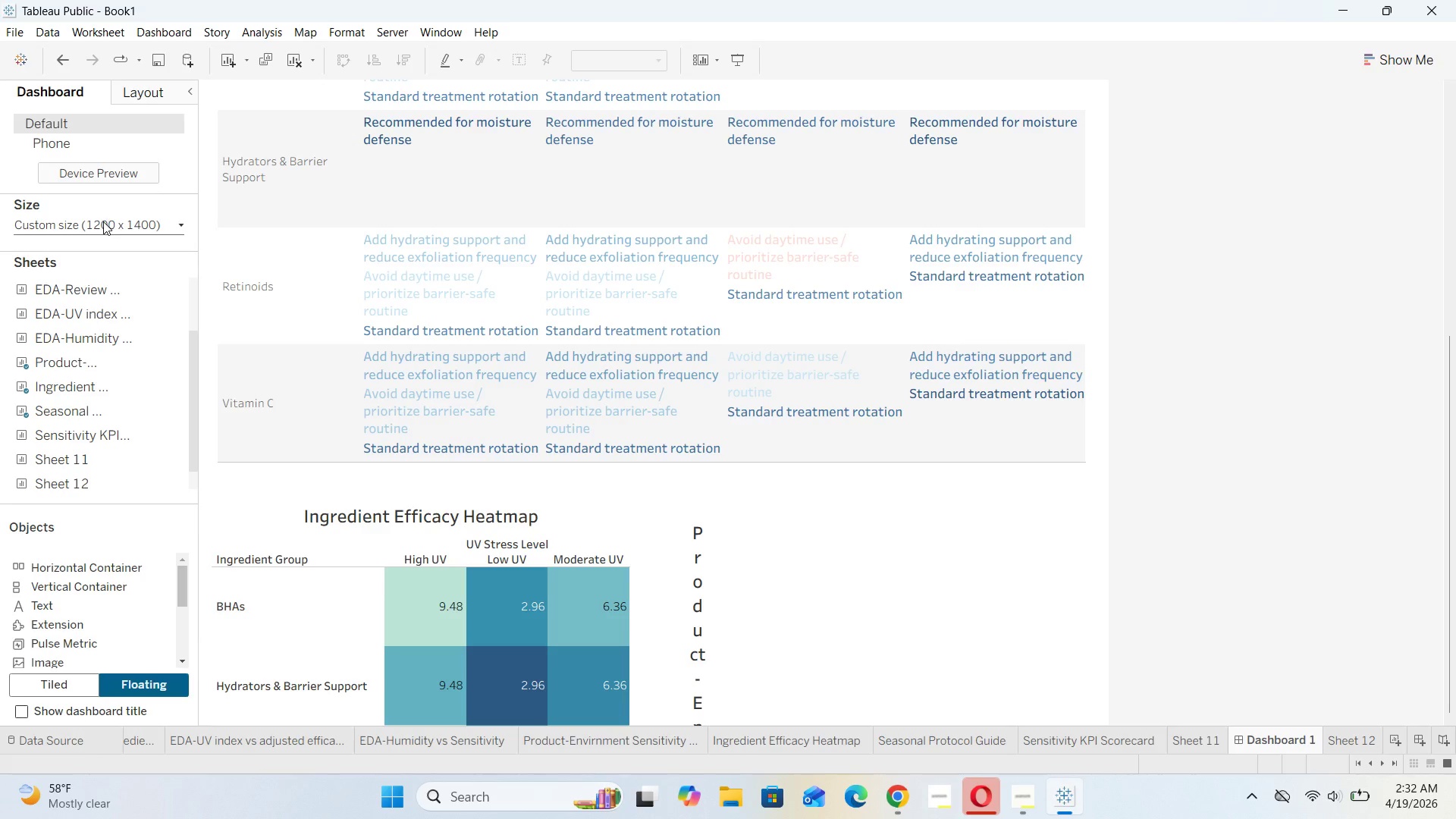 
double_click([101, 221])
 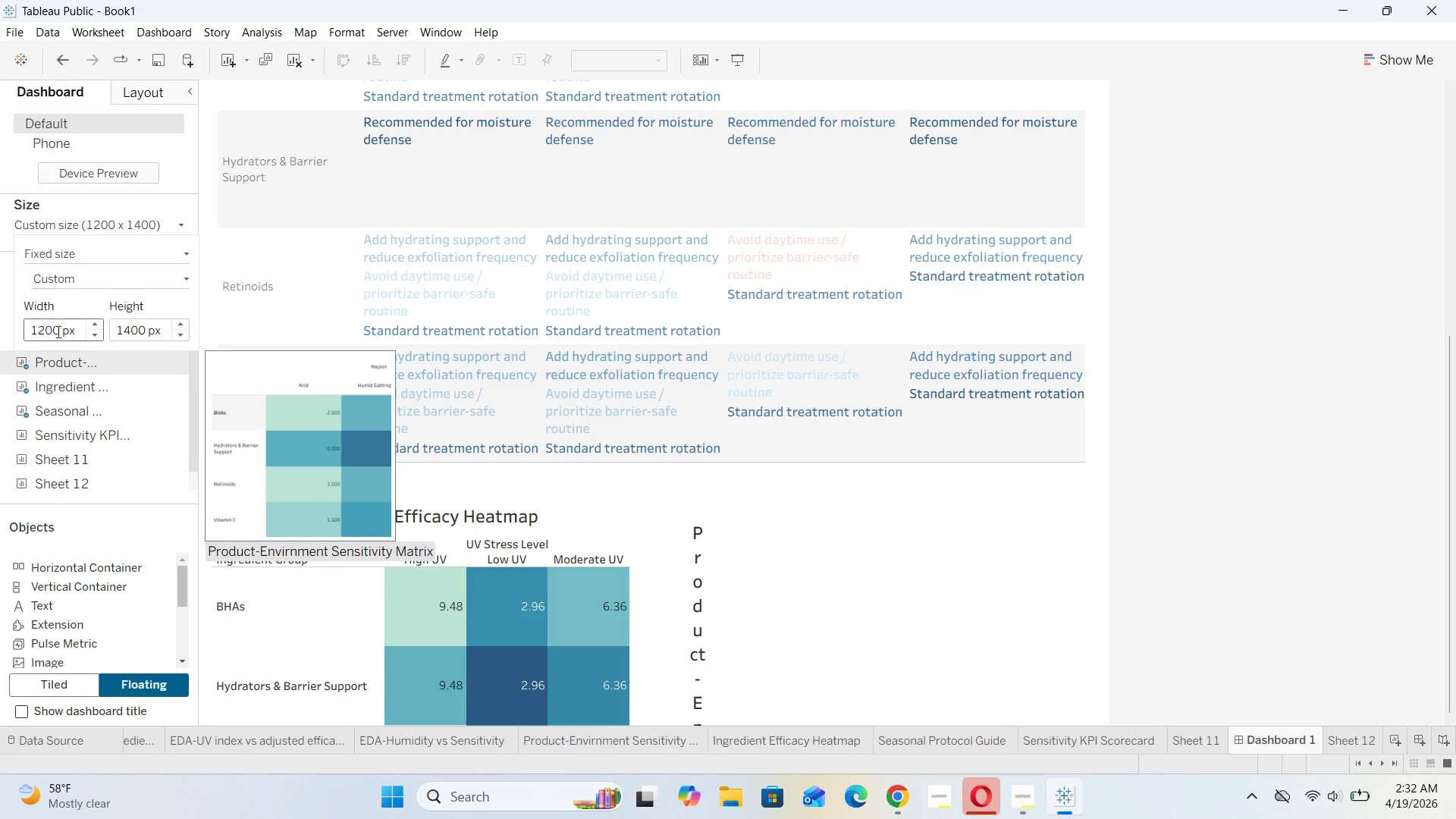 
left_click([46, 331])
 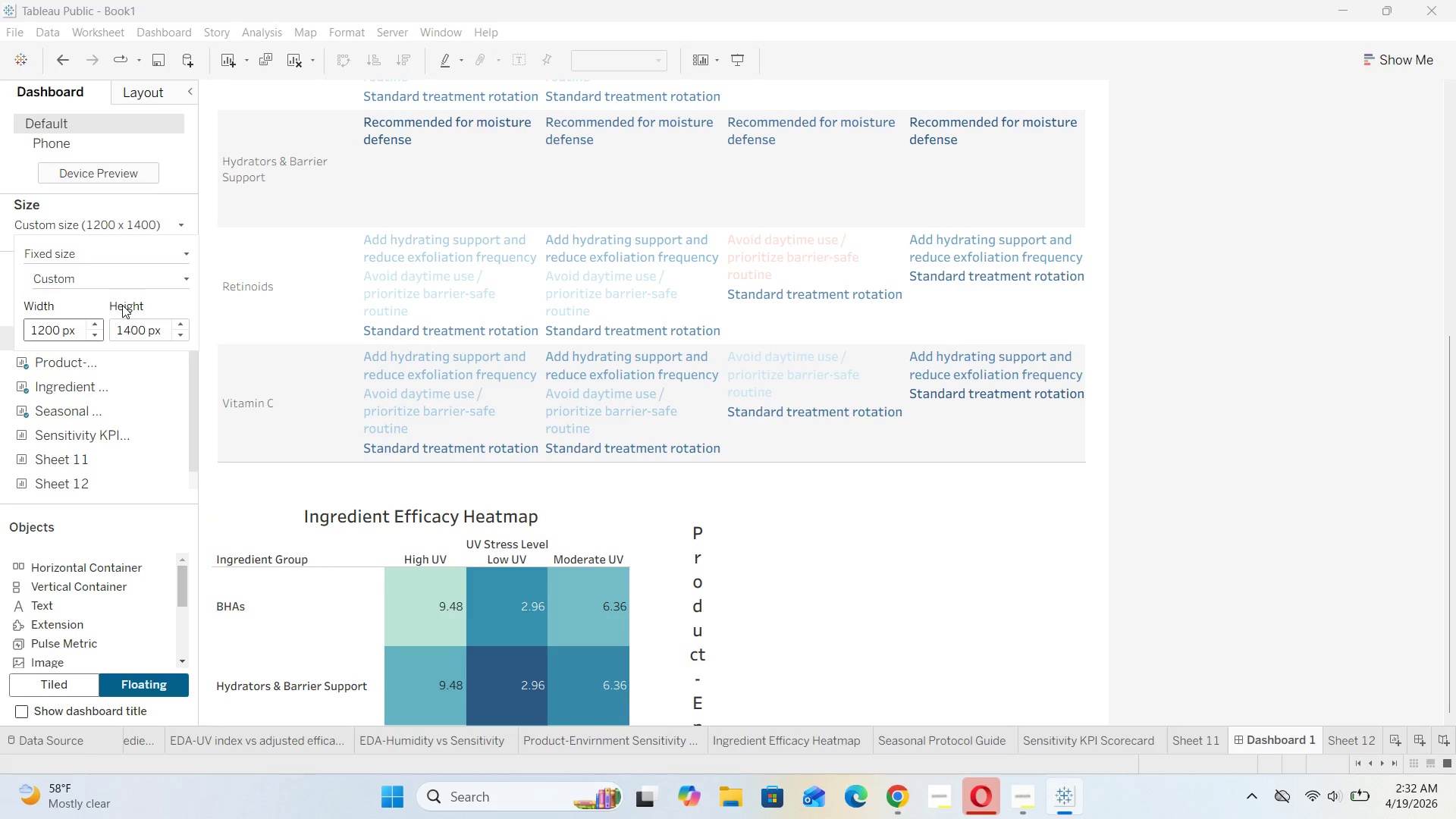 
key(Backspace)
 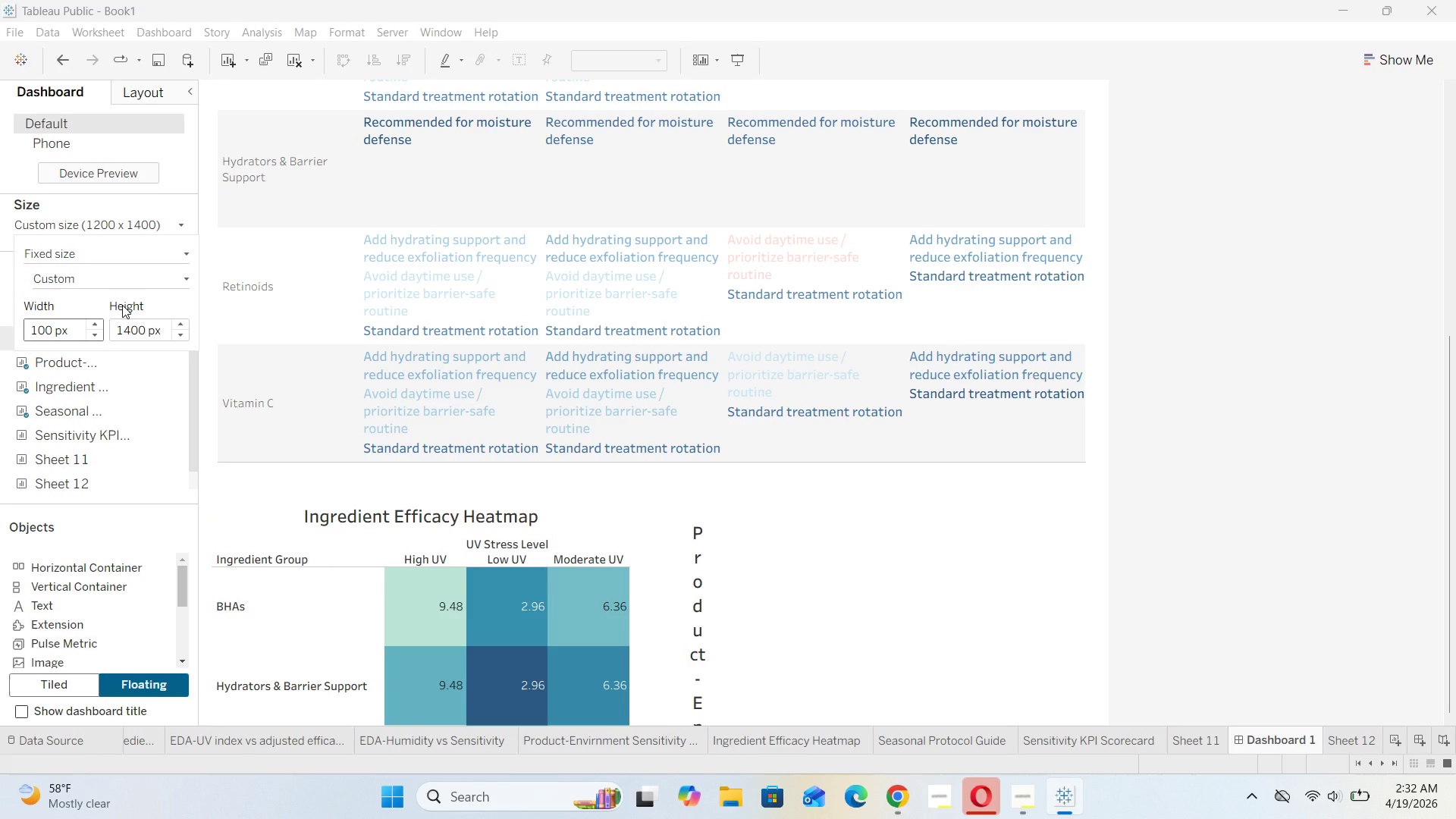 
key(3)
 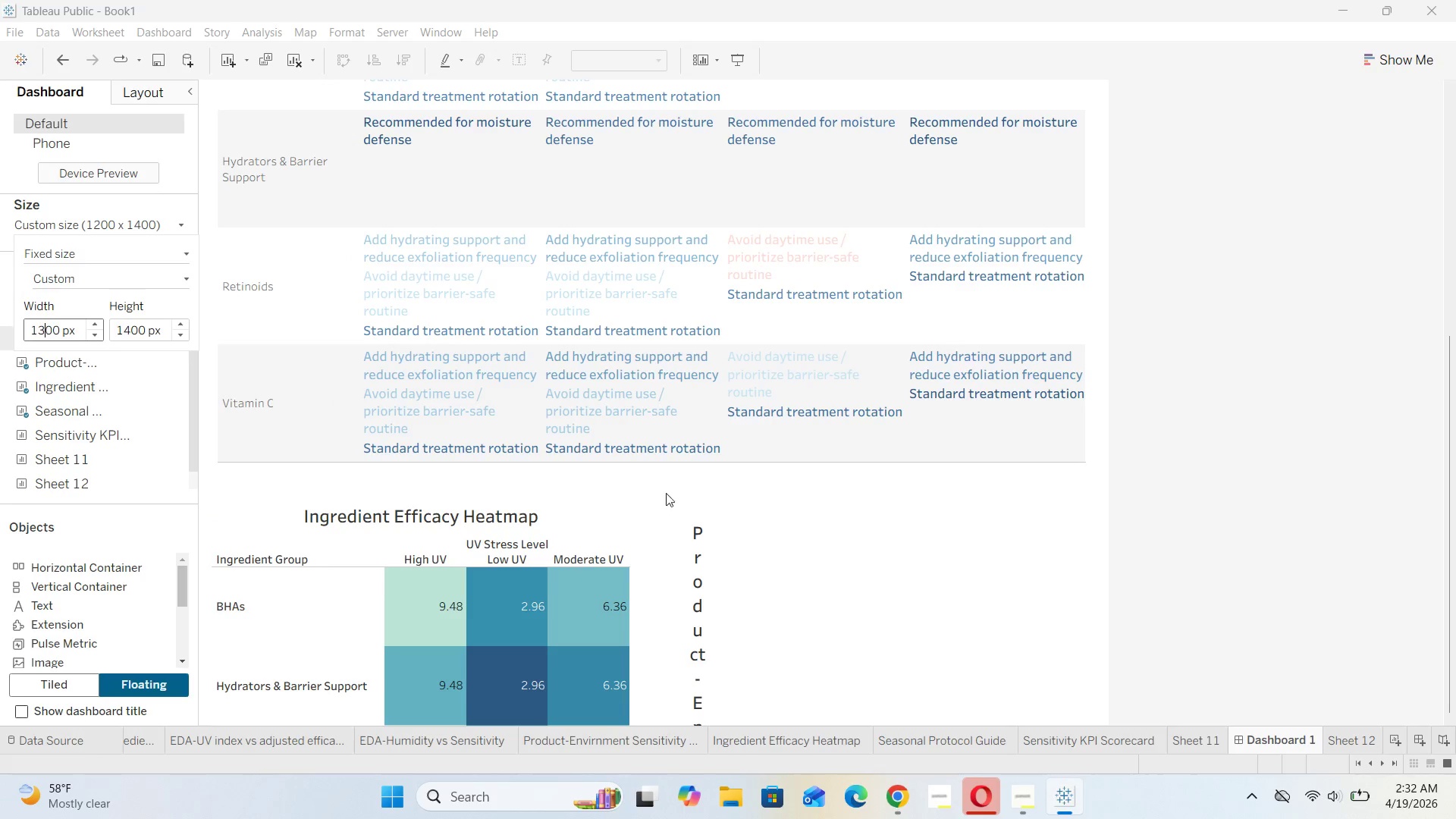 
left_click([861, 522])
 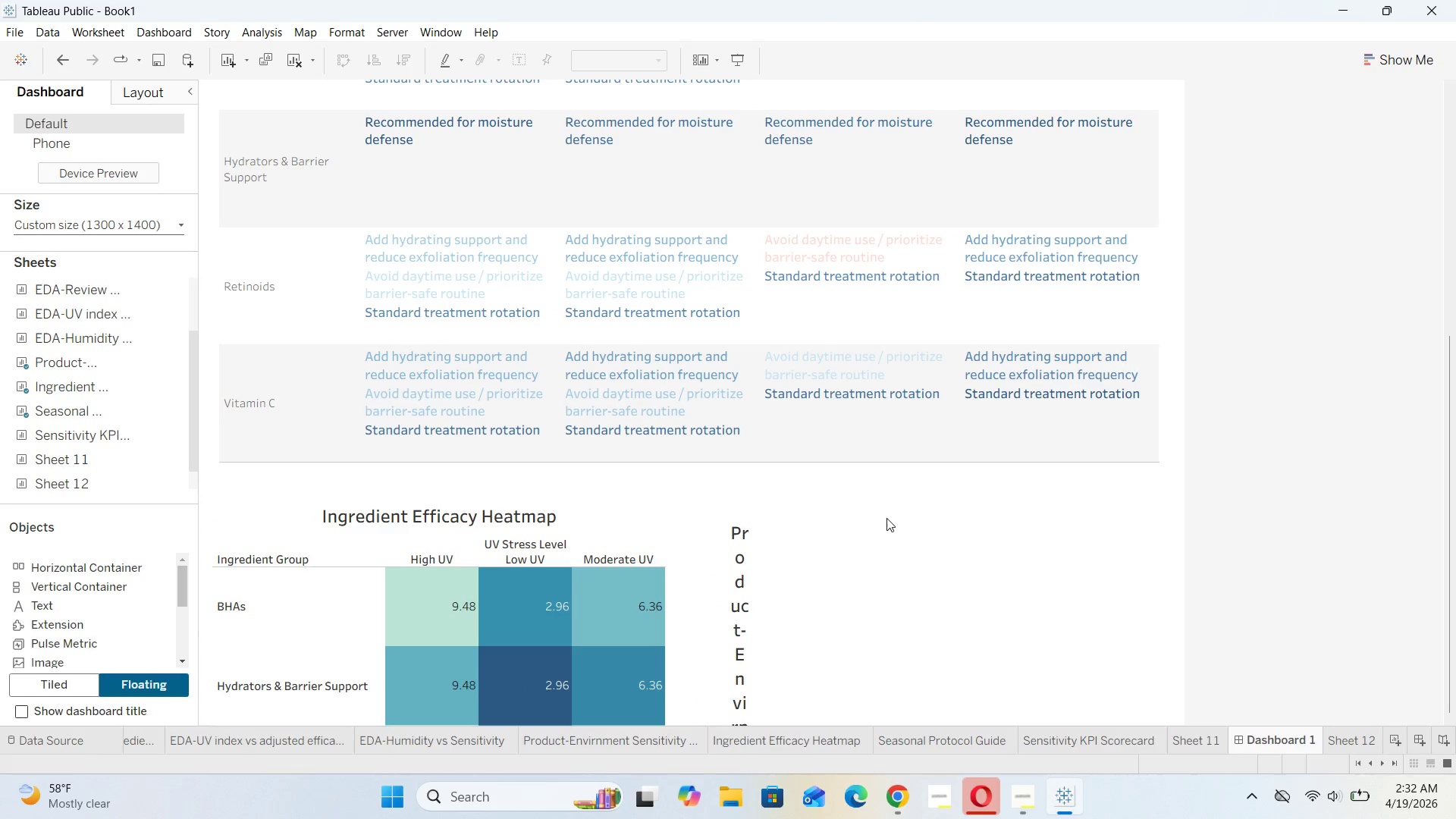 
scroll: coordinate [886, 518], scroll_direction: up, amount: 16.0
 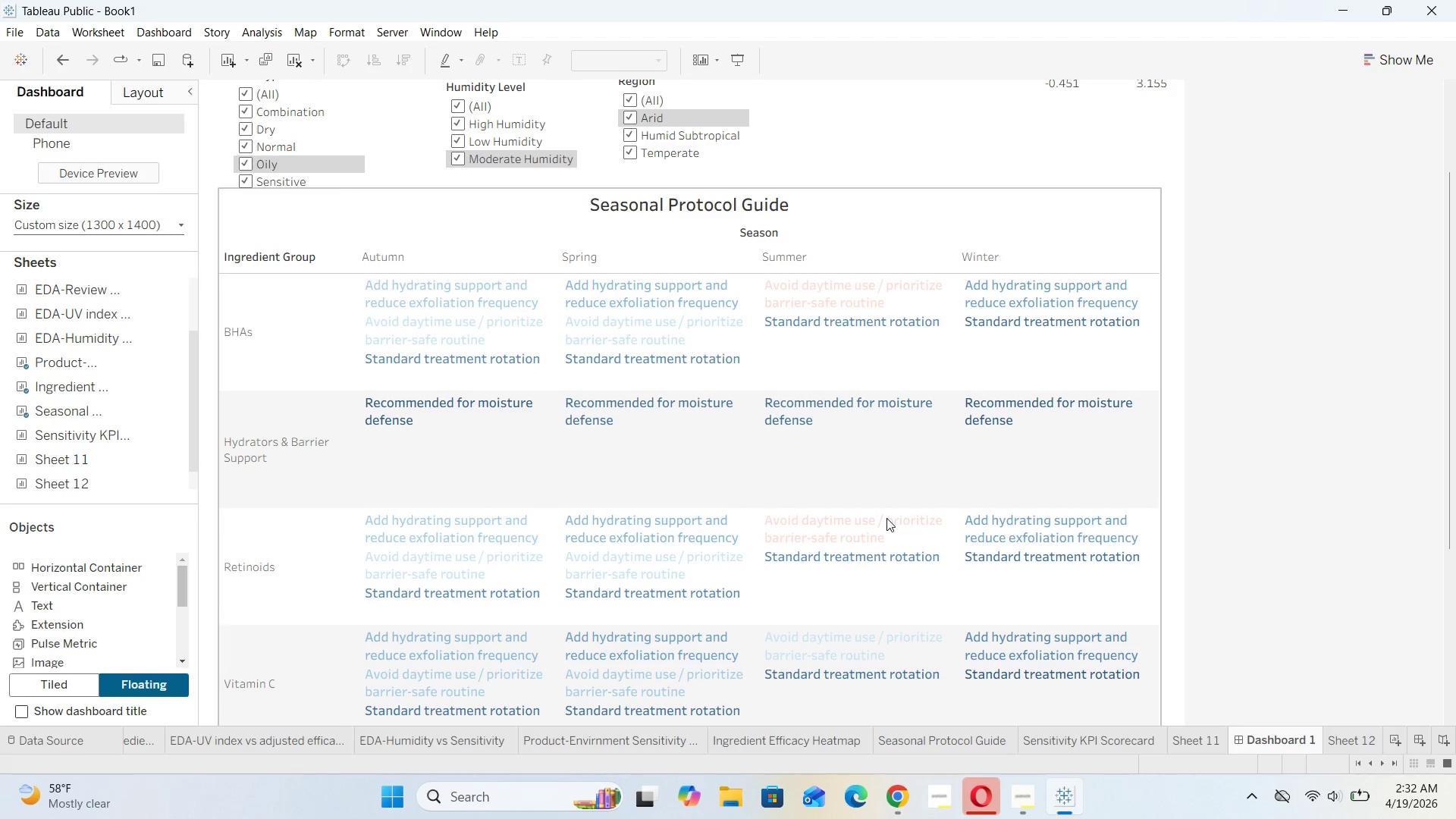 
scroll: coordinate [844, 550], scroll_direction: down, amount: 7.0
 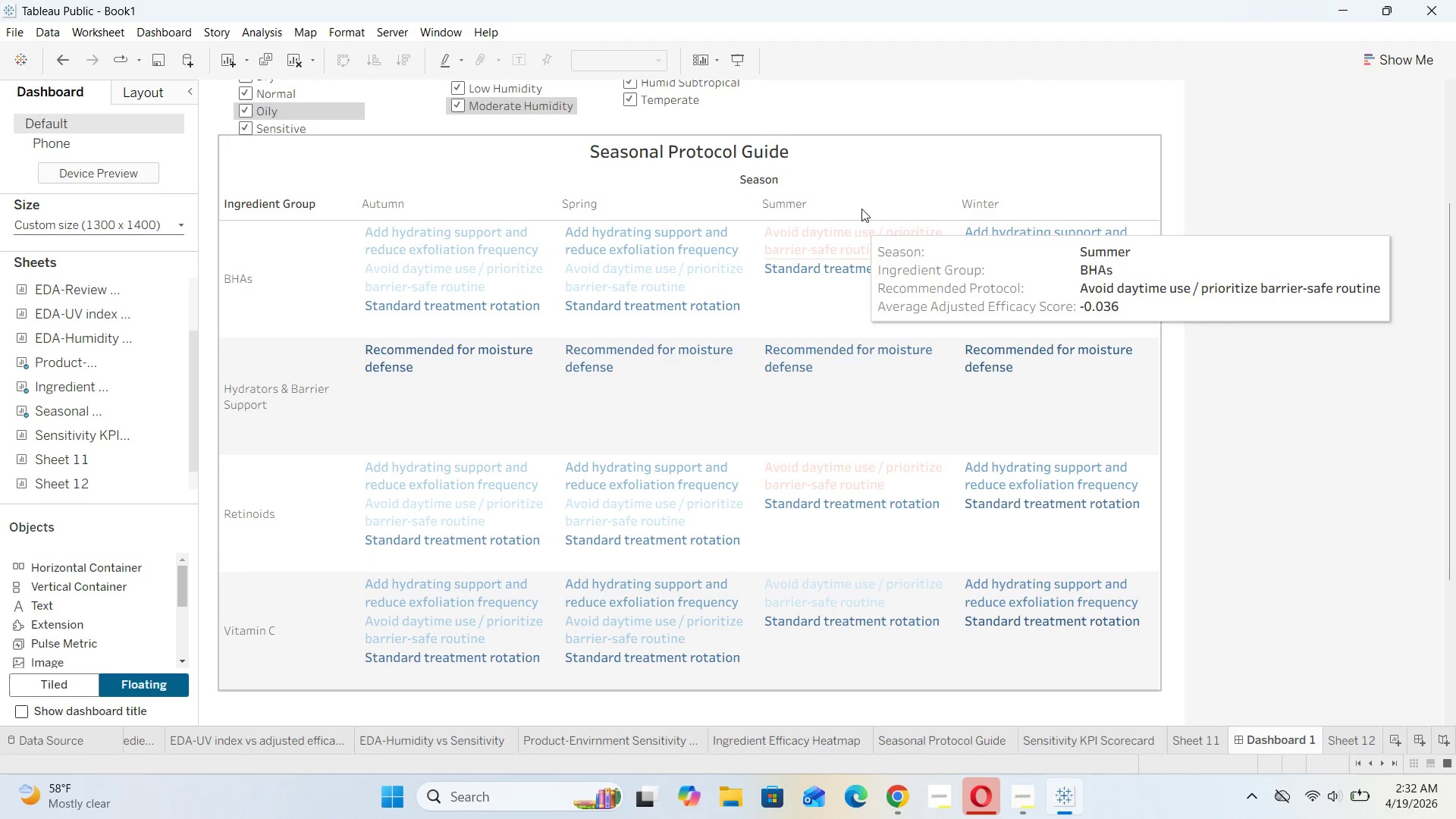 
left_click([874, 169])
 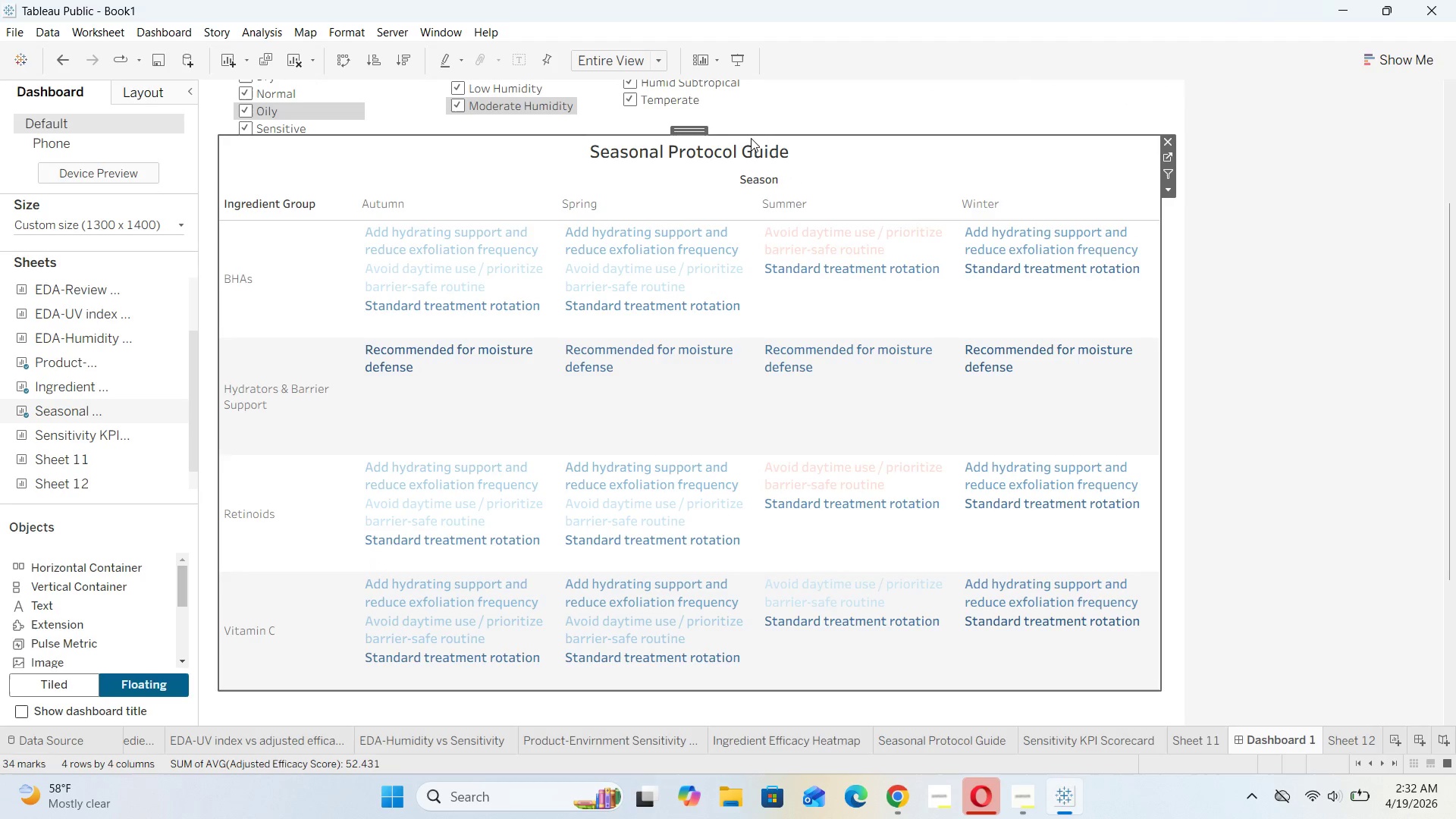 
left_click_drag(start_coordinate=[754, 134], to_coordinate=[758, 155])
 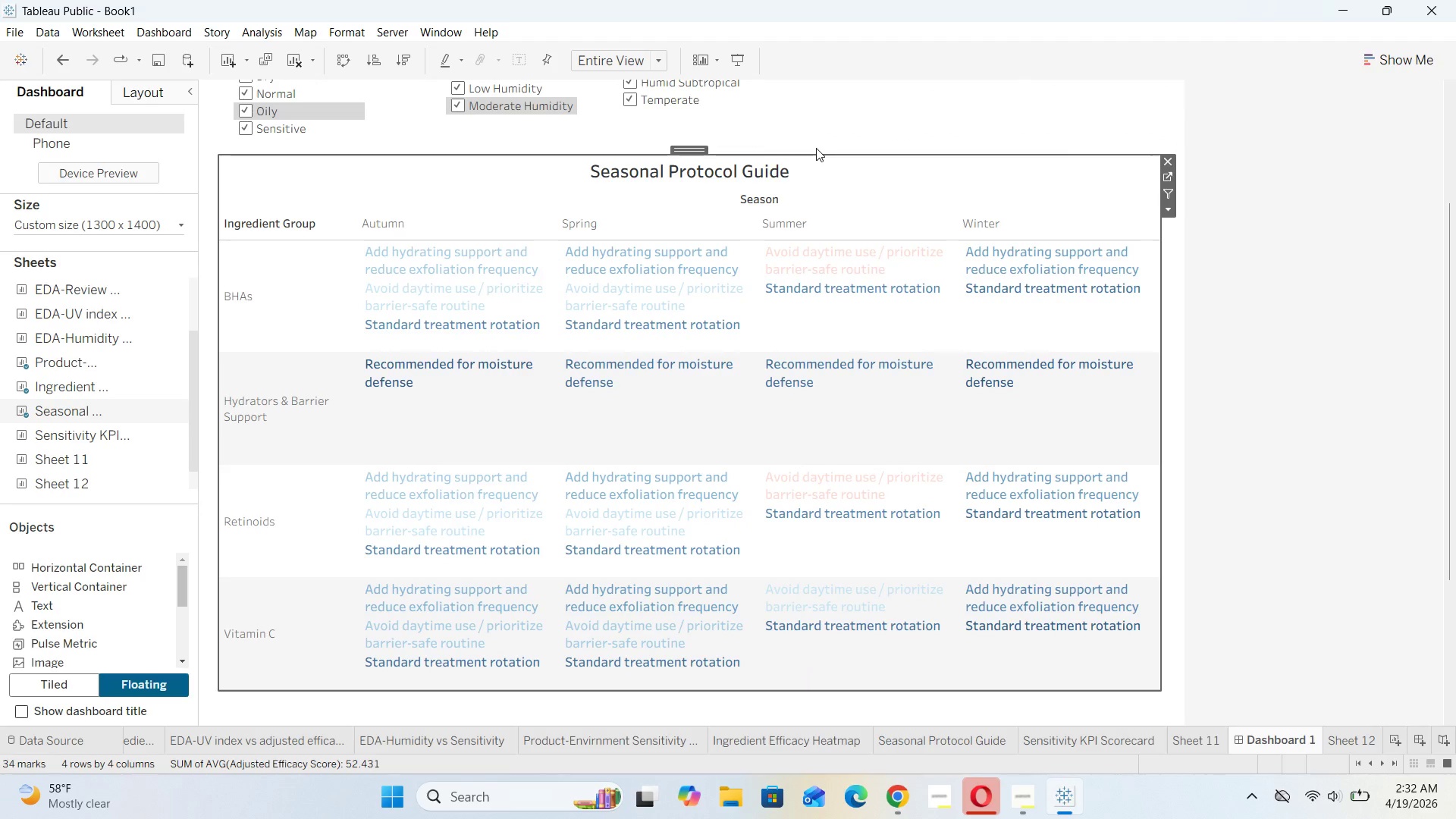 
left_click_drag(start_coordinate=[815, 153], to_coordinate=[814, 165])
 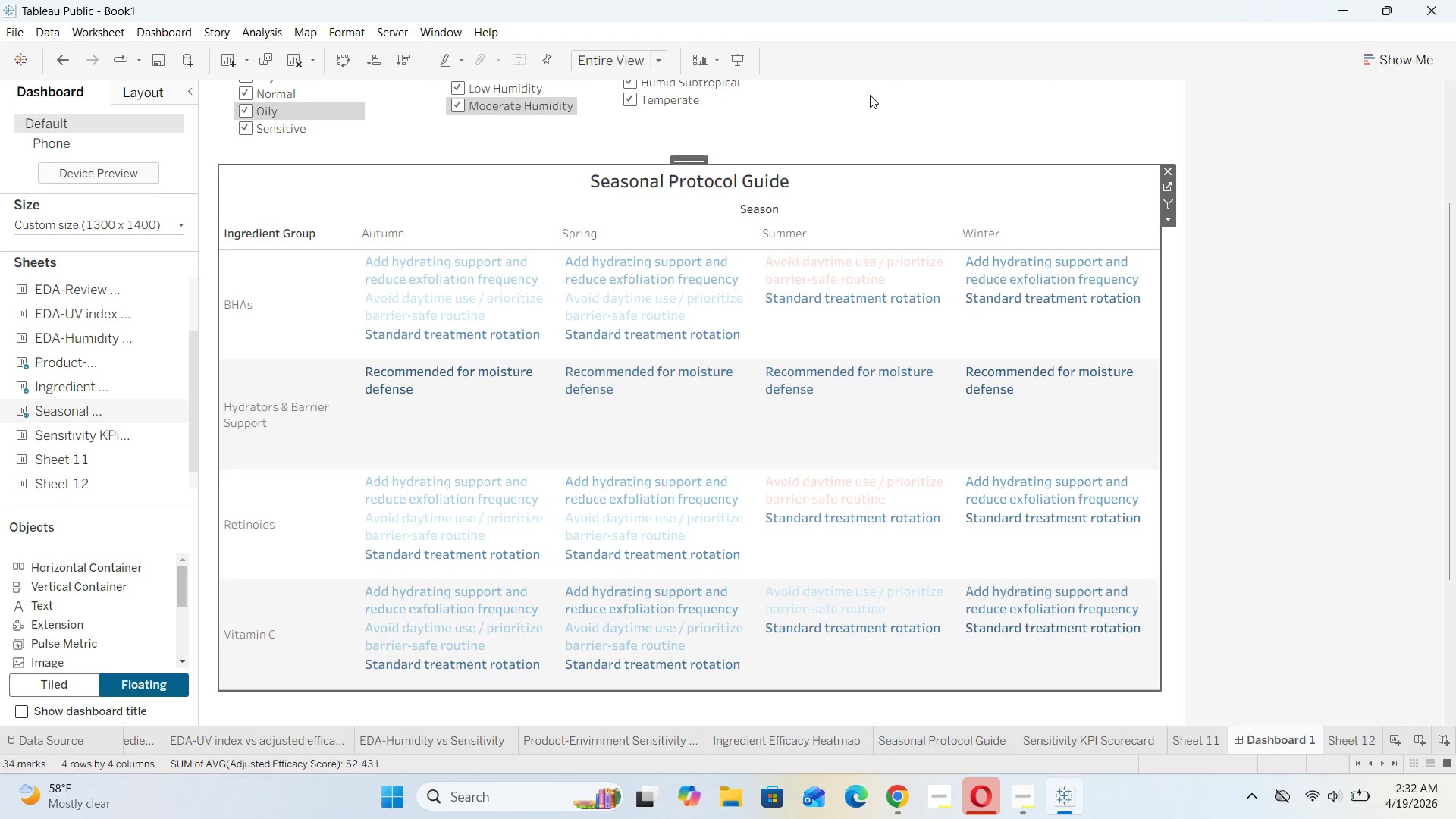 
left_click([870, 95])
 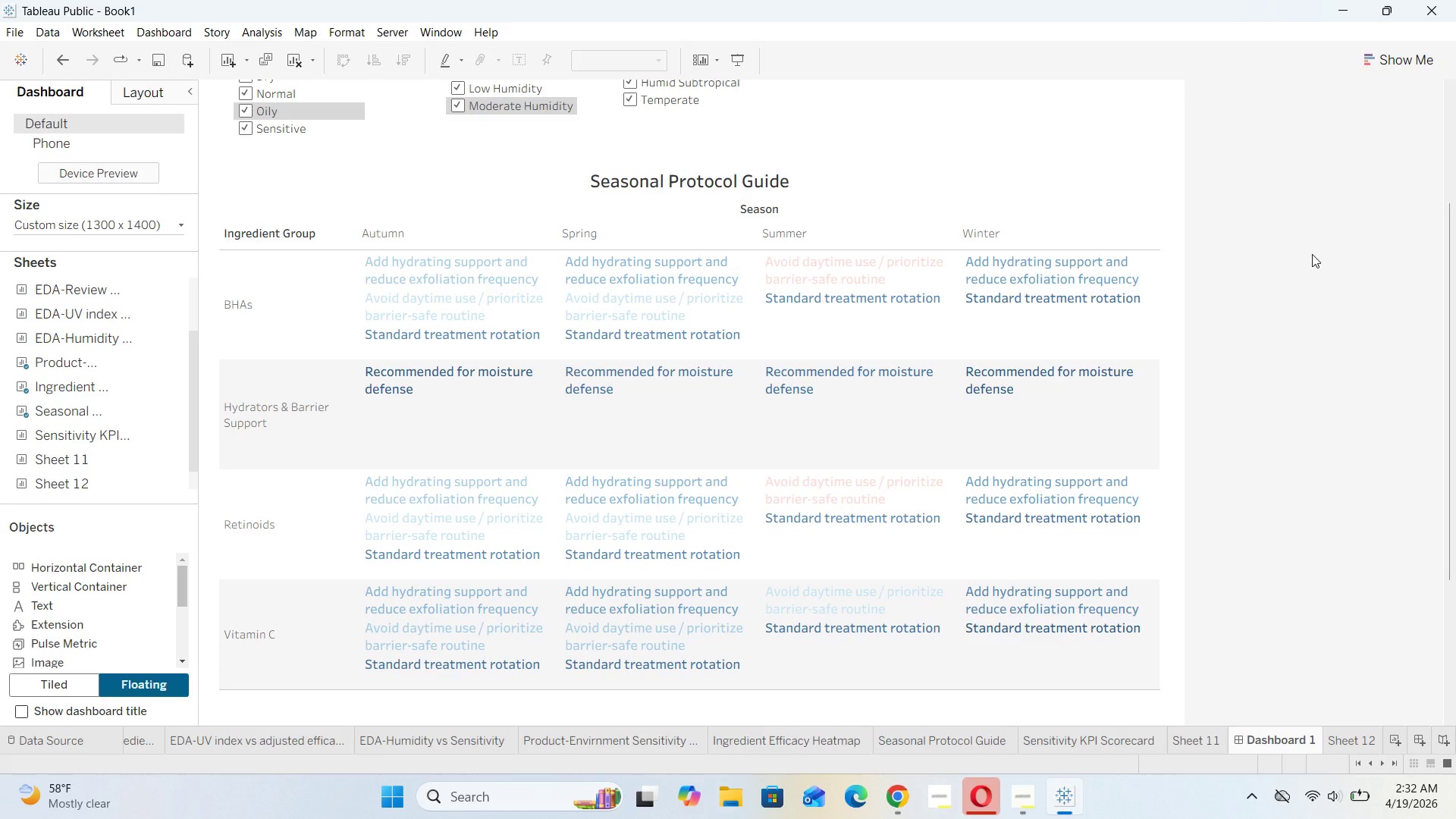 
scroll: coordinate [1165, 524], scroll_direction: down, amount: 31.0
 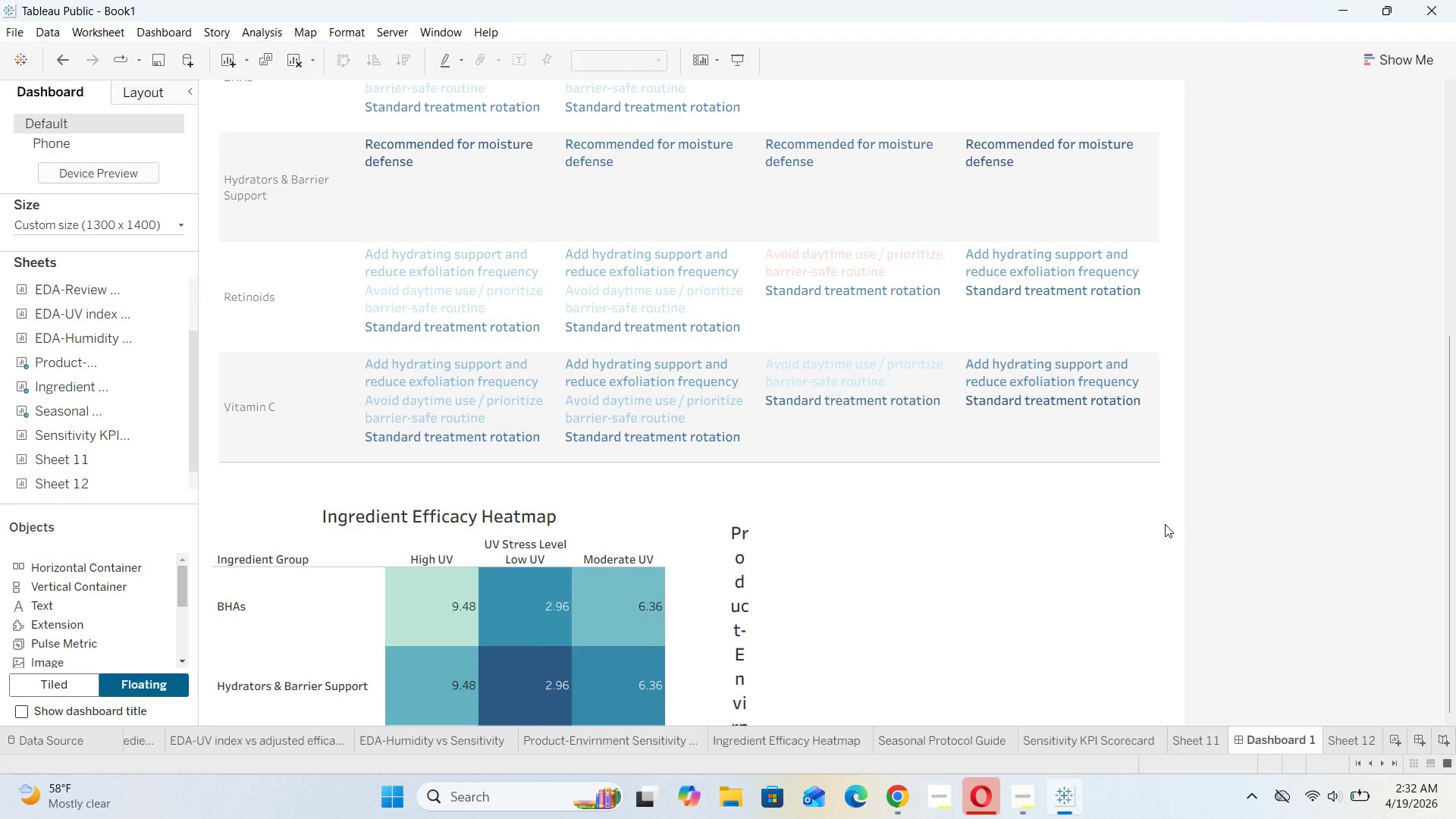 
wait(12.02)
 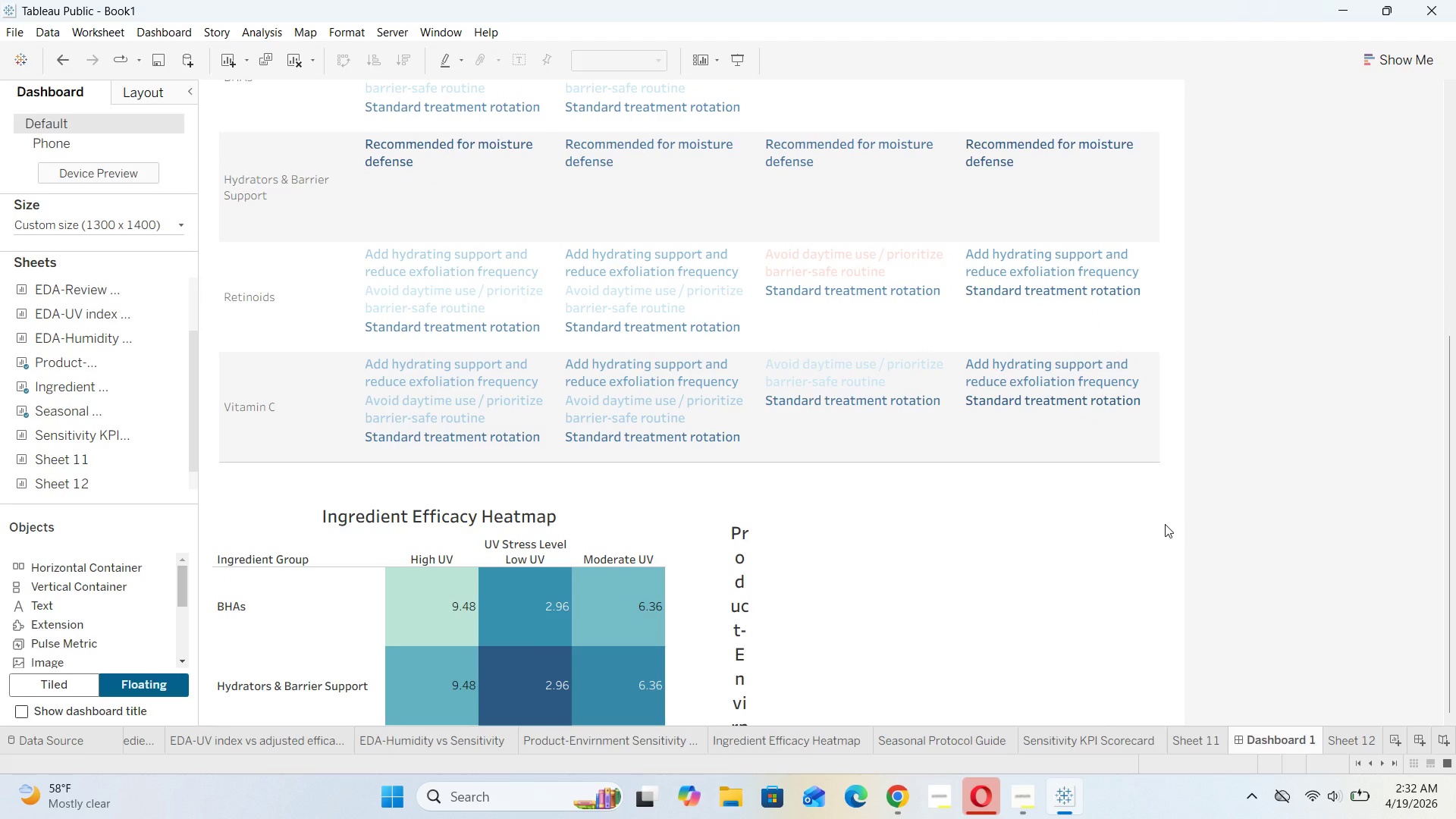 
scroll: coordinate [876, 566], scroll_direction: down, amount: 17.0
 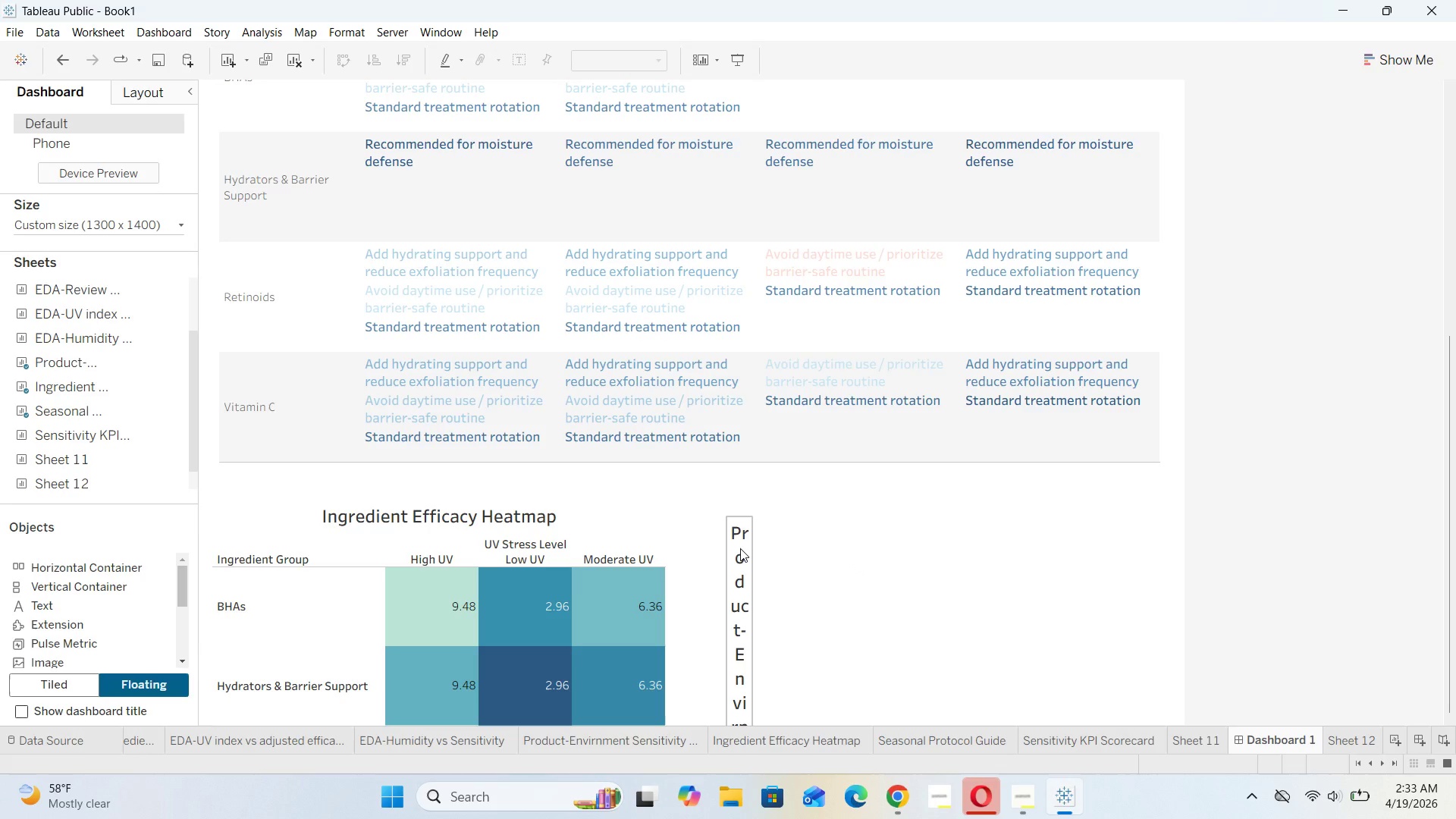 
left_click([740, 548])
 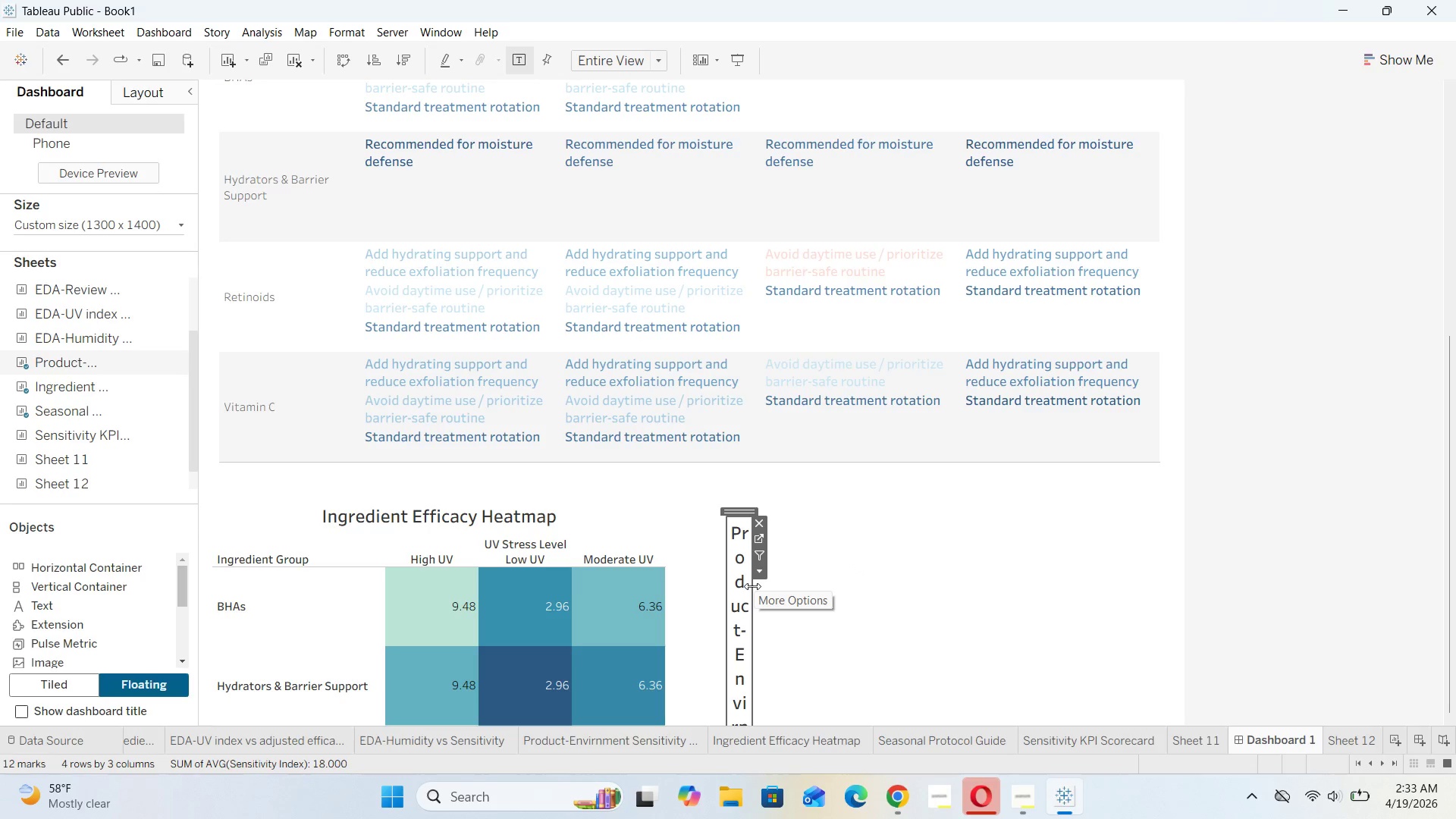 
left_click_drag(start_coordinate=[752, 590], to_coordinate=[1168, 580])
 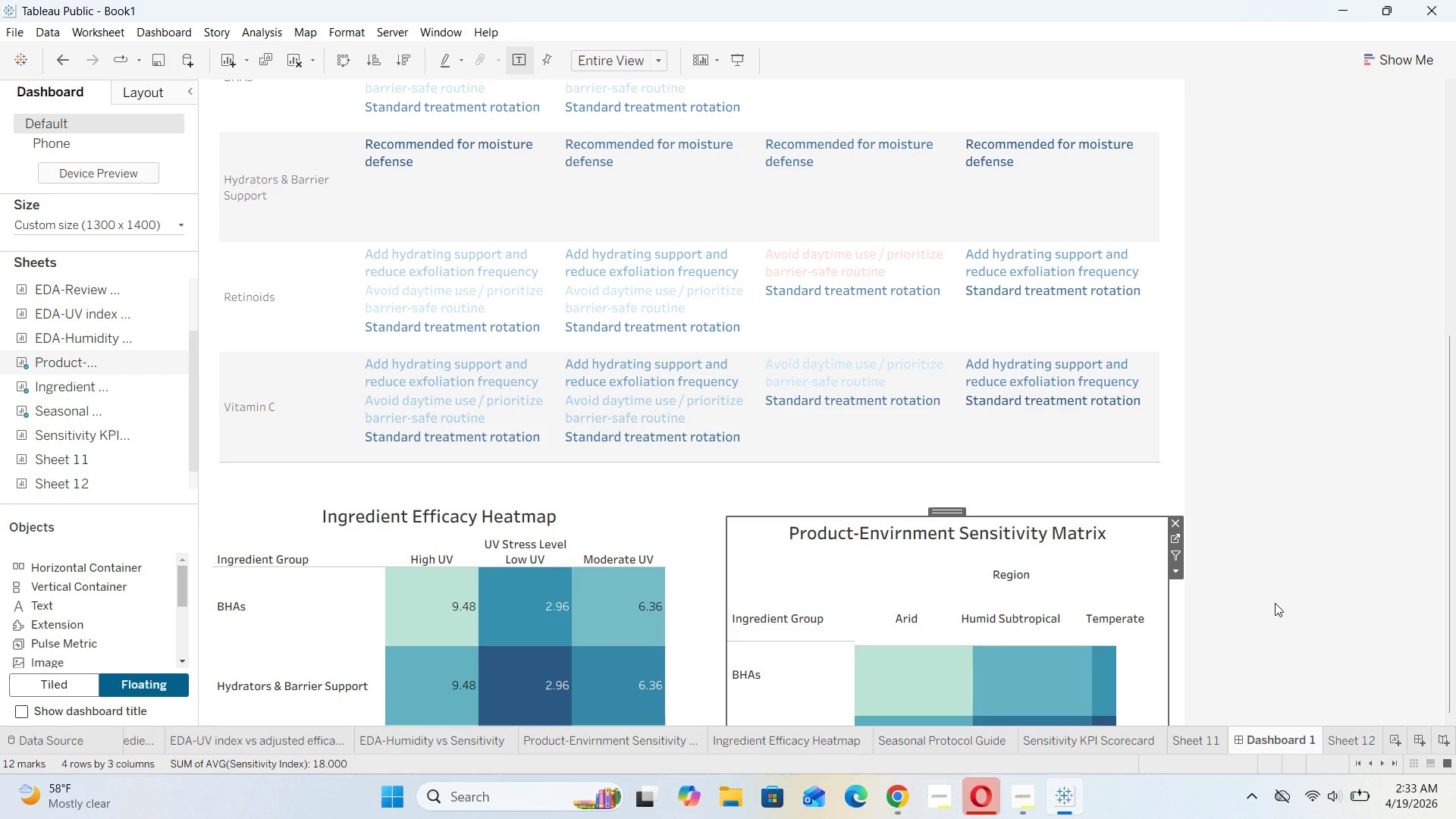 
left_click([1275, 603])
 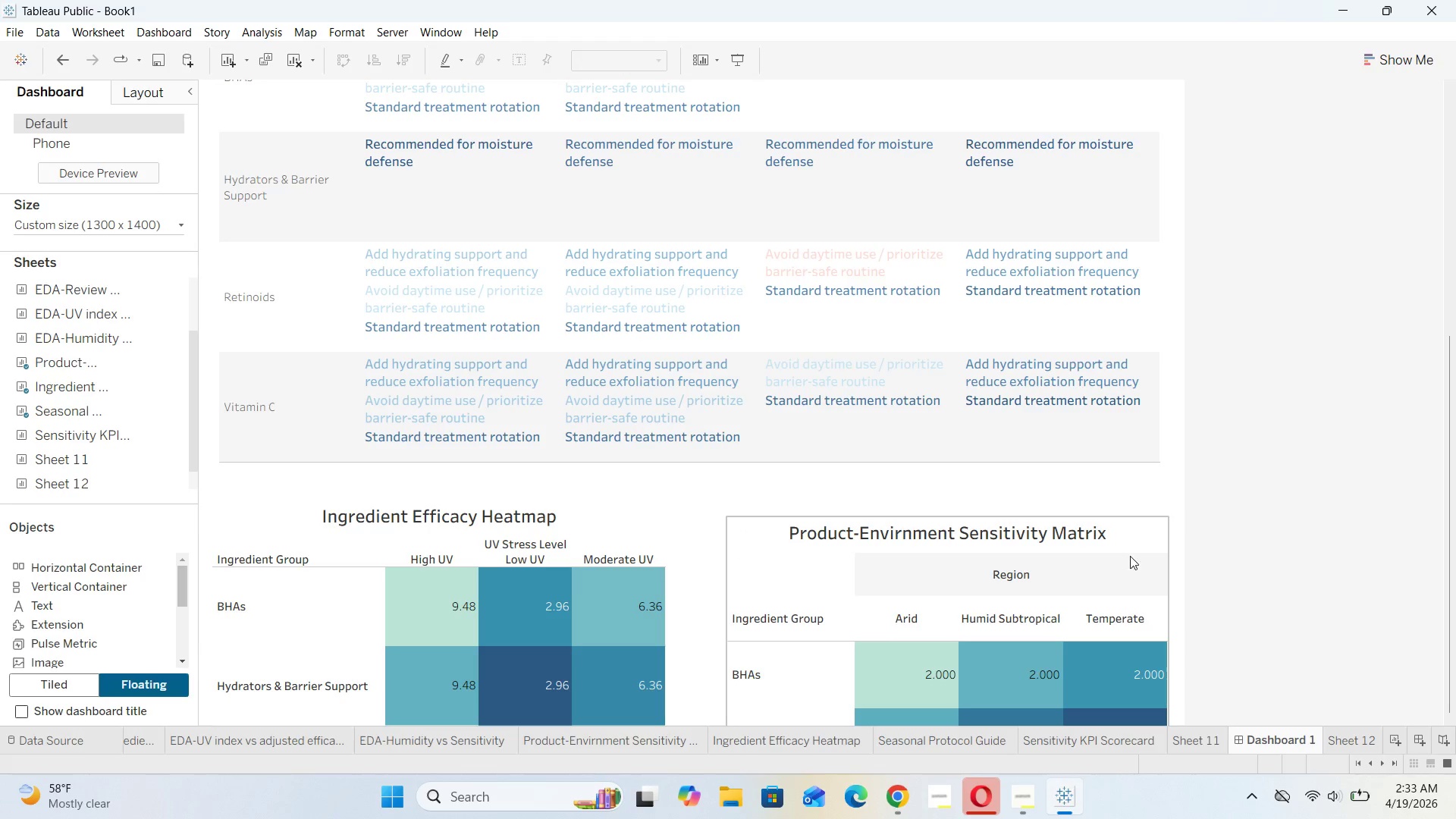 
scroll: coordinate [1235, 527], scroll_direction: down, amount: 46.0
 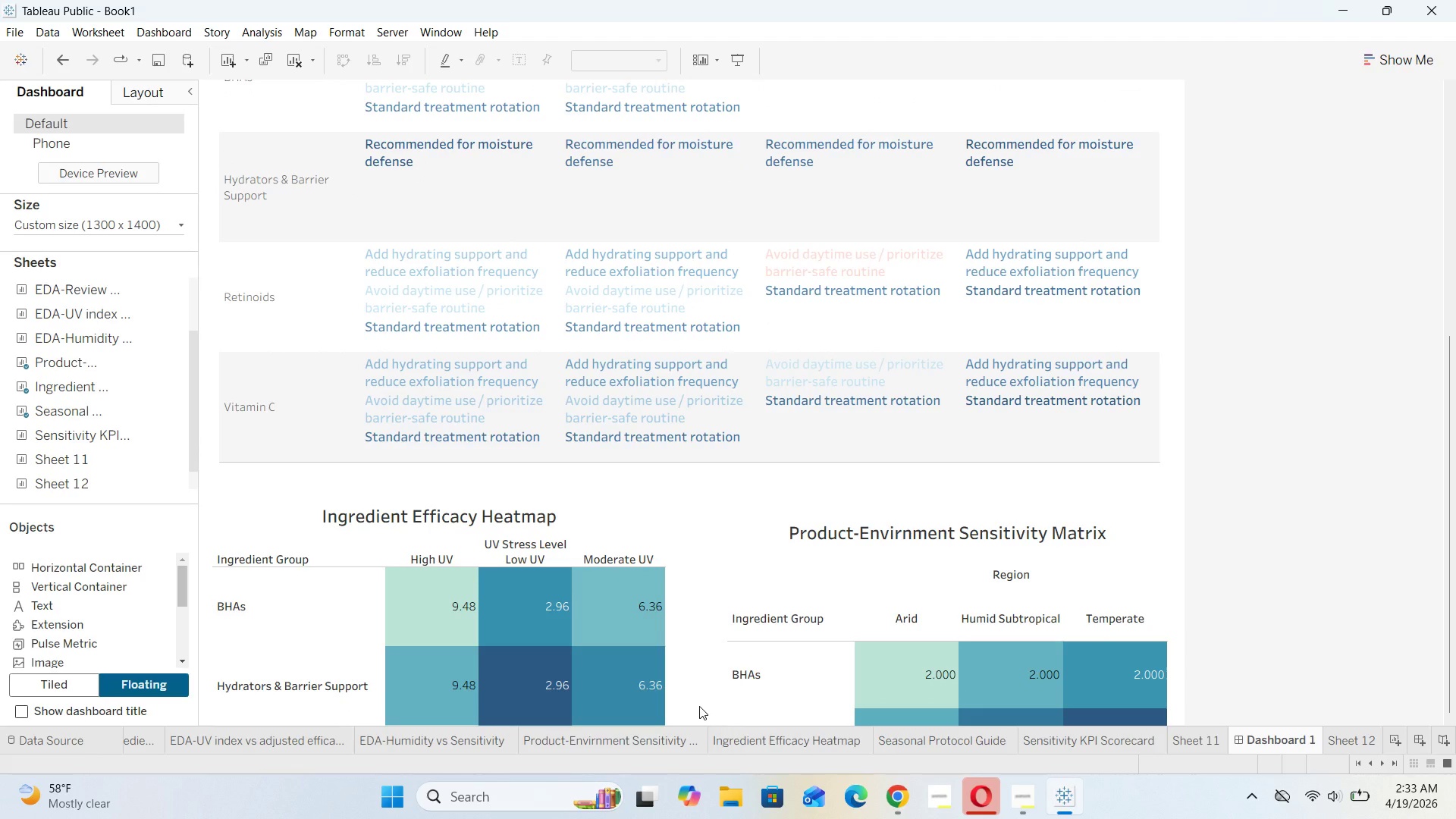 
double_click([686, 702])
 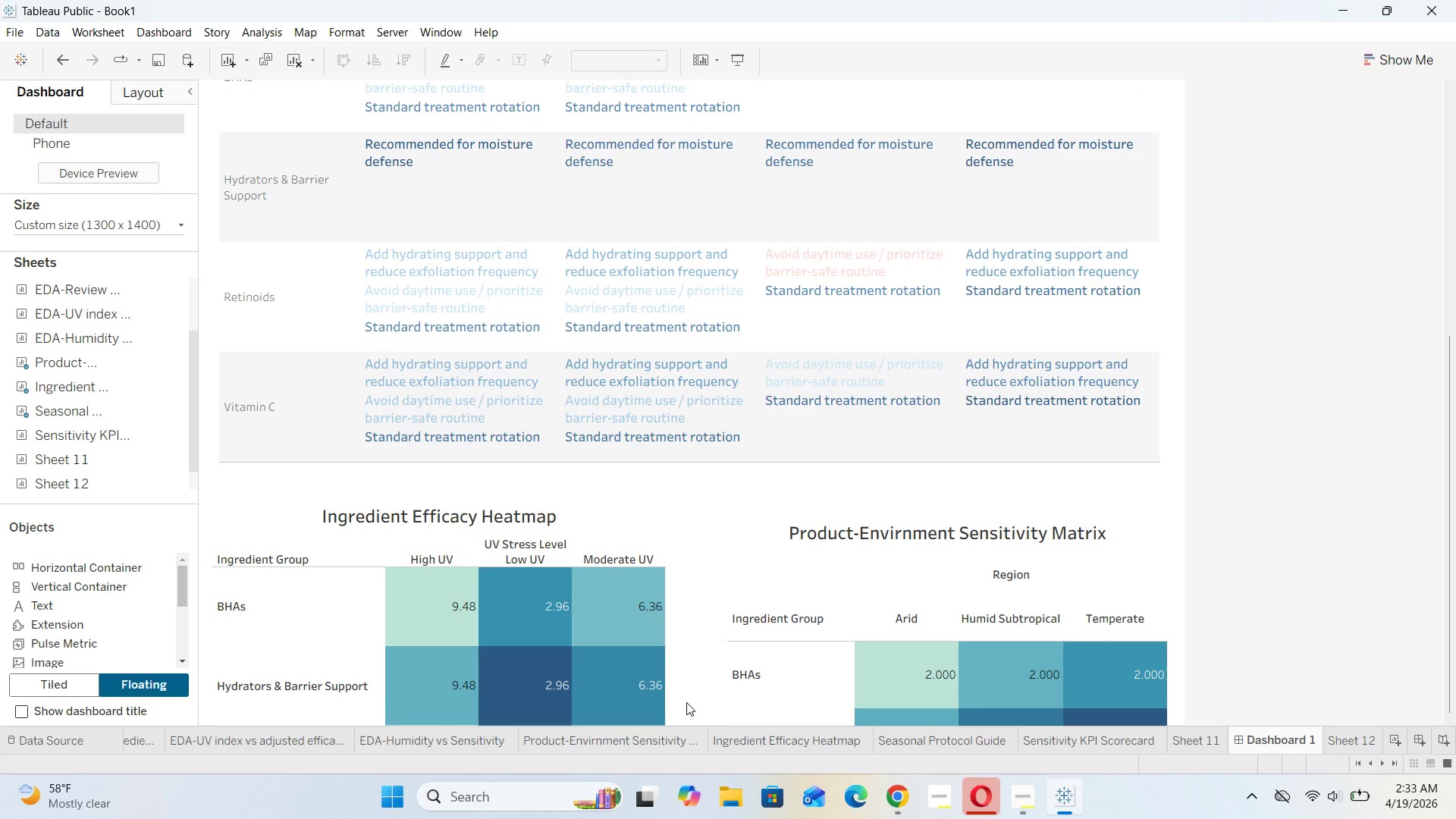 
triple_click([686, 702])
 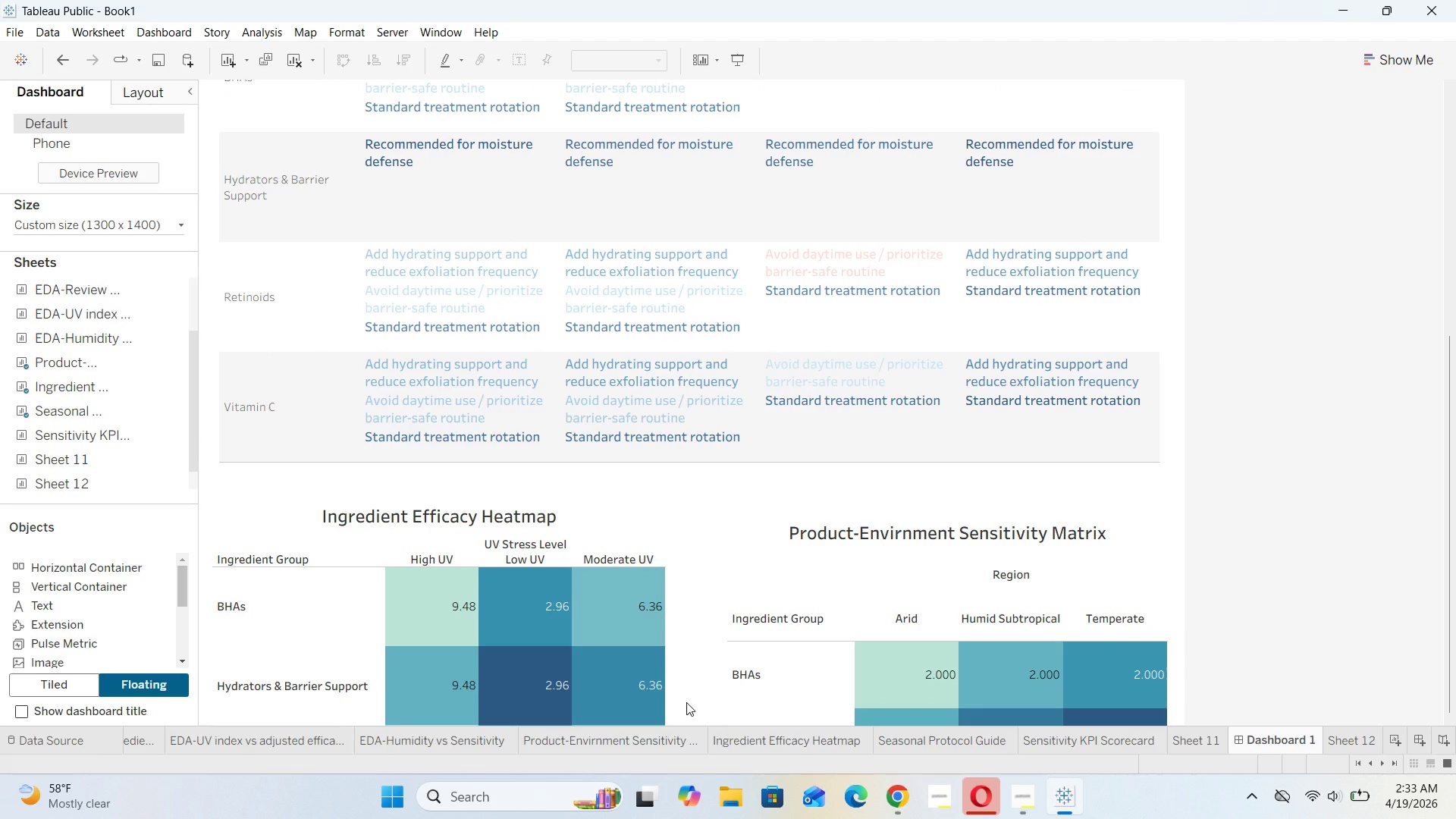 
triple_click([686, 702])
 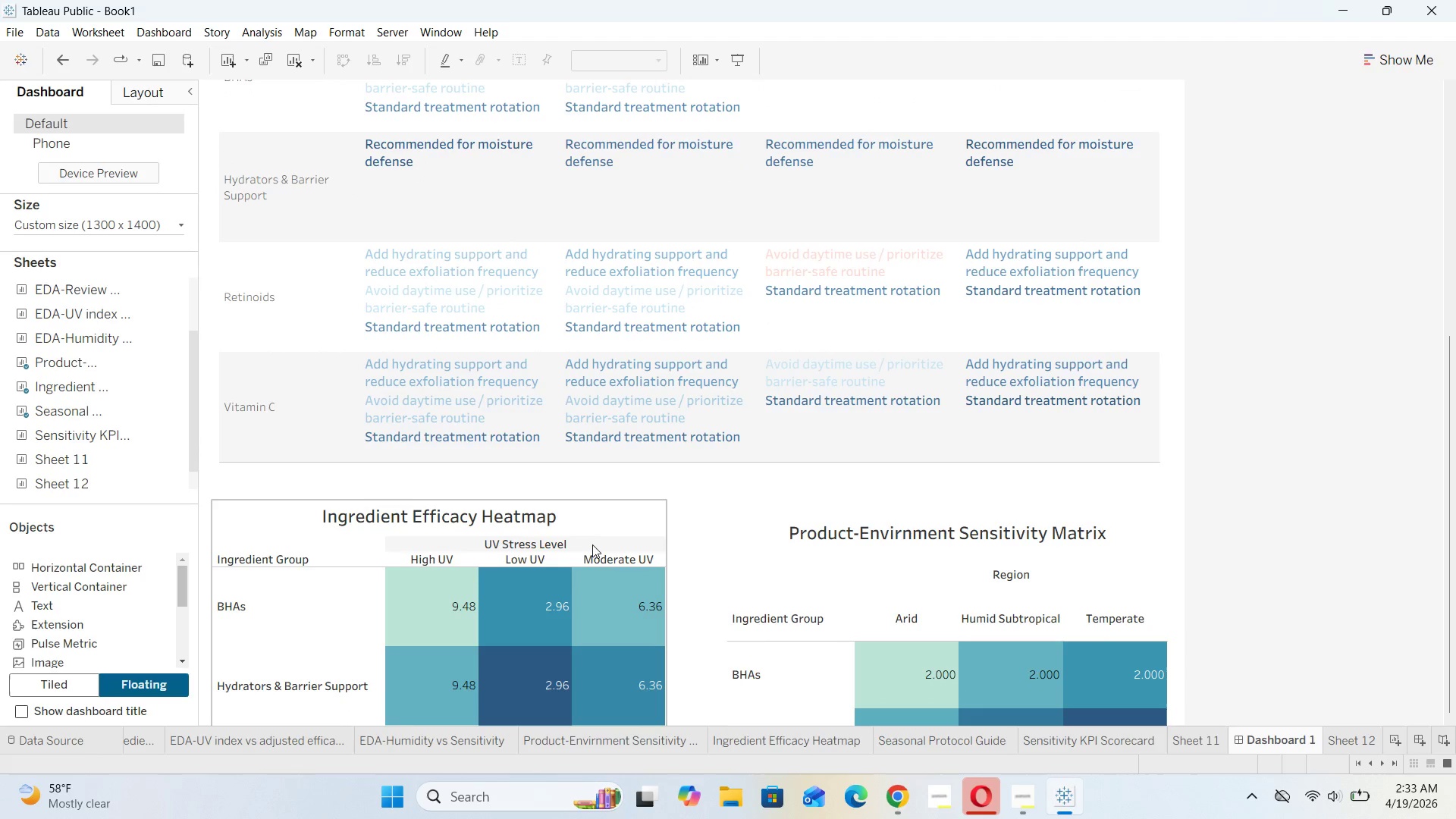 
left_click([592, 526])
 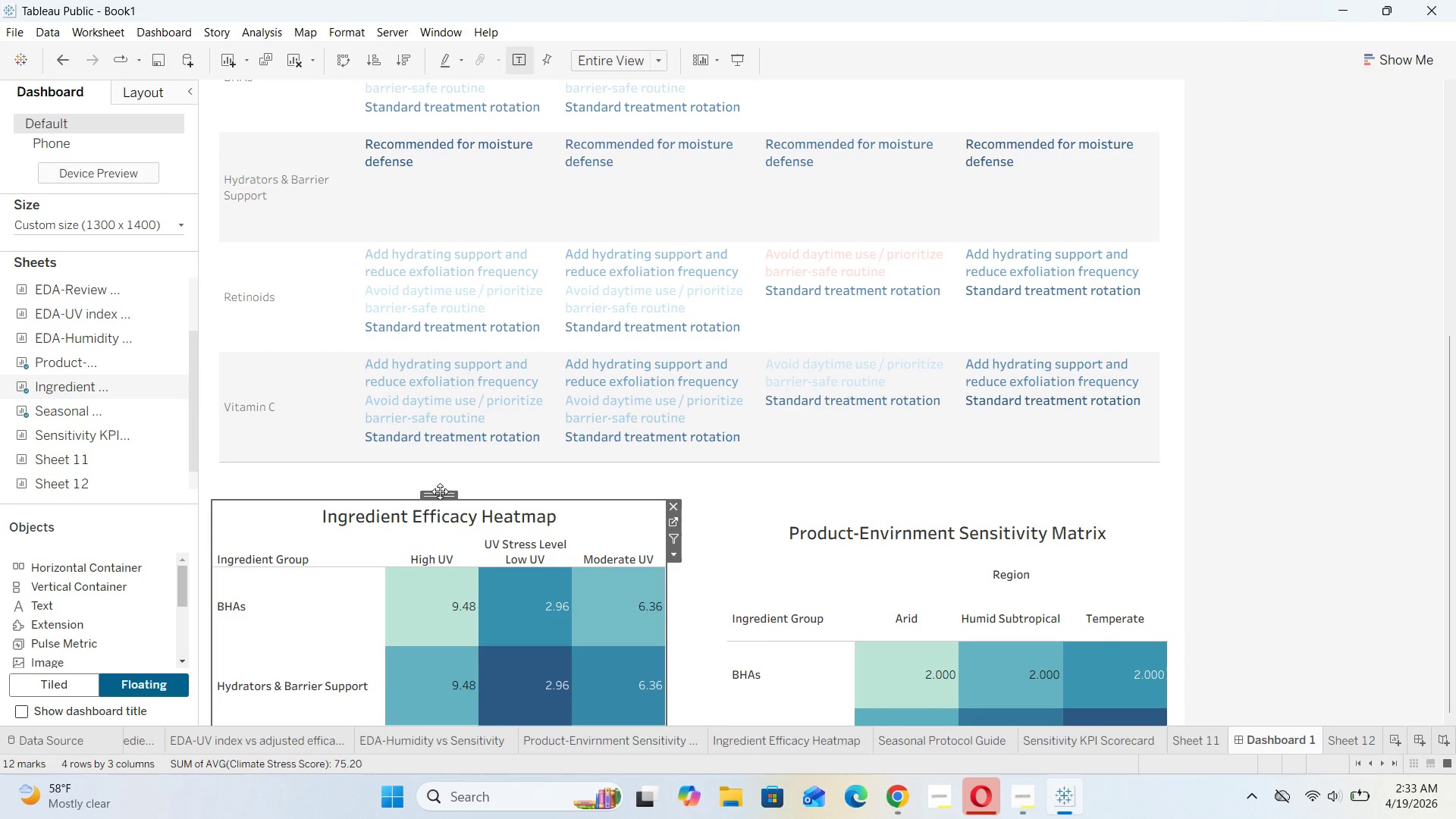 
left_click_drag(start_coordinate=[440, 493], to_coordinate=[445, 491])
 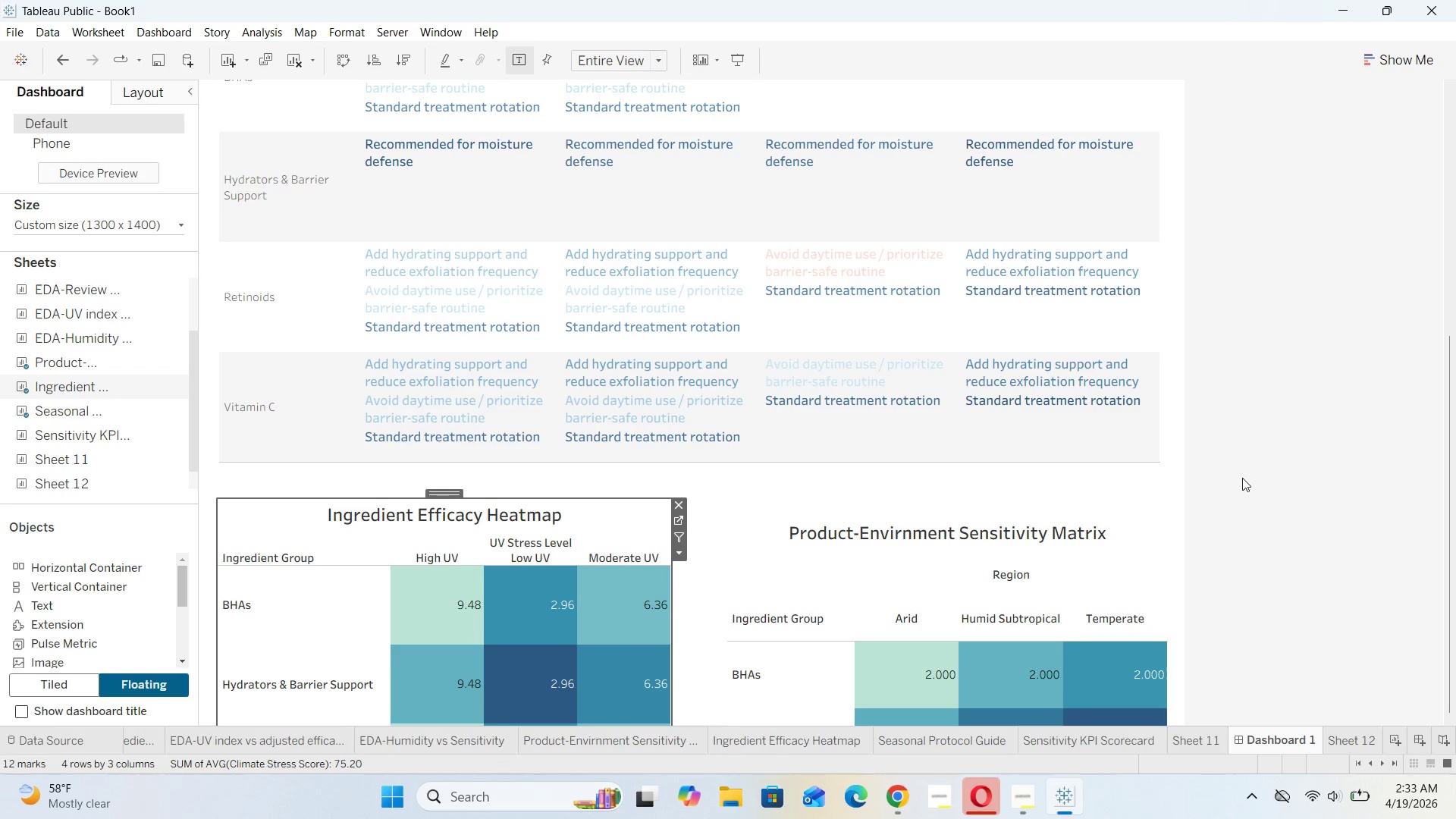 
left_click([1265, 486])
 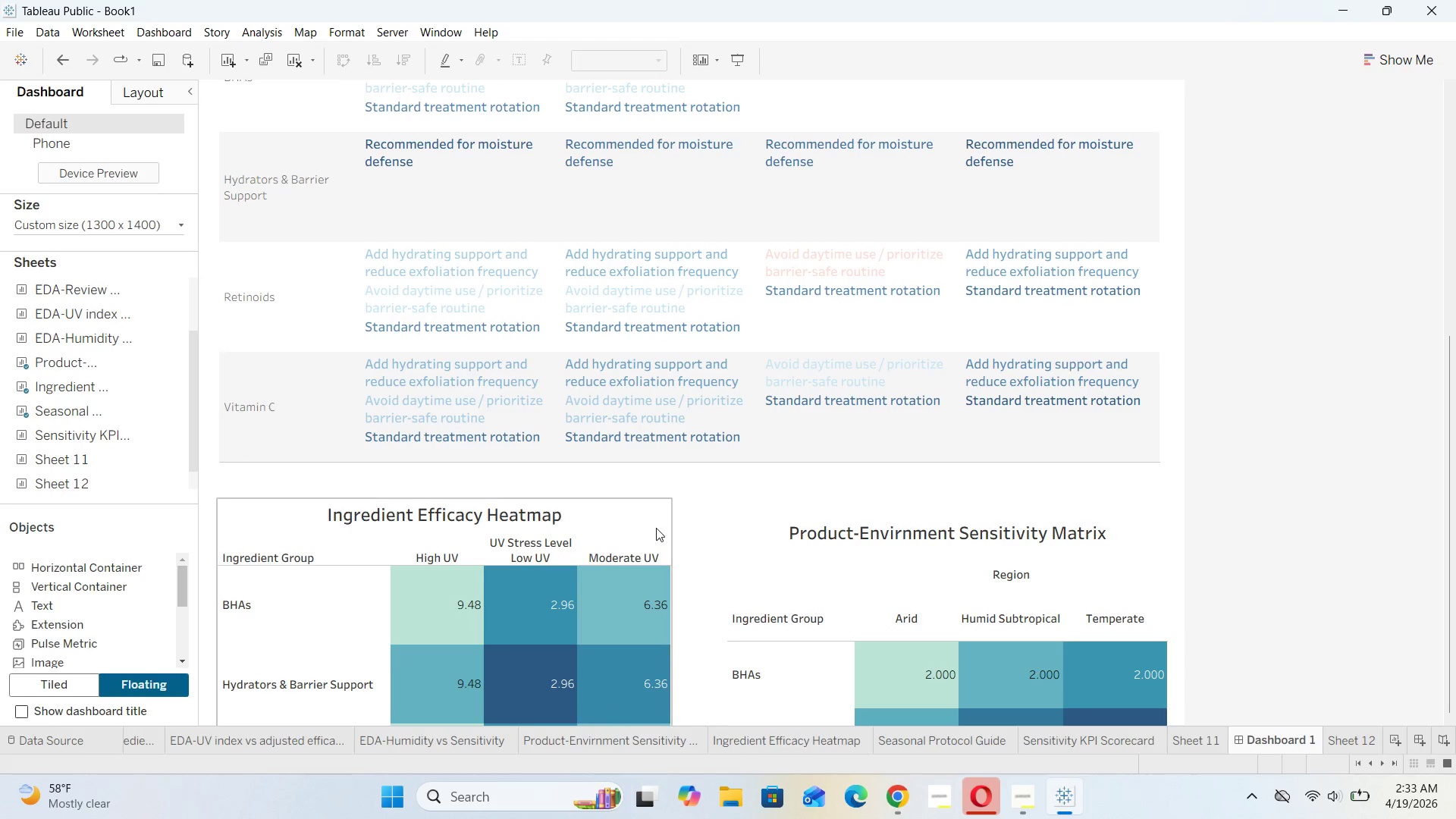 
left_click([713, 525])
 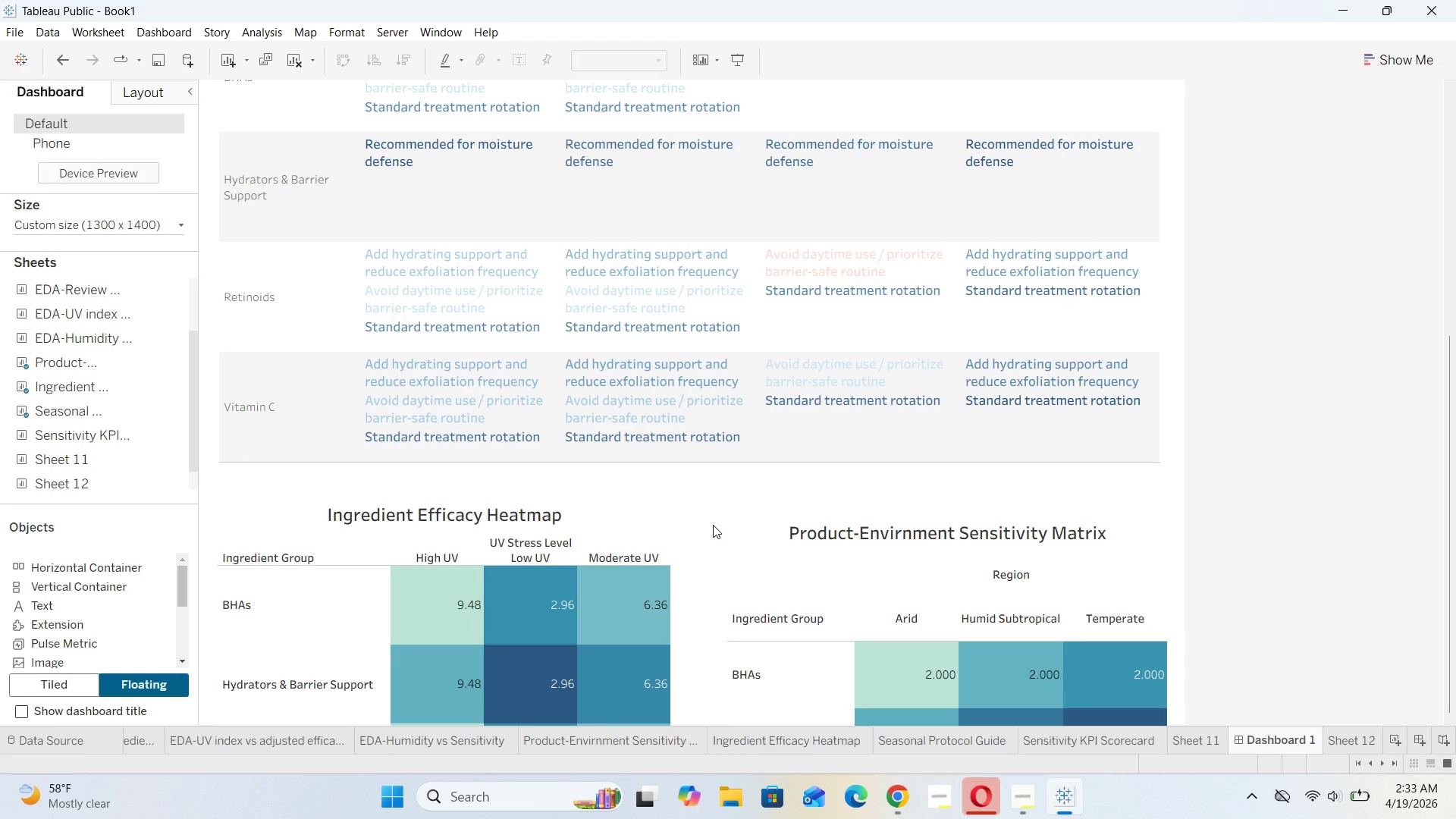 
left_click([877, 561])
 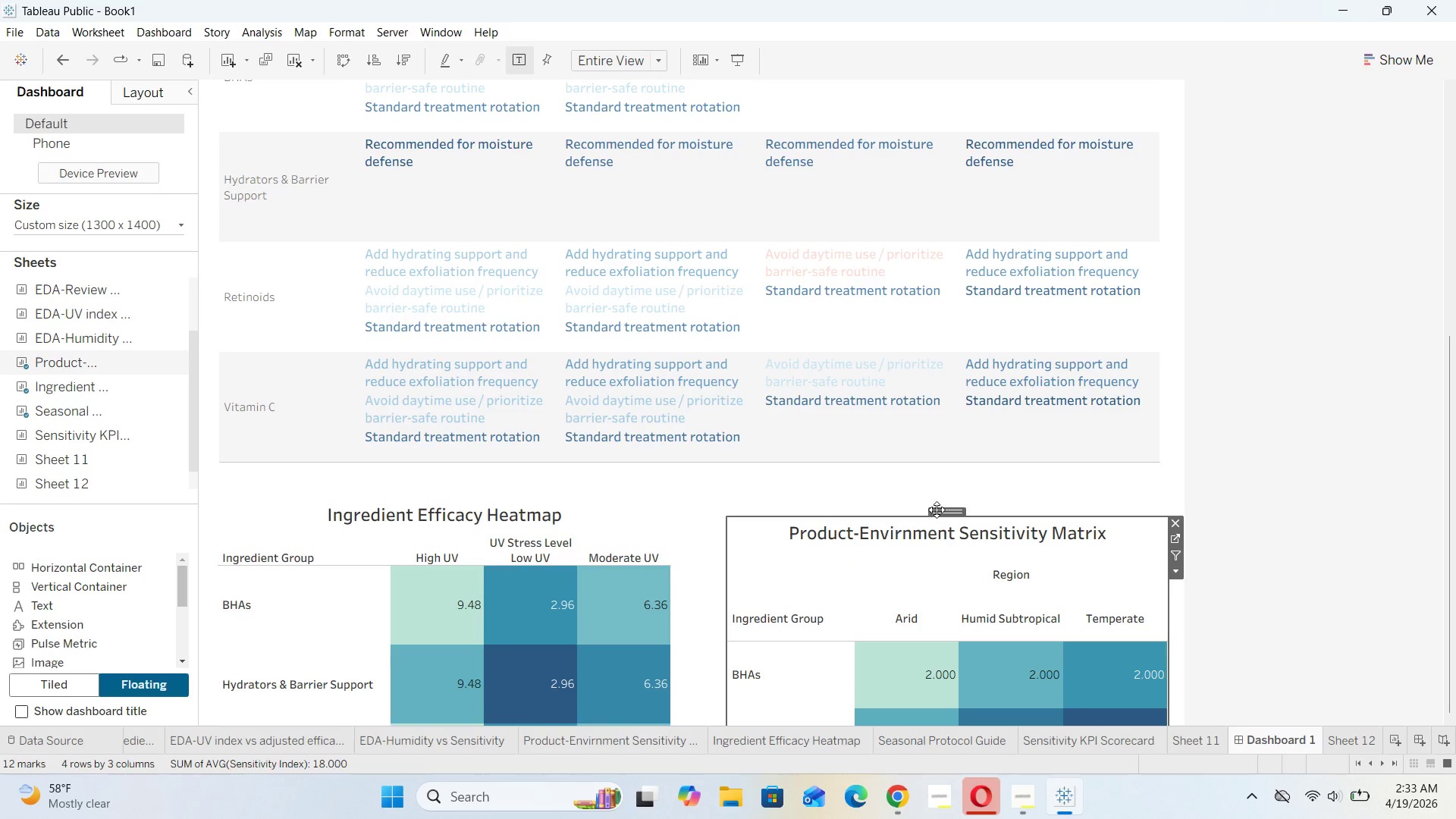 
scroll: coordinate [713, 525], scroll_direction: down, amount: 10.0
 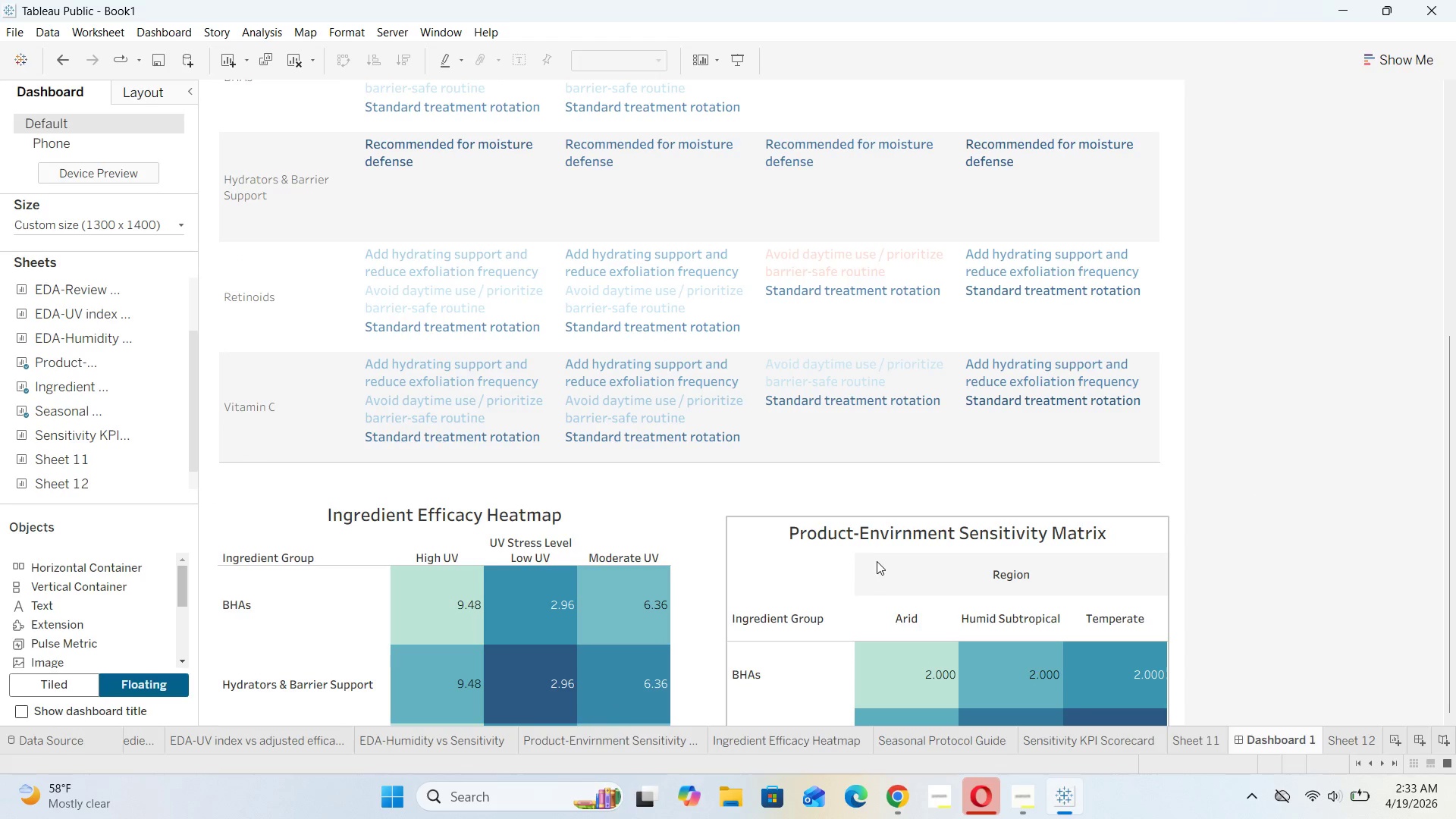 
left_click_drag(start_coordinate=[942, 510], to_coordinate=[937, 489])
 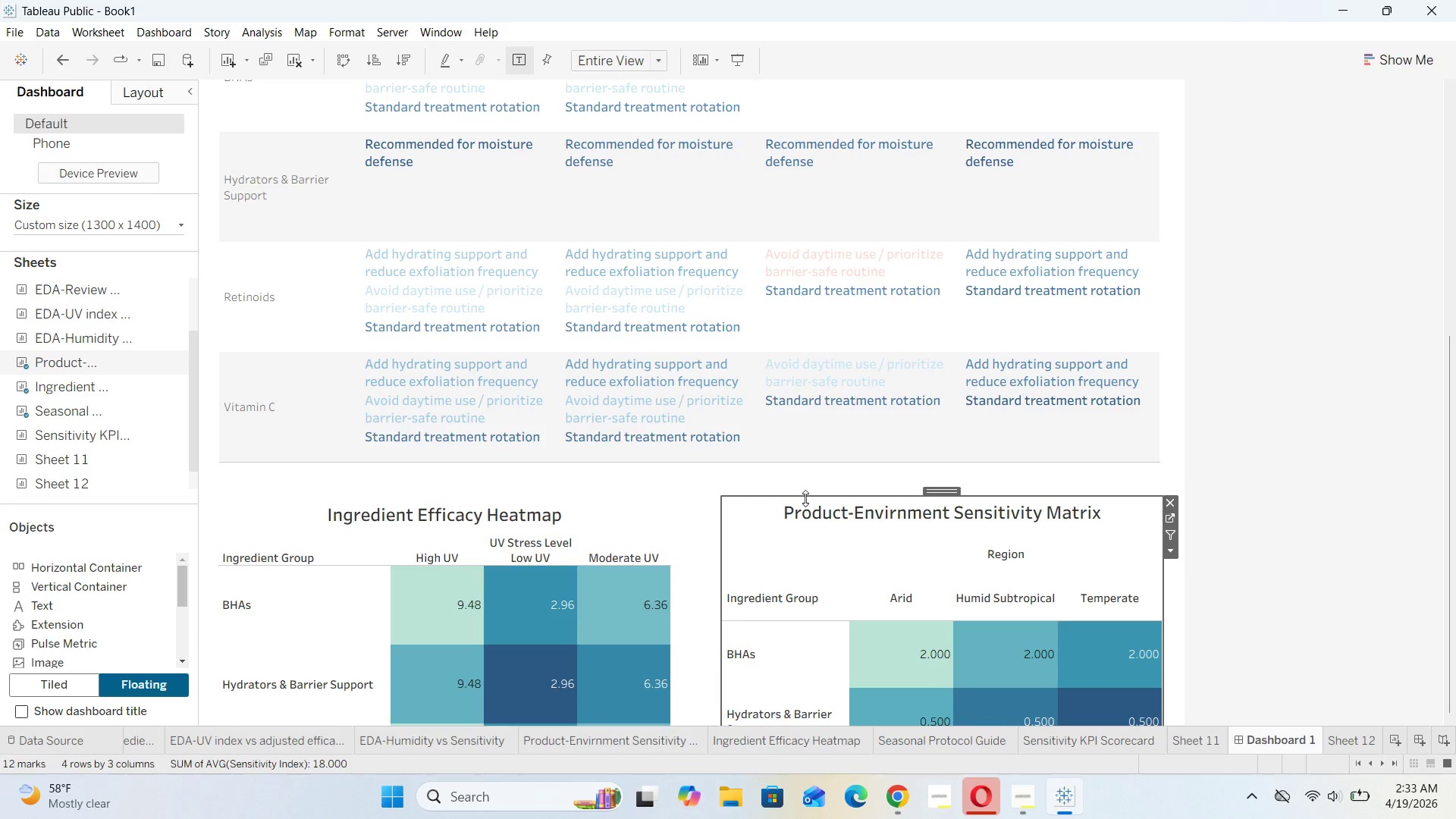 
left_click_drag(start_coordinate=[805, 497], to_coordinate=[805, 502])
 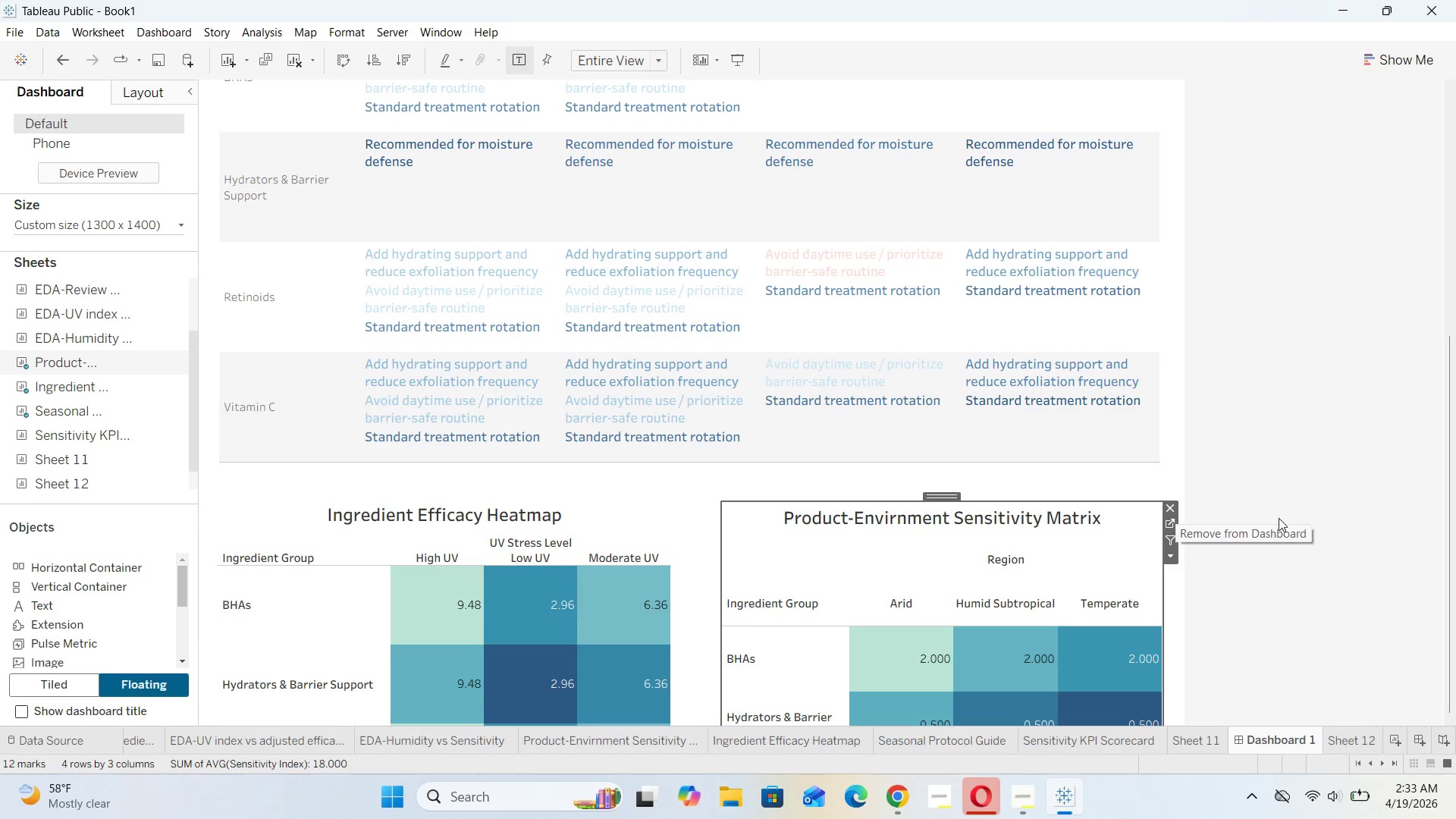 
left_click([1282, 514])
 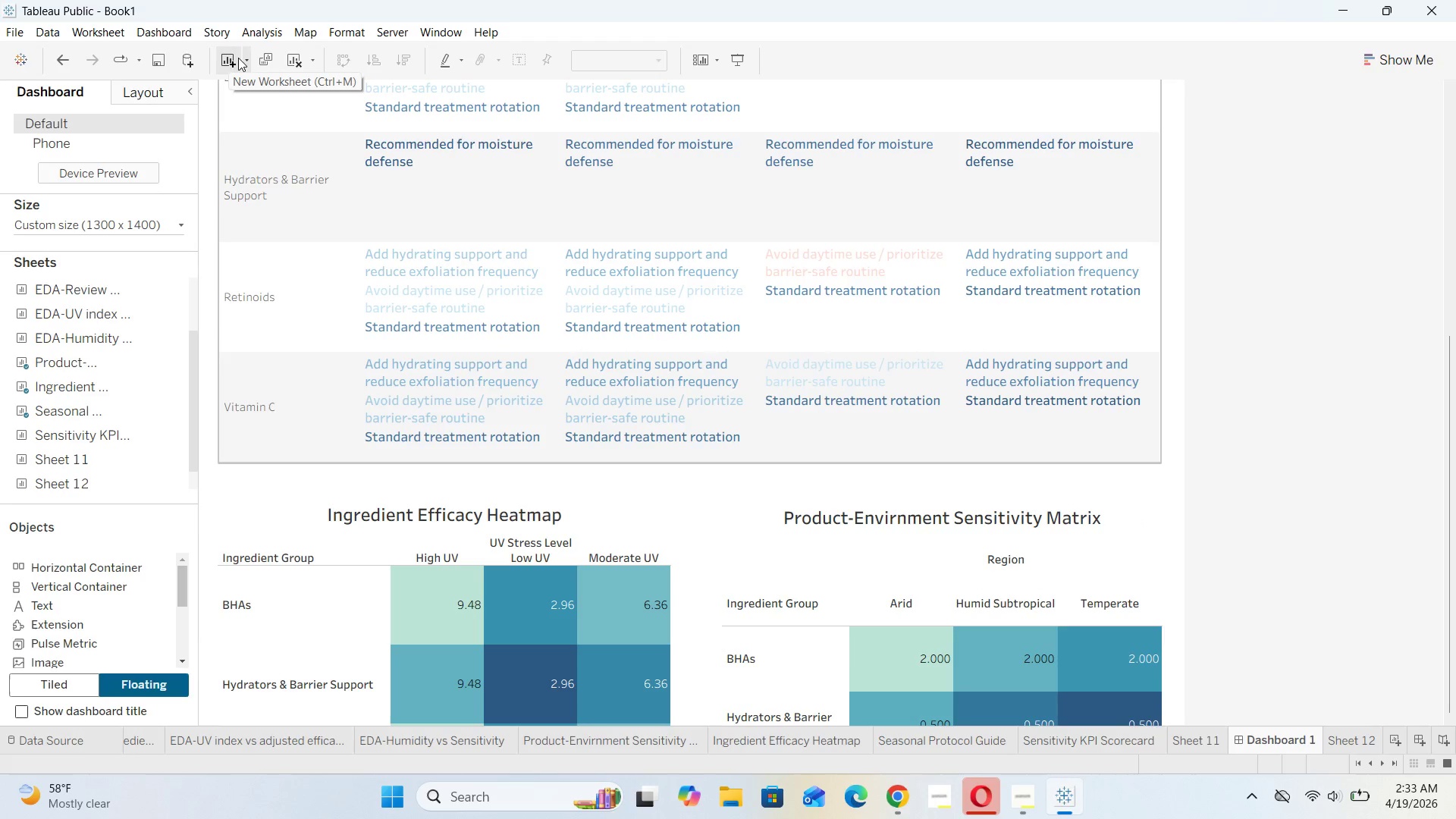 
wait(5.77)
 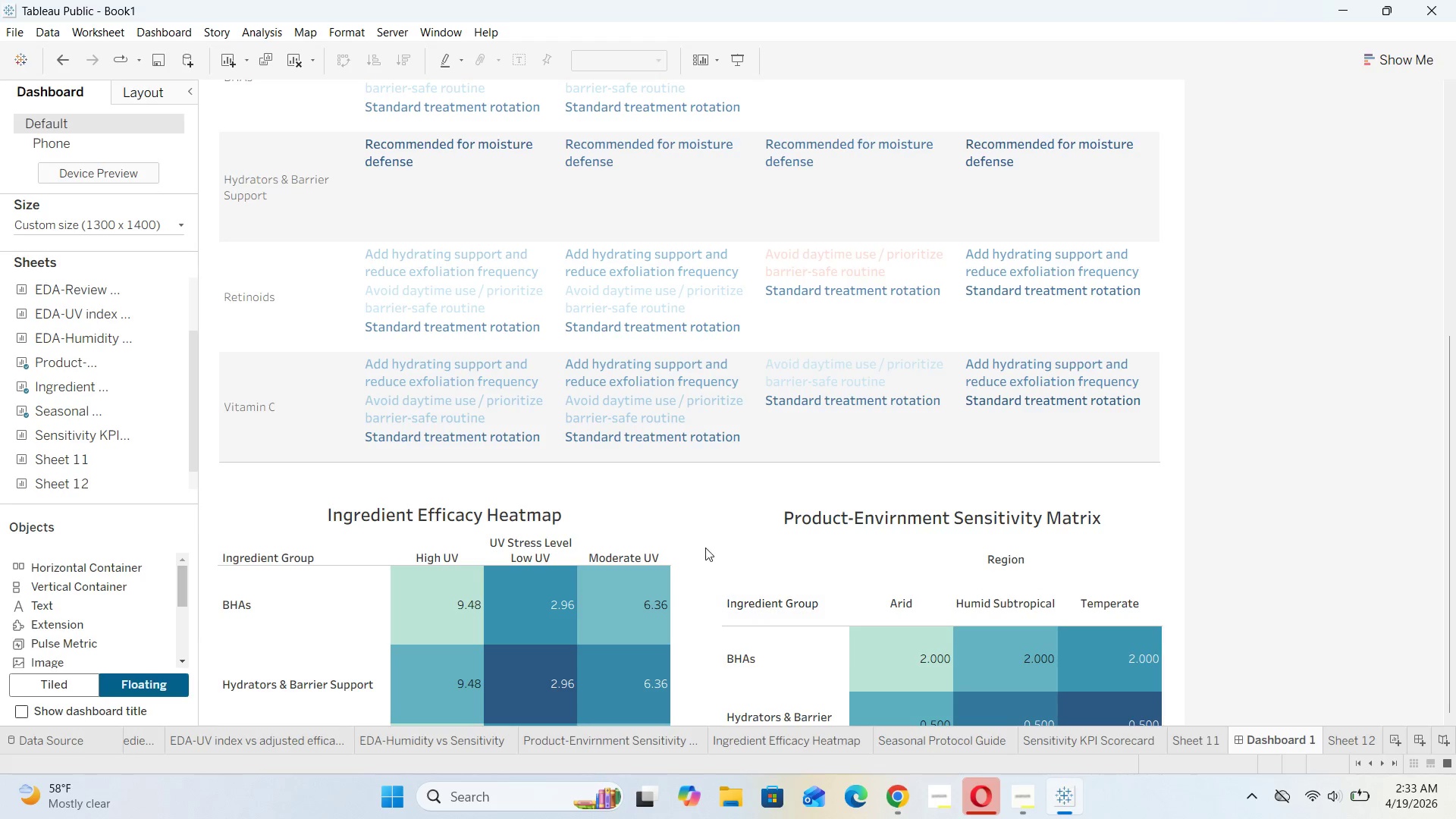 
left_click([243, 57])
 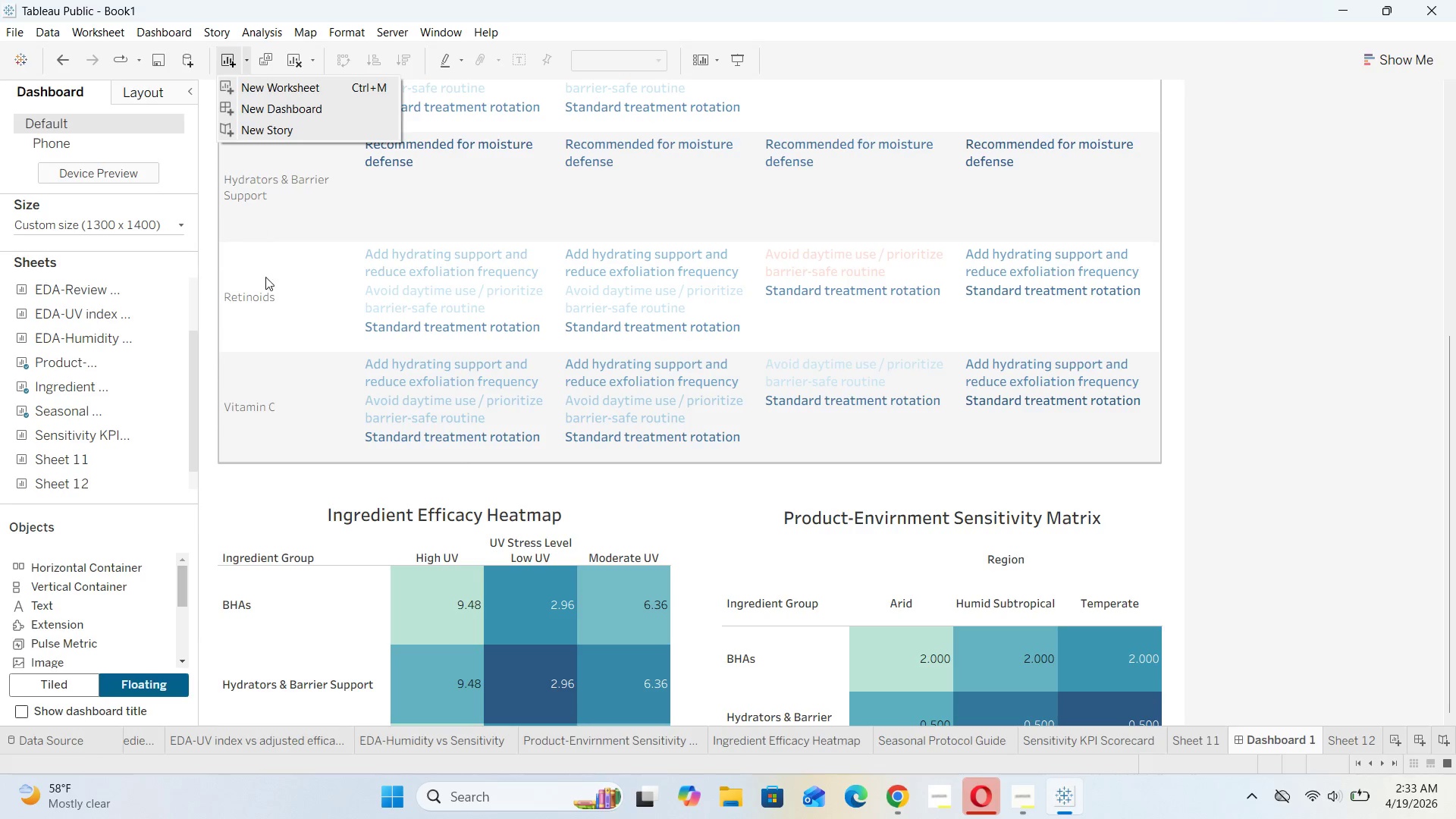 
left_click([266, 320])
 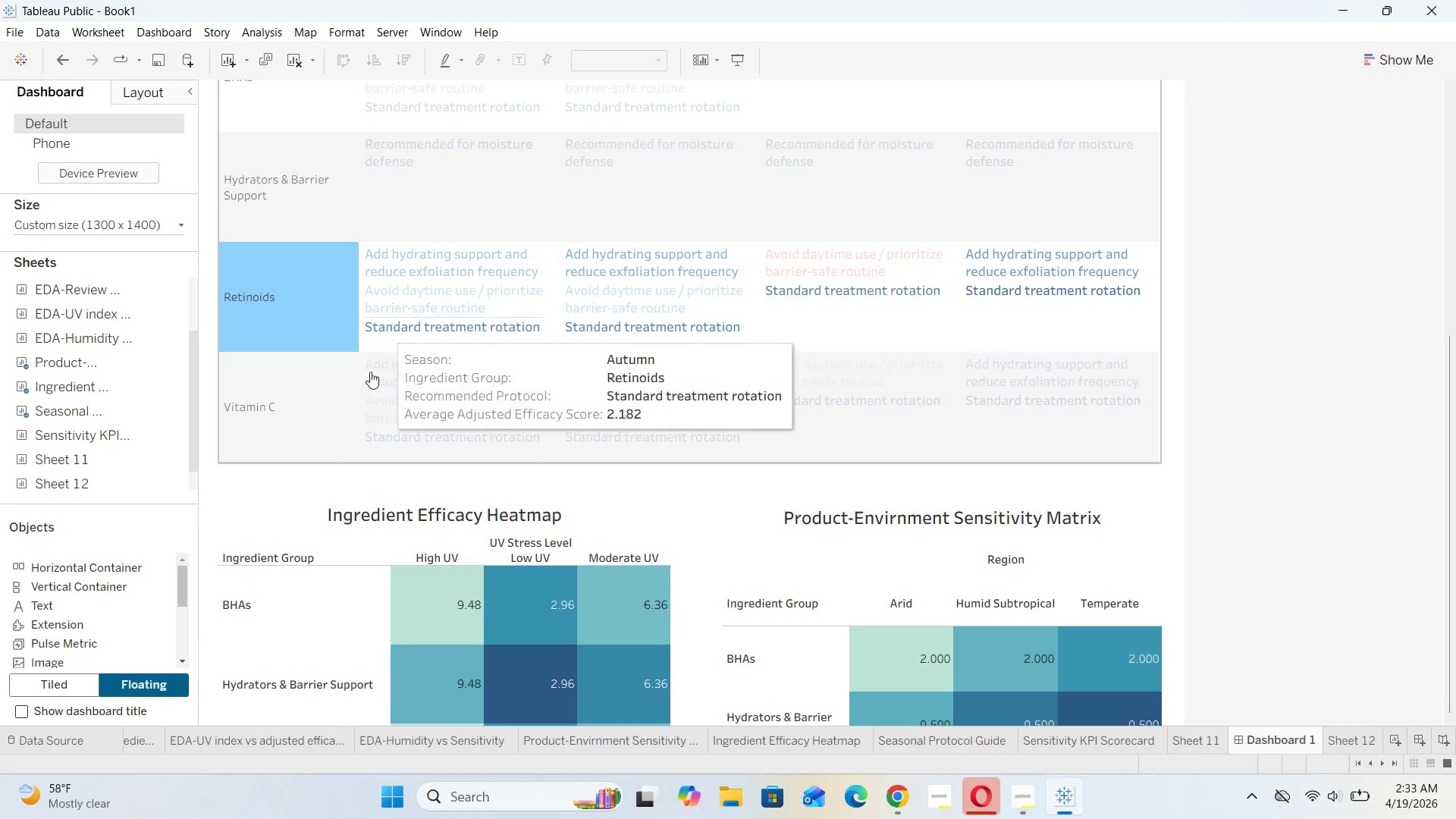 
left_click([284, 441])
 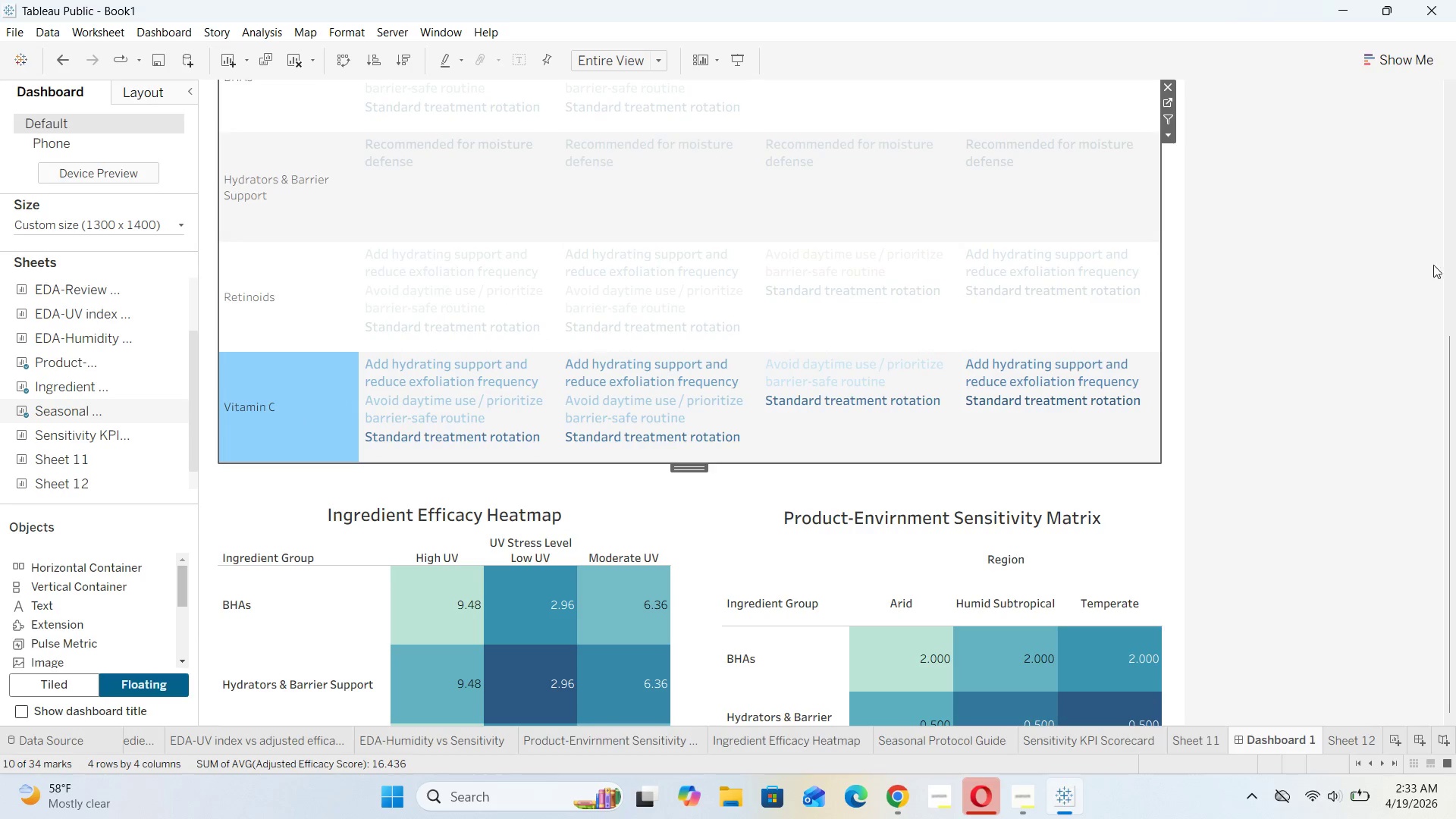 
left_click([1352, 265])
 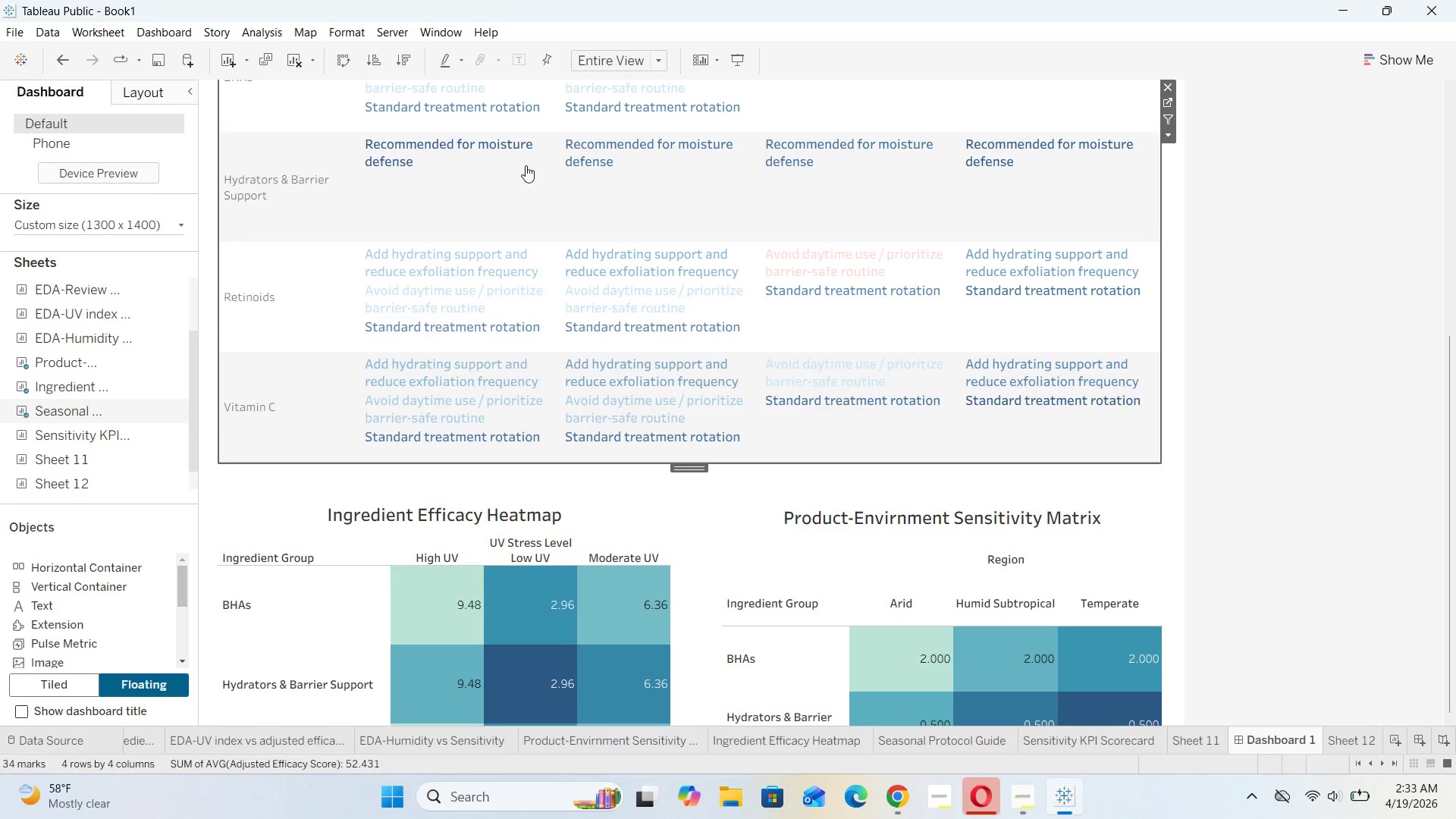 
left_click([658, 61])
 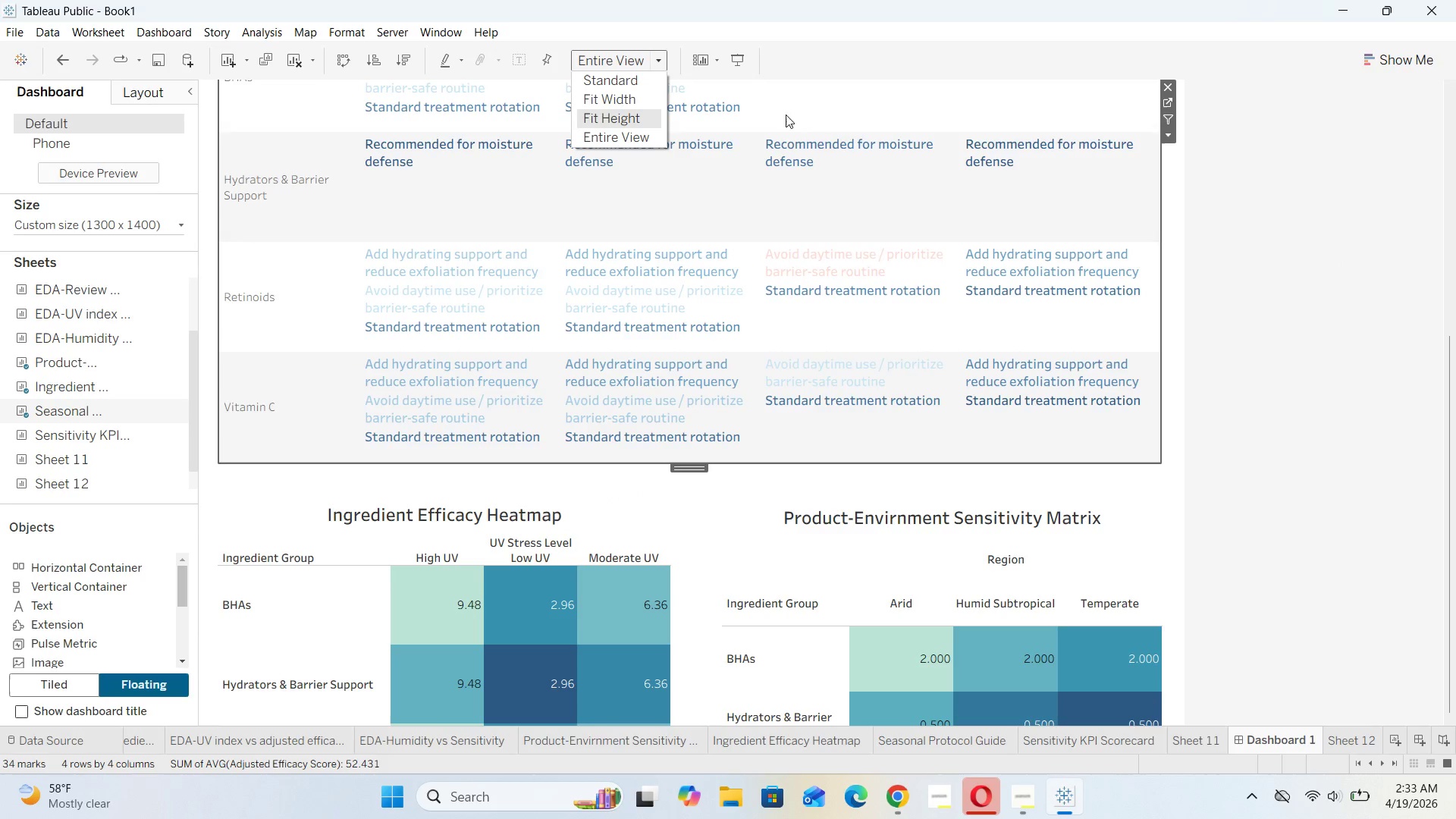 
left_click([1455, 258])
 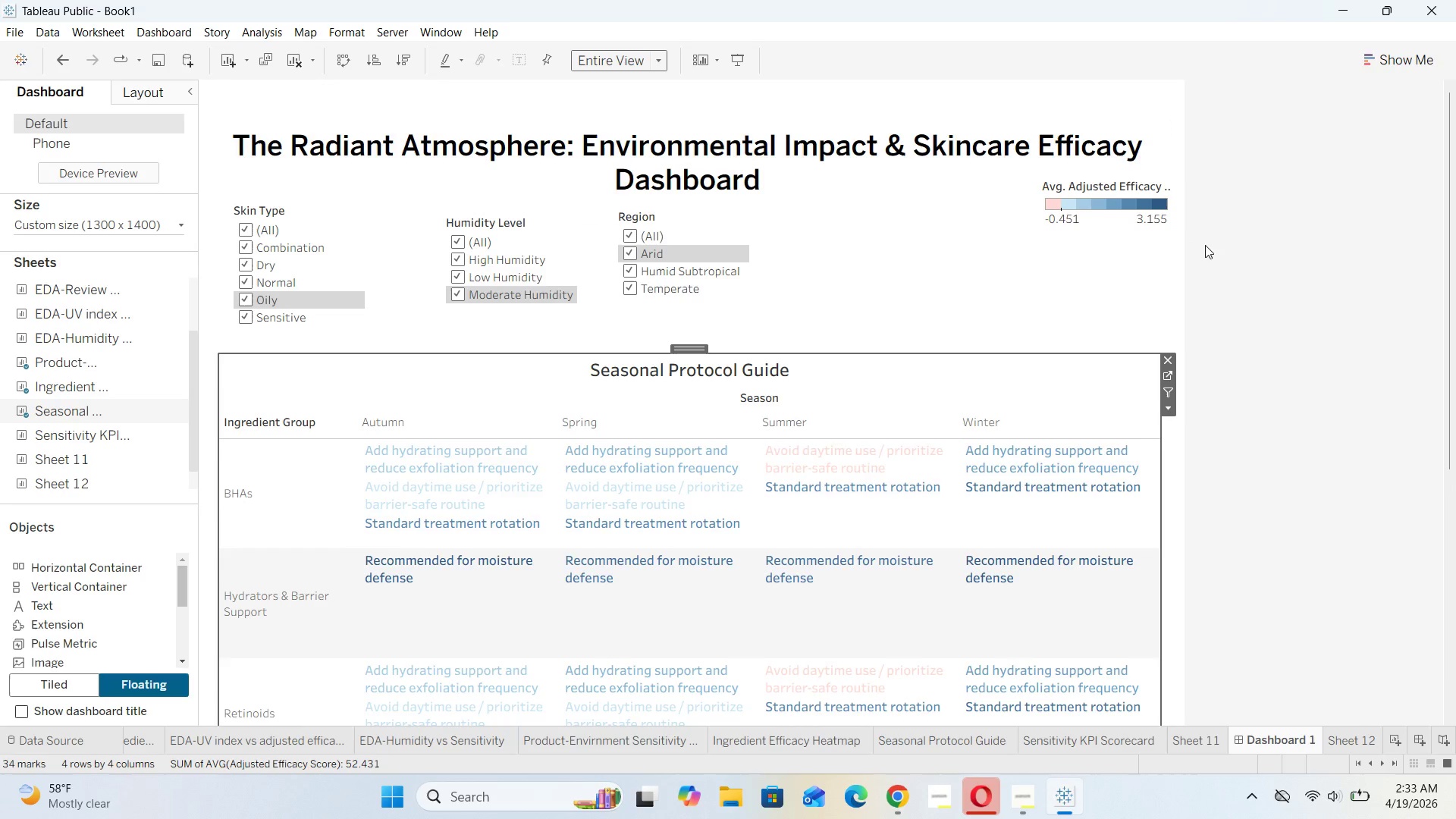 
left_click([1266, 254])
 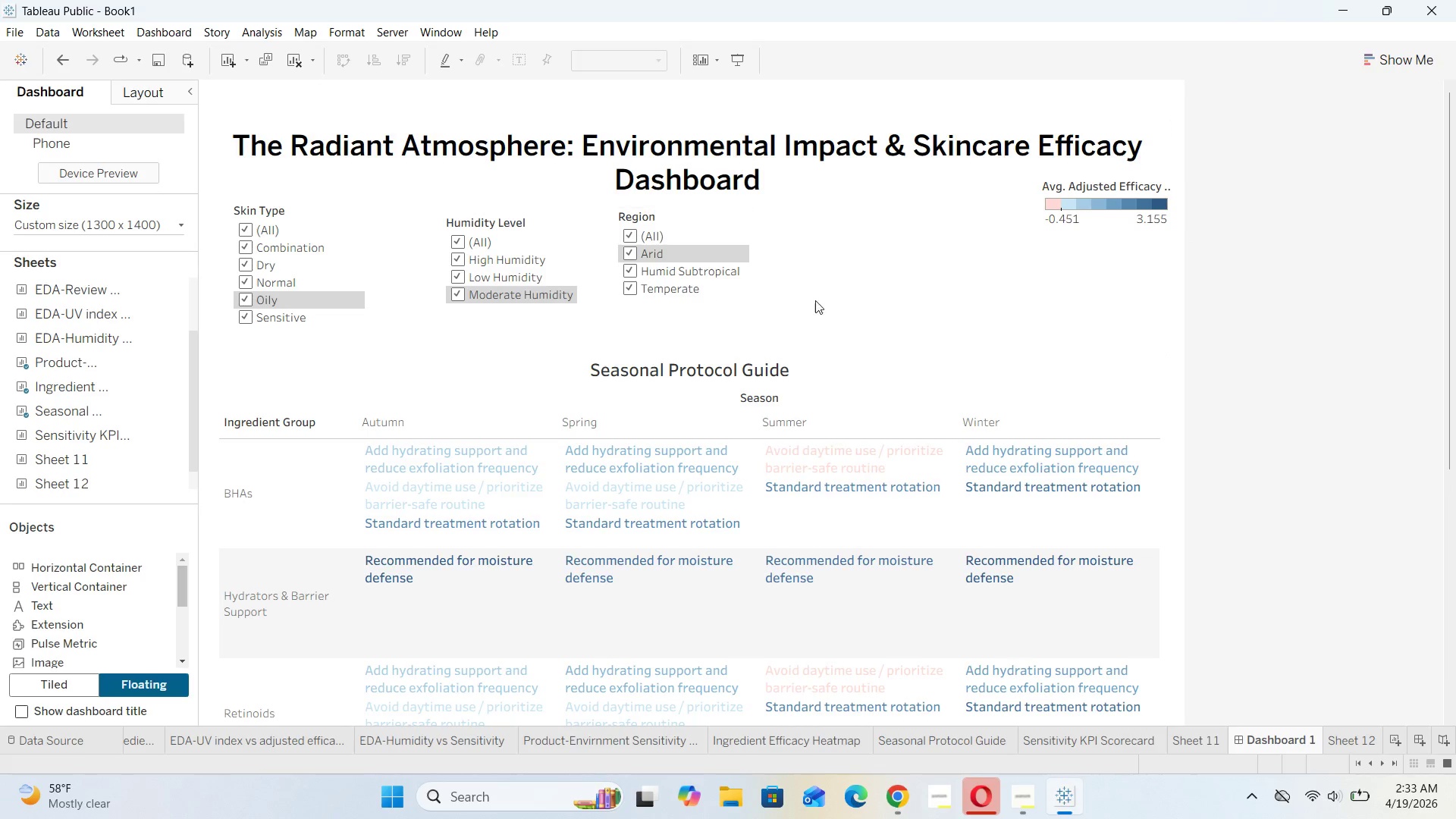 
left_click([924, 306])
 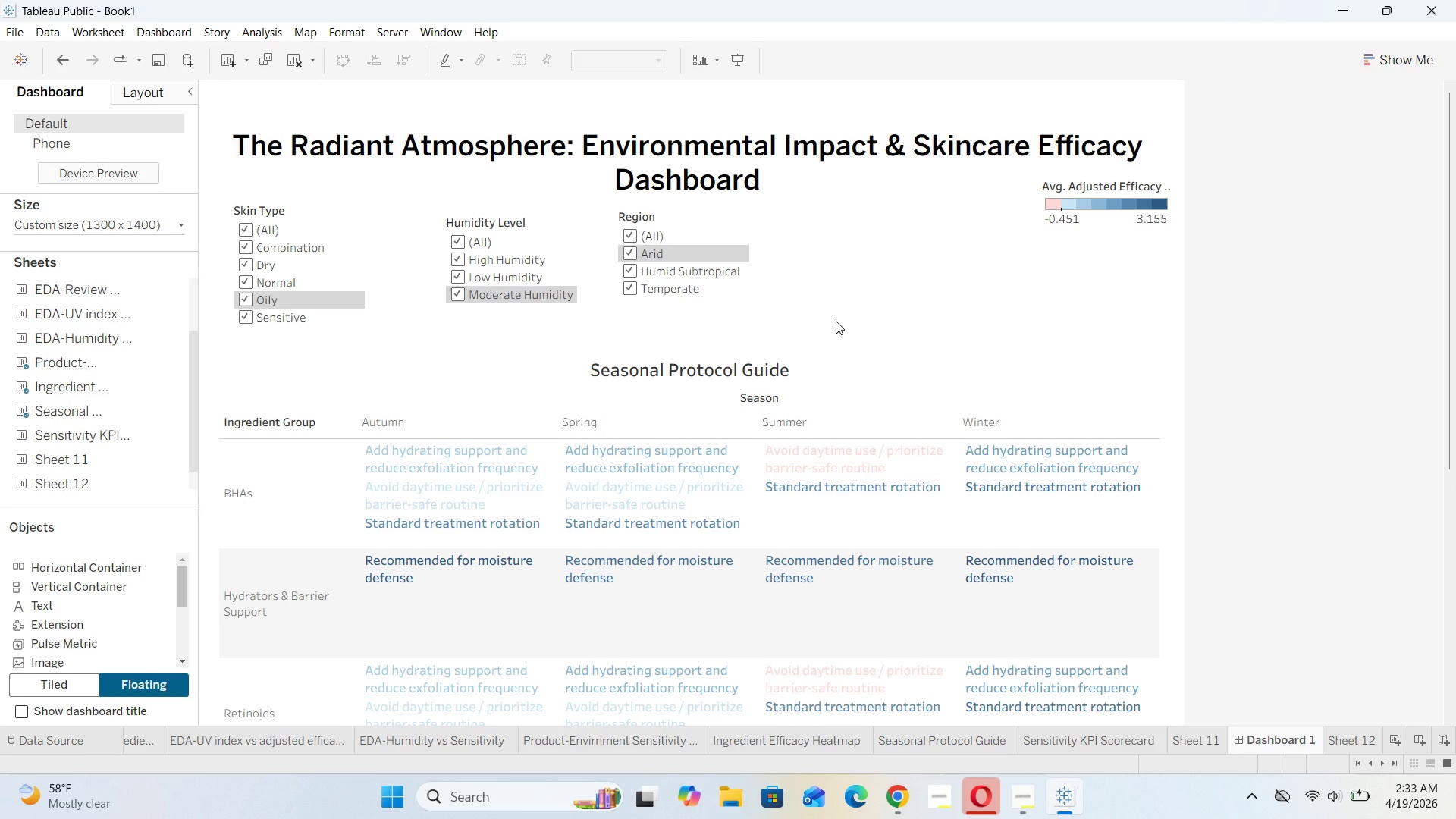 
scroll: coordinate [1166, 374], scroll_direction: down, amount: 25.0
 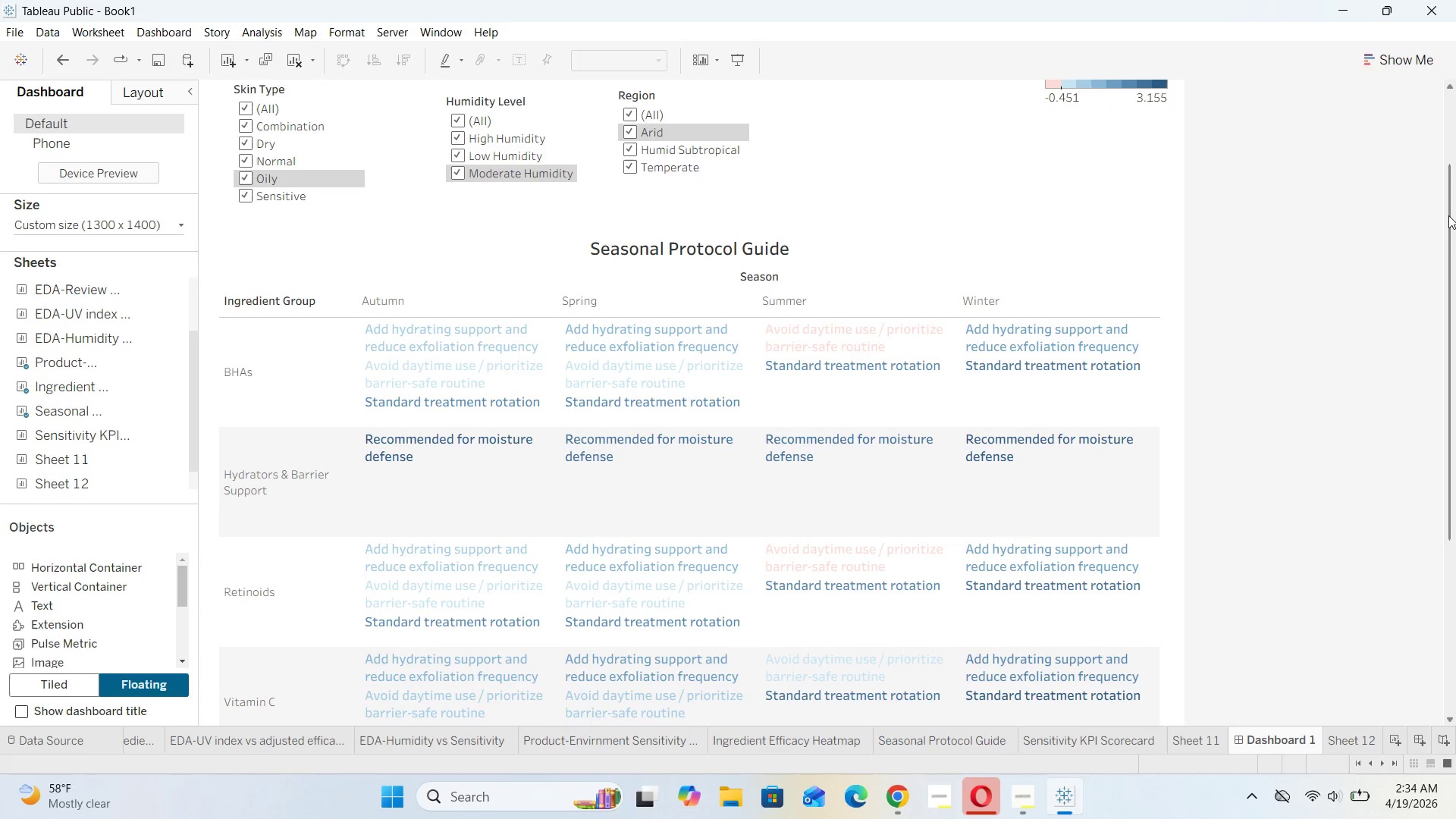 
left_click_drag(start_coordinate=[1448, 214], to_coordinate=[1455, 580])
 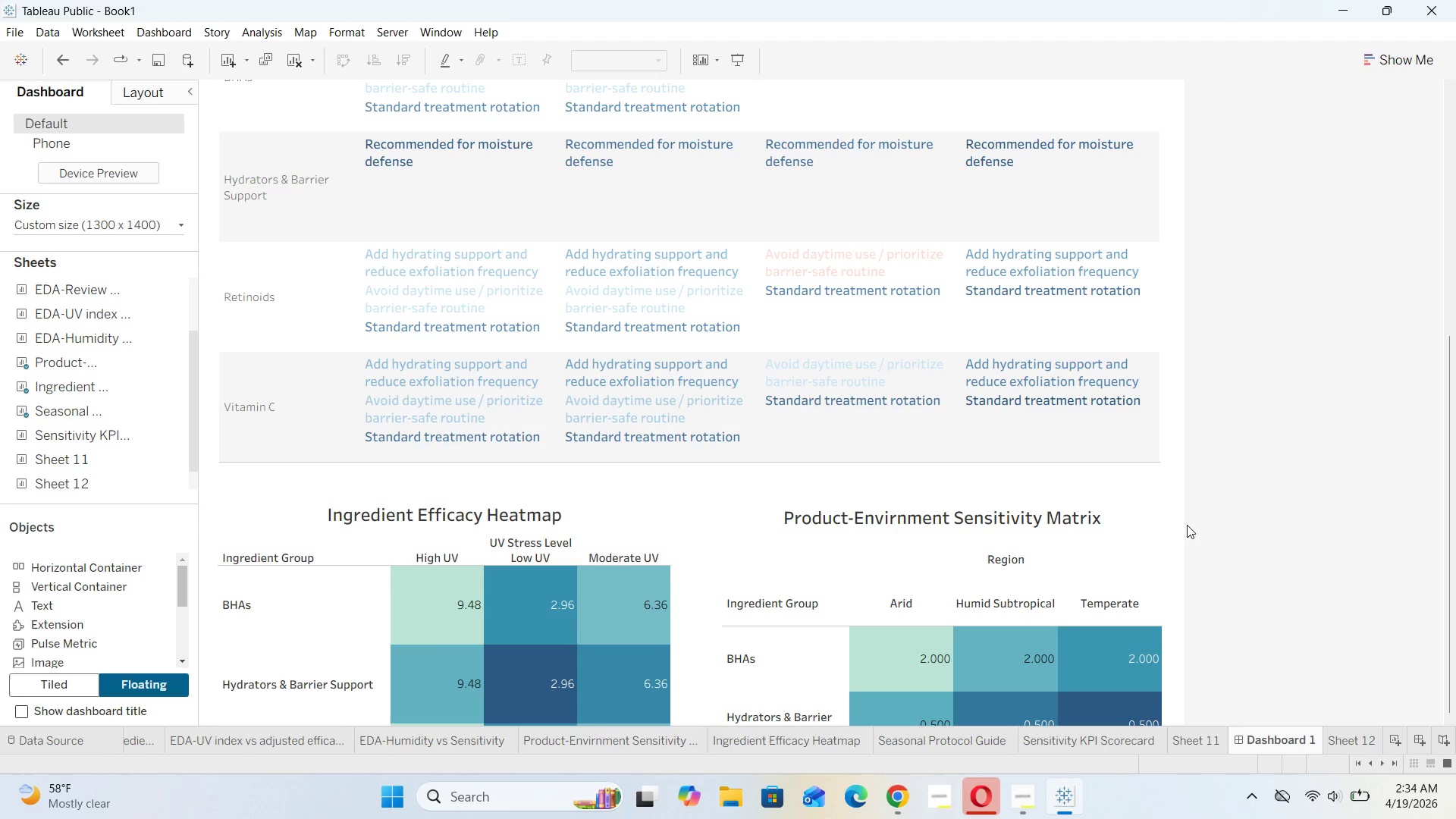 
left_click([1250, 499])
 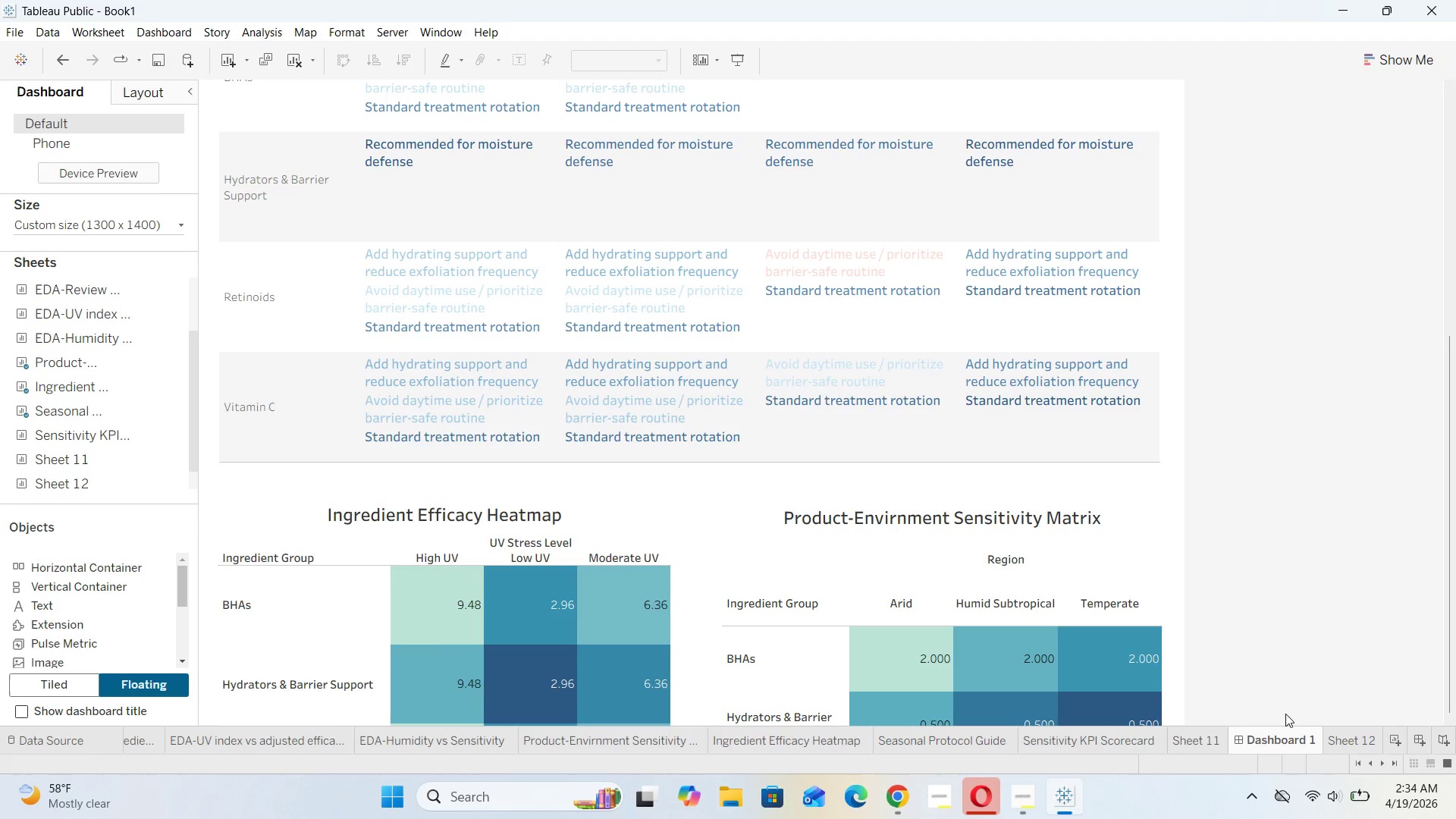 
left_click([1194, 744])
 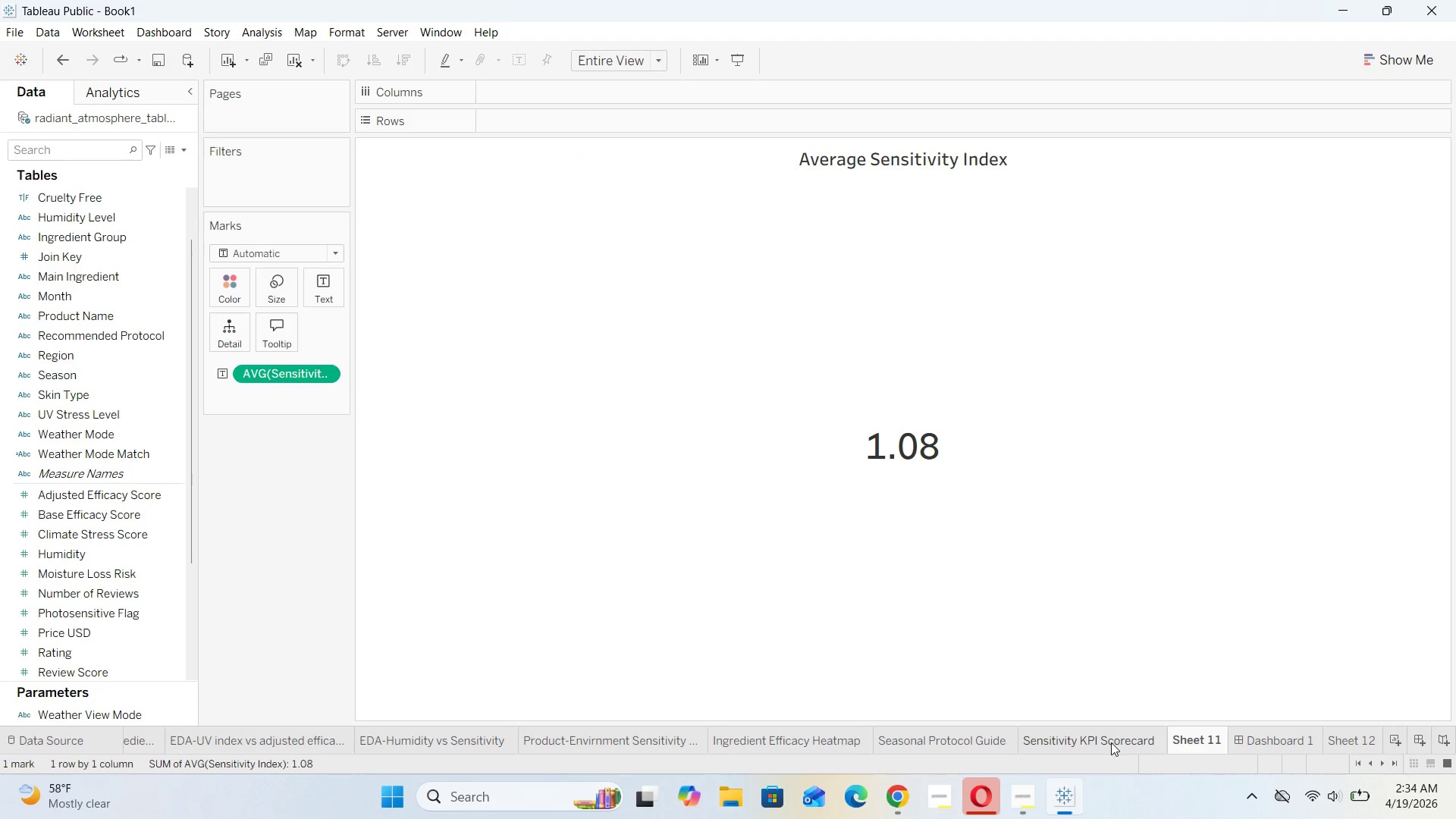 
left_click([1109, 741])
 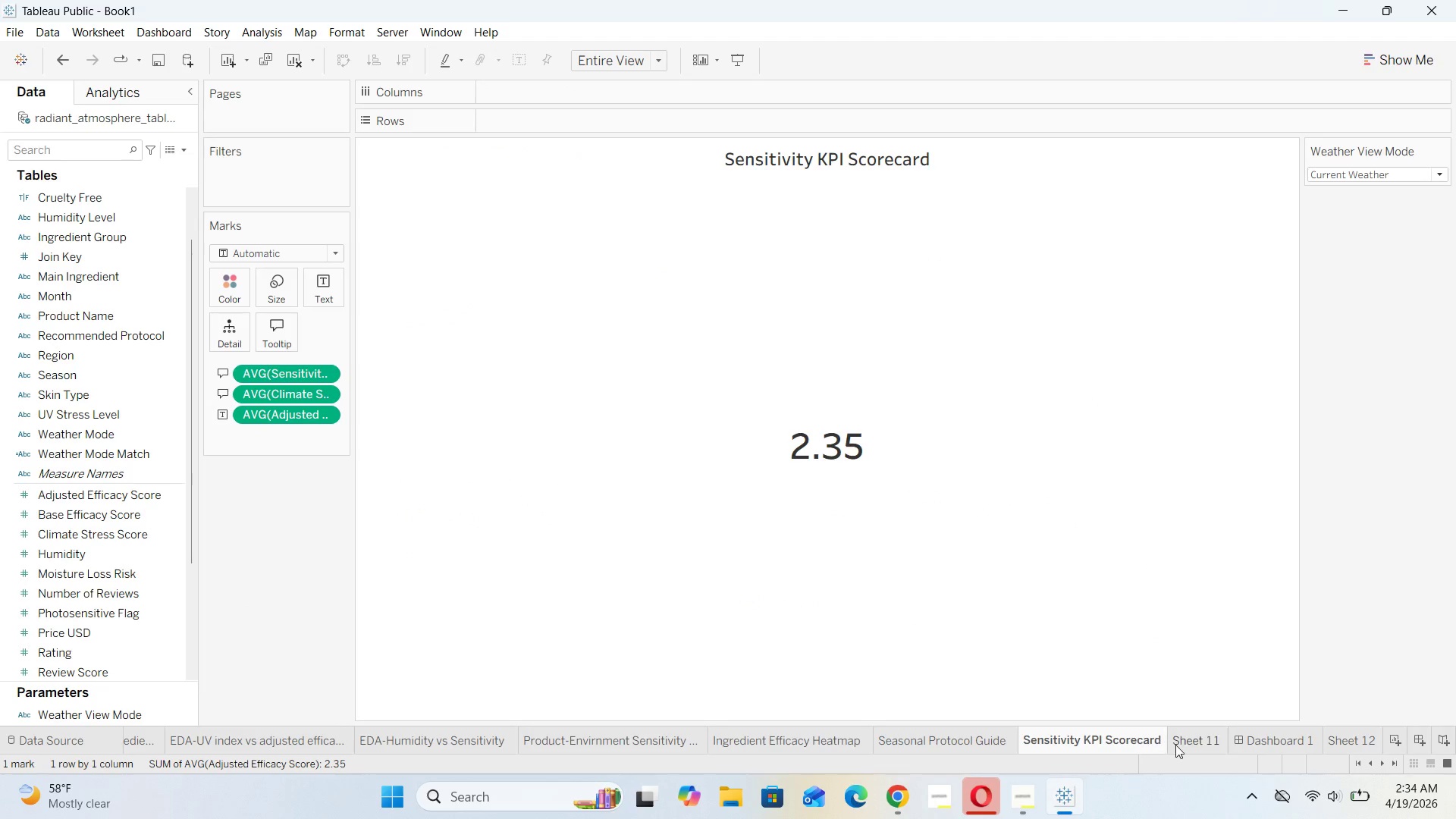 
left_click([1183, 740])
 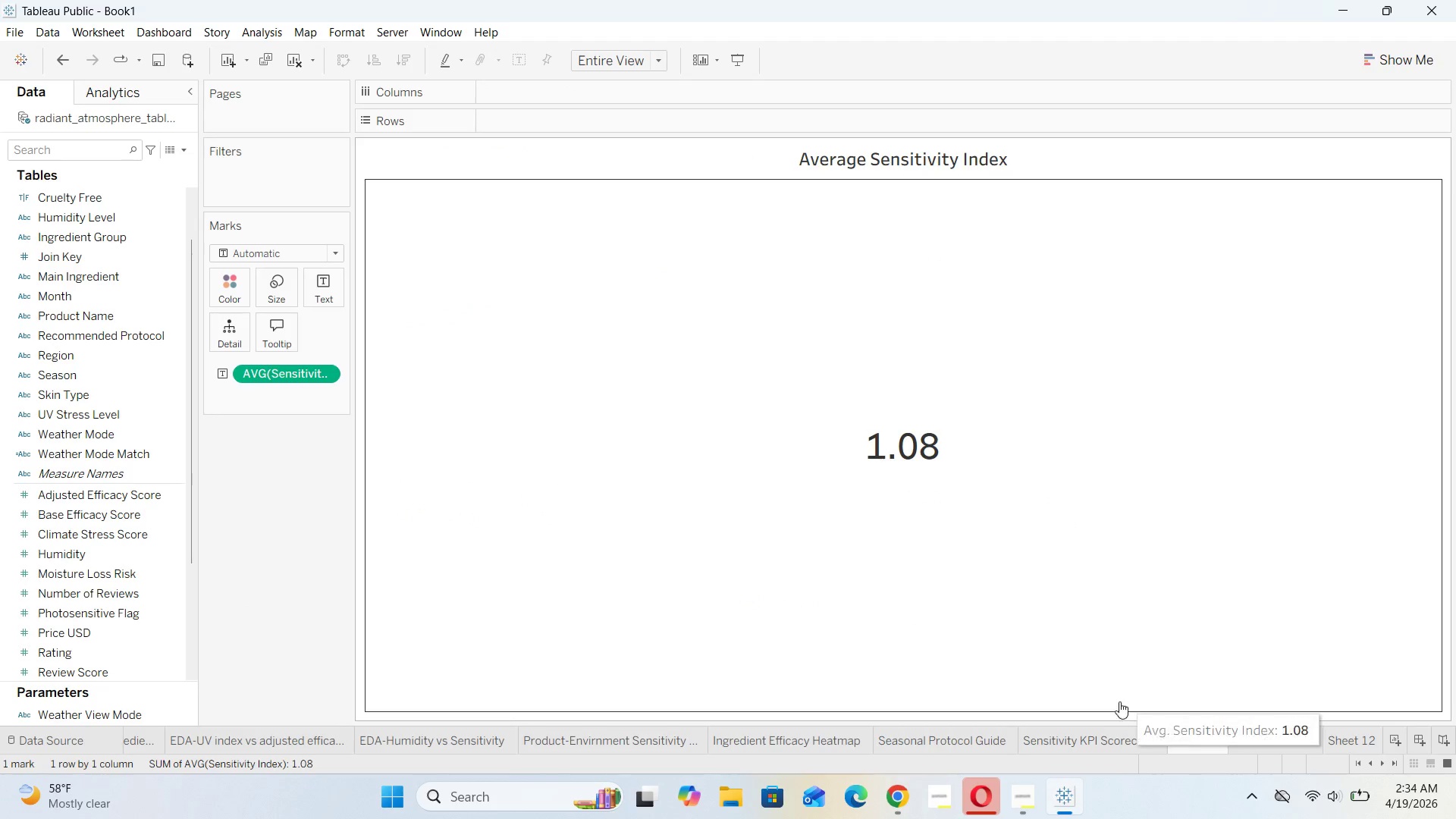 
left_click([1101, 736])
 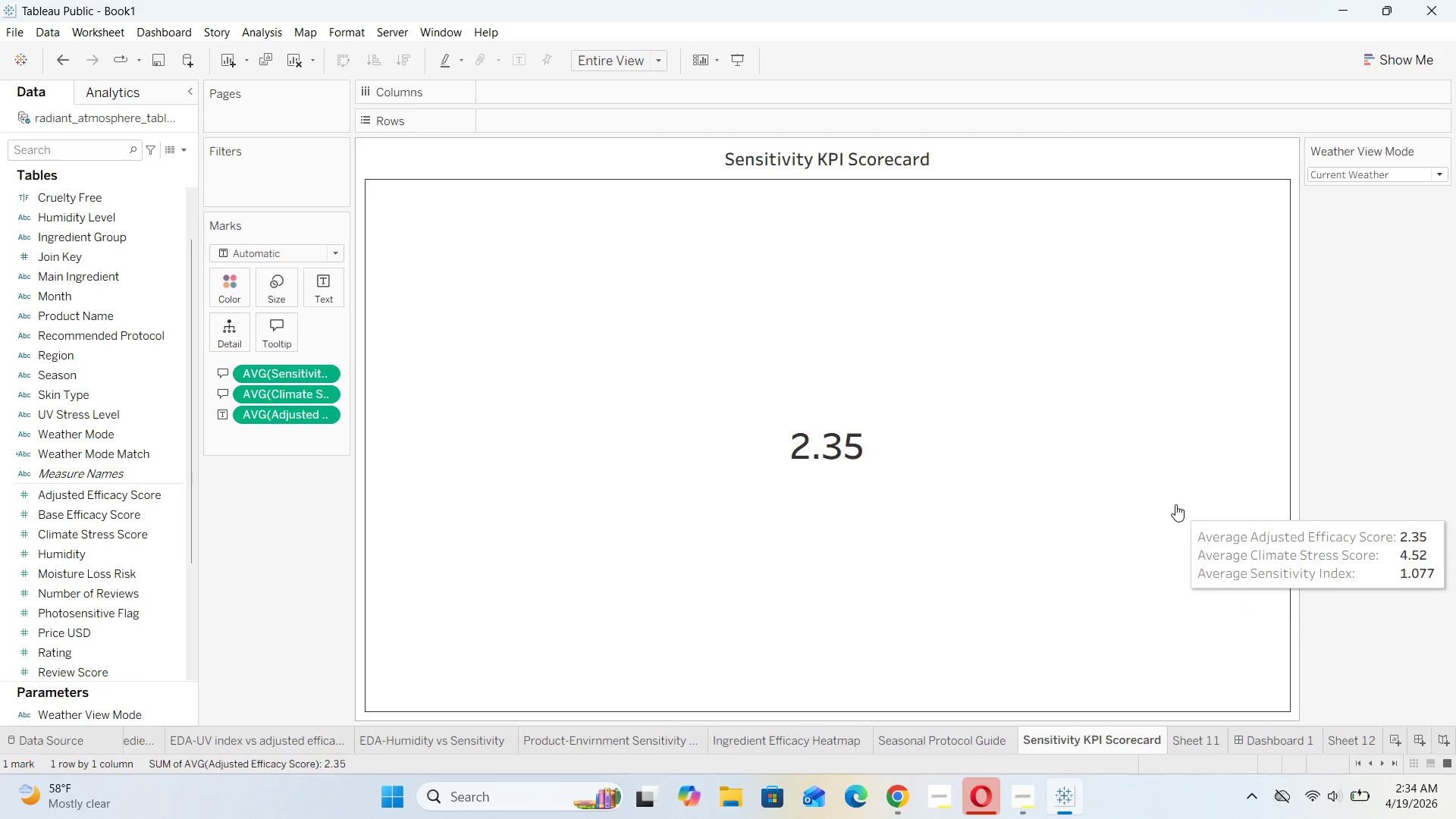 
scroll: coordinate [1175, 504], scroll_direction: up, amount: 3.0
 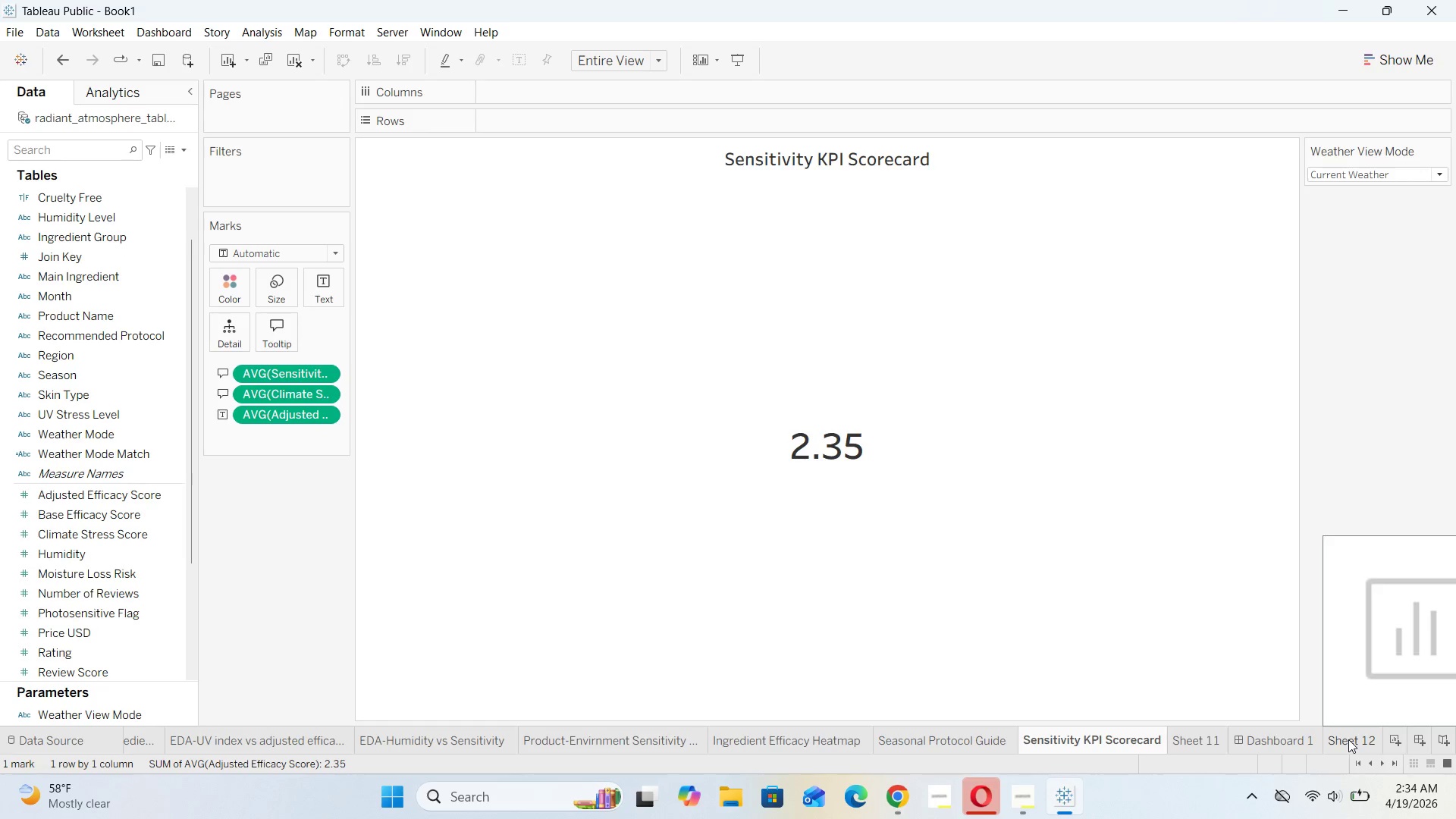 
left_click([1360, 739])
 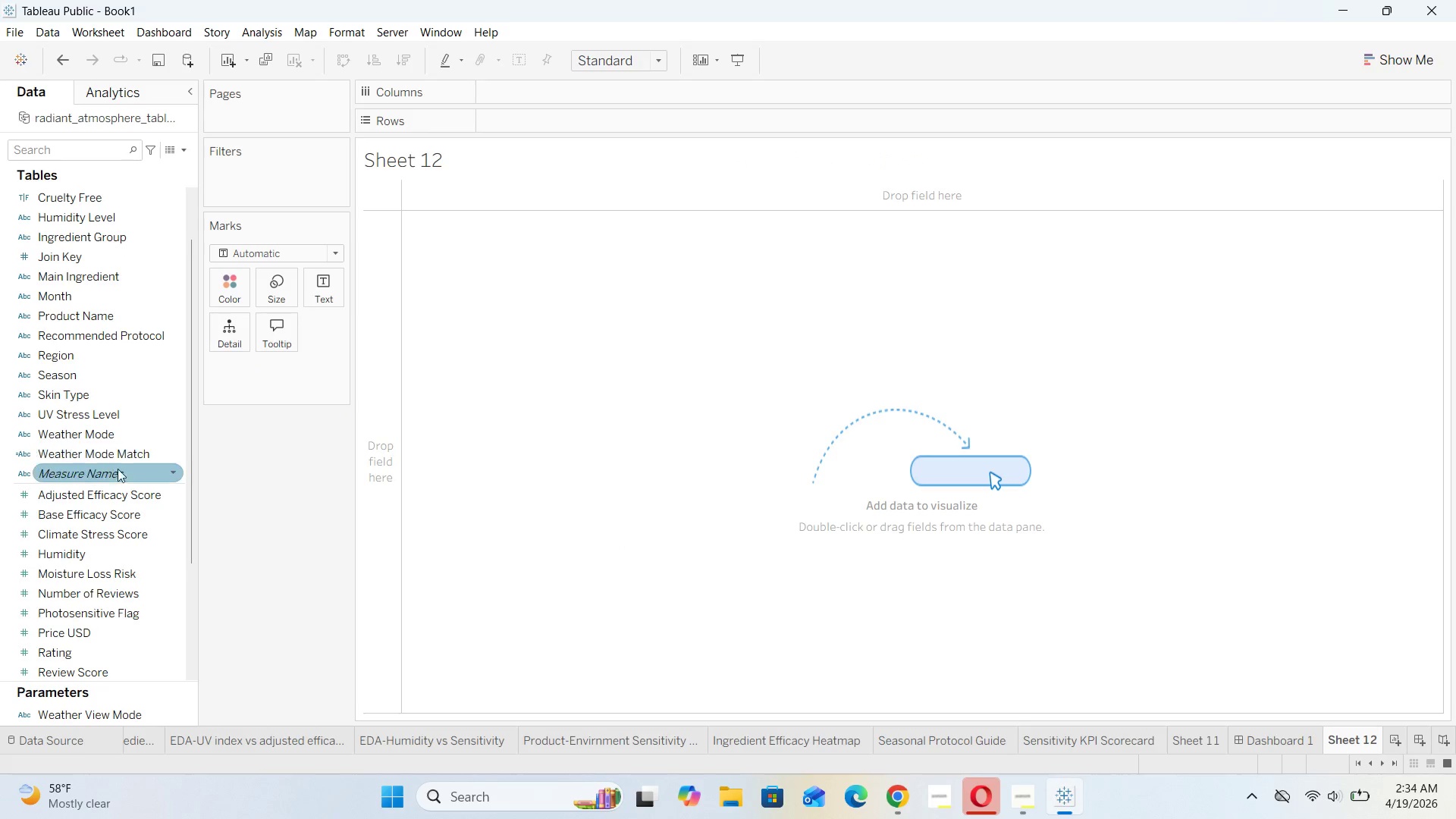 
scroll: coordinate [118, 479], scroll_direction: up, amount: 10.0
 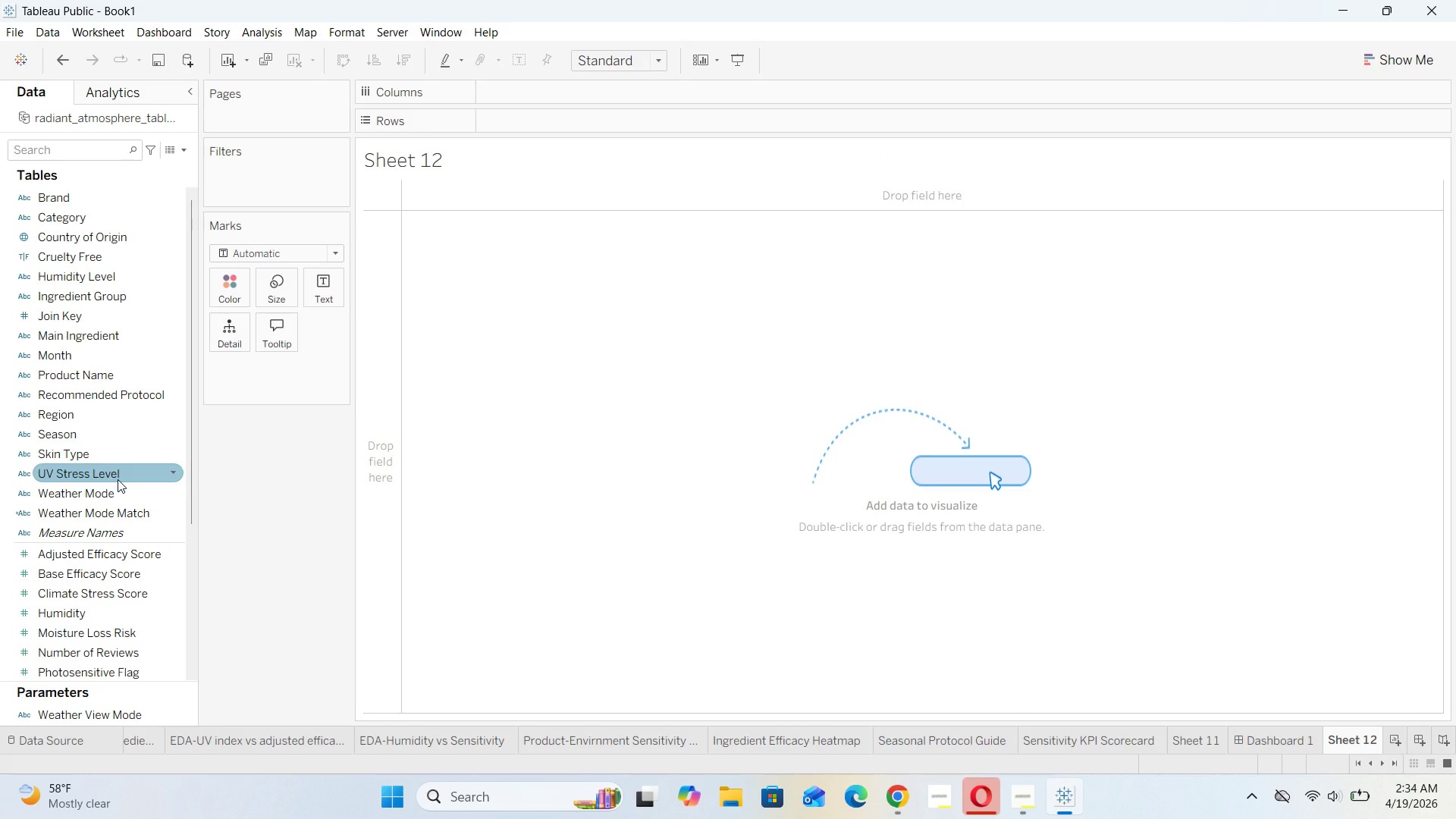 
scroll: coordinate [126, 522], scroll_direction: down, amount: 8.0
 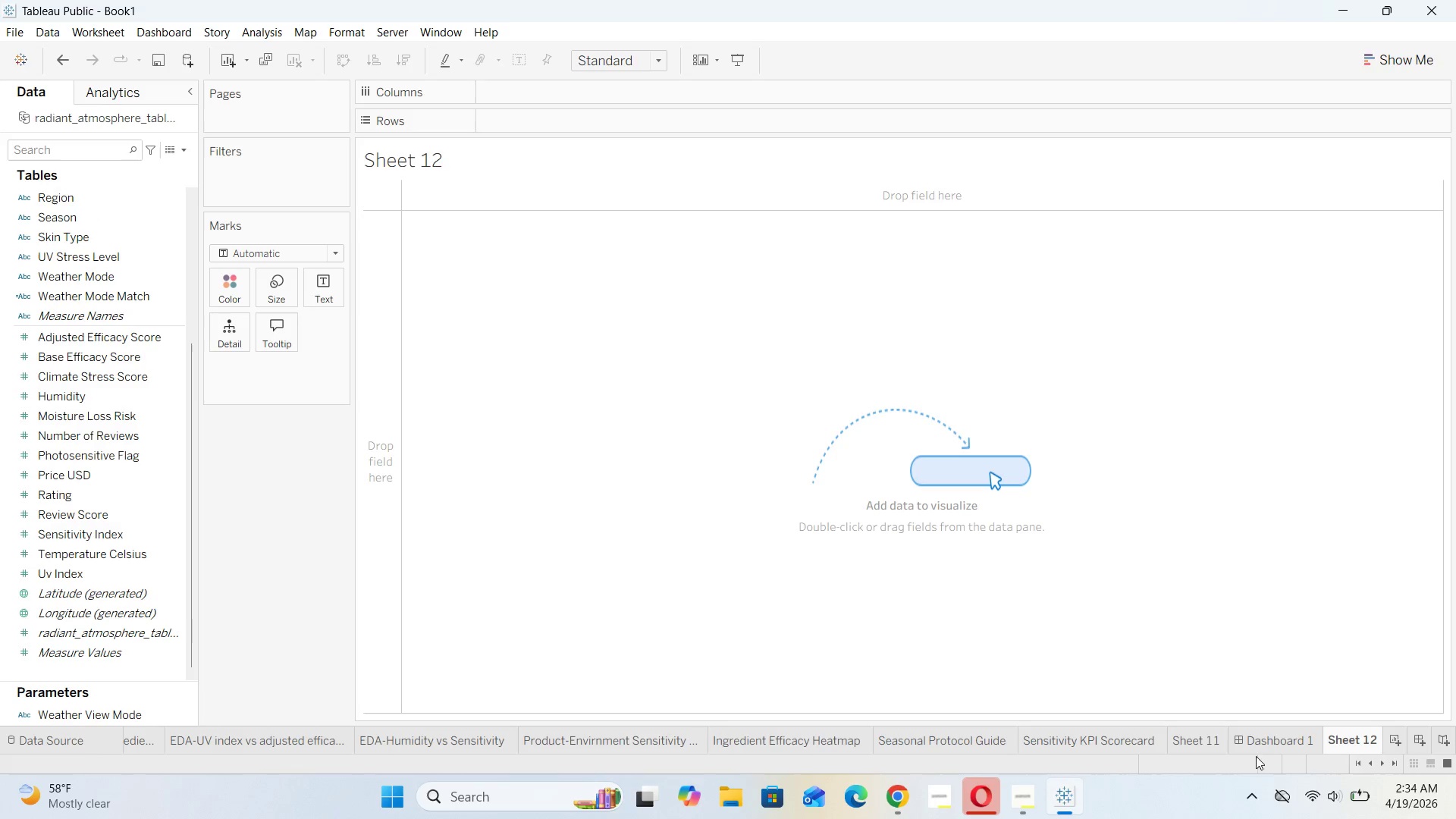 
left_click([1262, 740])
 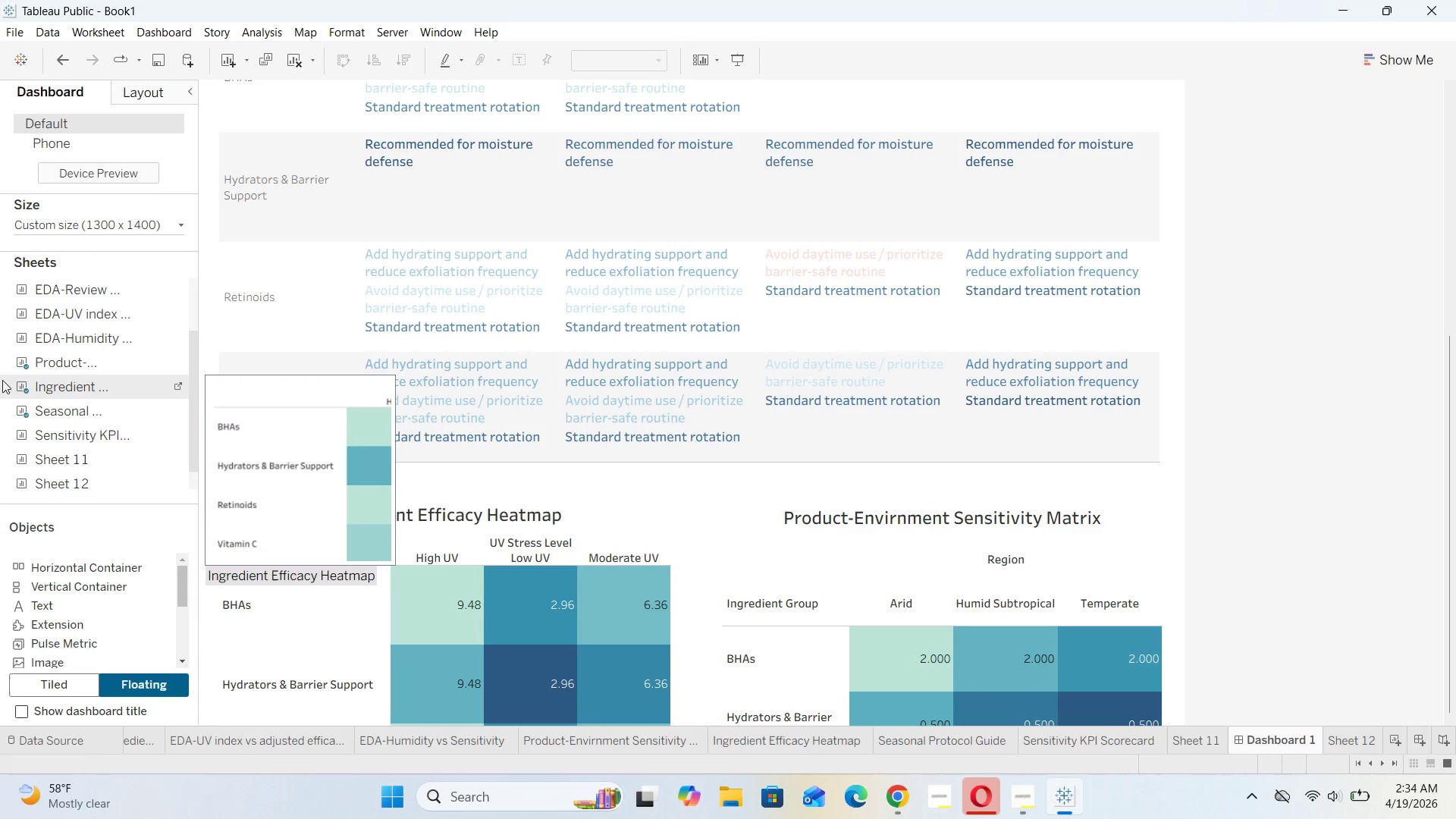 
scroll: coordinate [58, 383], scroll_direction: down, amount: 4.0
 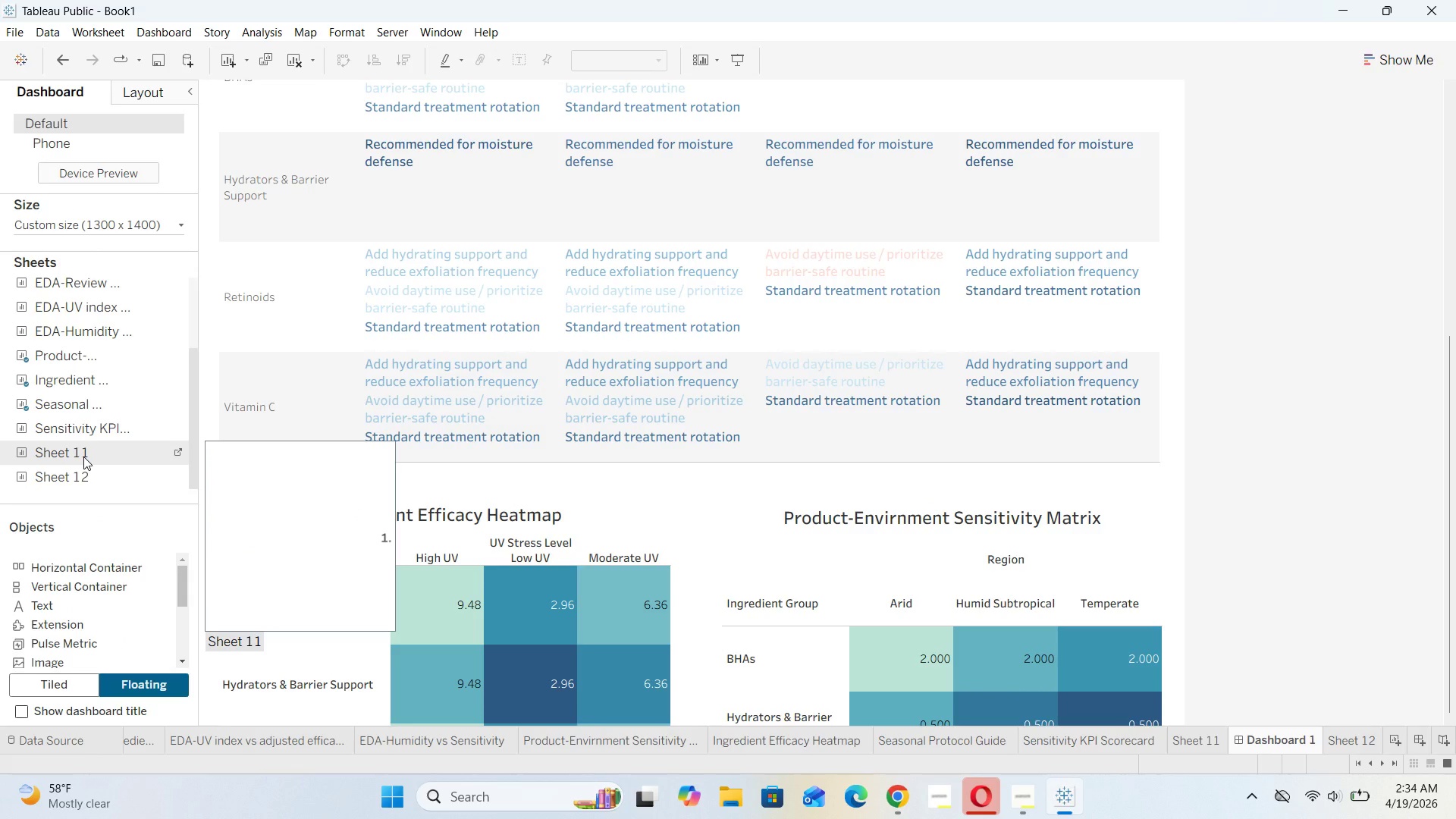 
left_click_drag(start_coordinate=[83, 457], to_coordinate=[93, 447])
 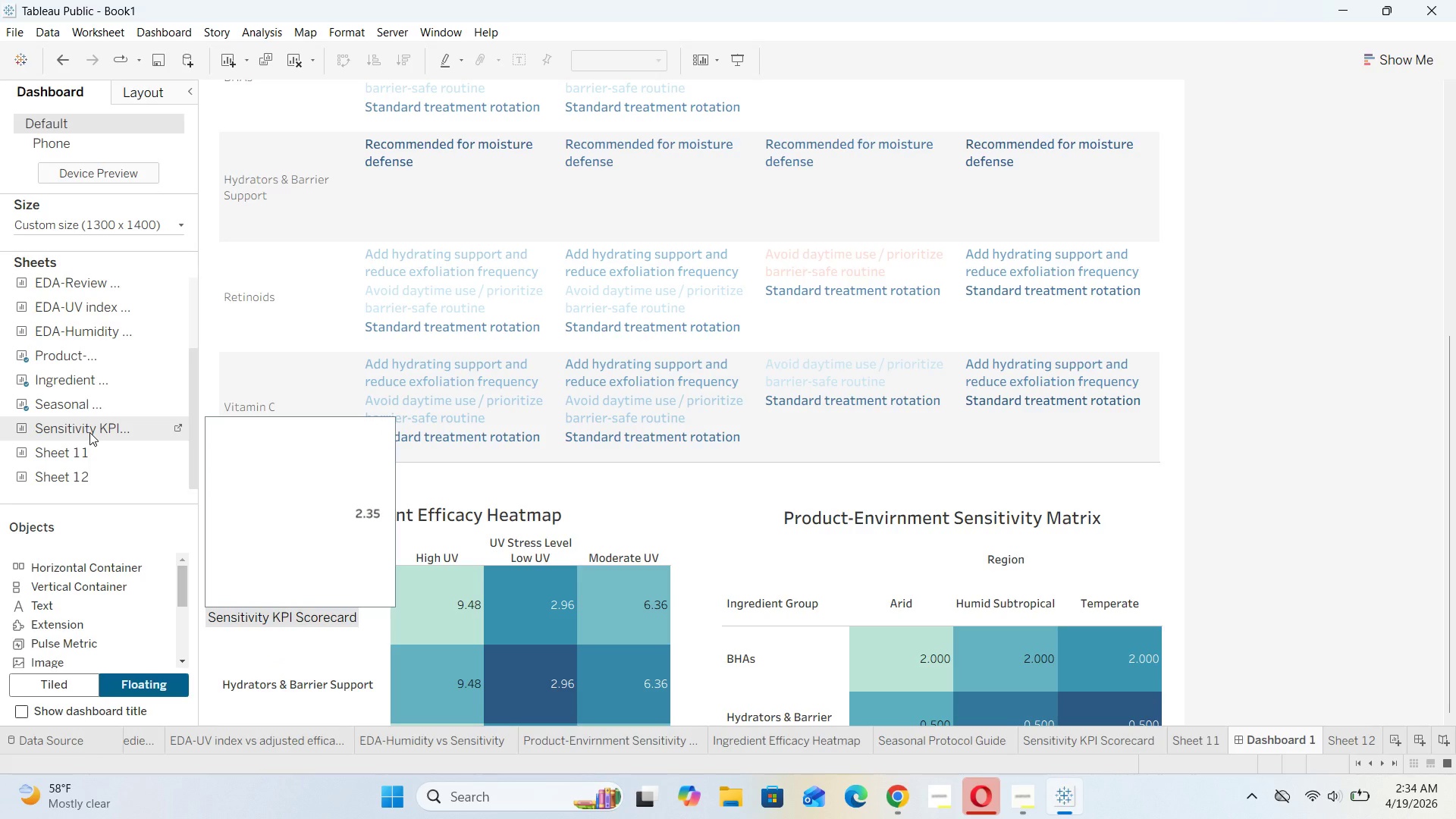 
left_click_drag(start_coordinate=[89, 432], to_coordinate=[570, 201])
 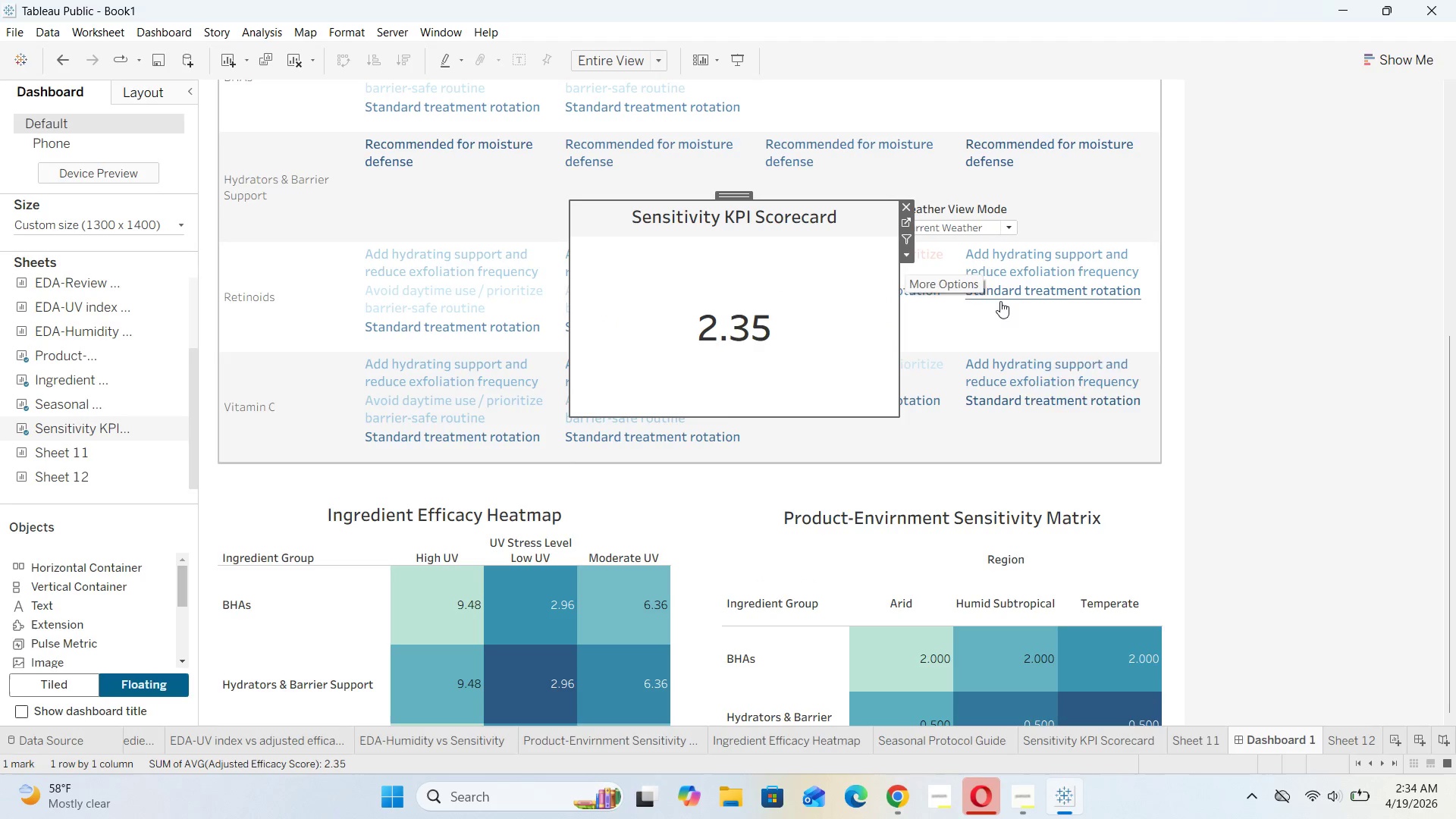 
scroll: coordinate [1246, 246], scroll_direction: up, amount: 64.0
 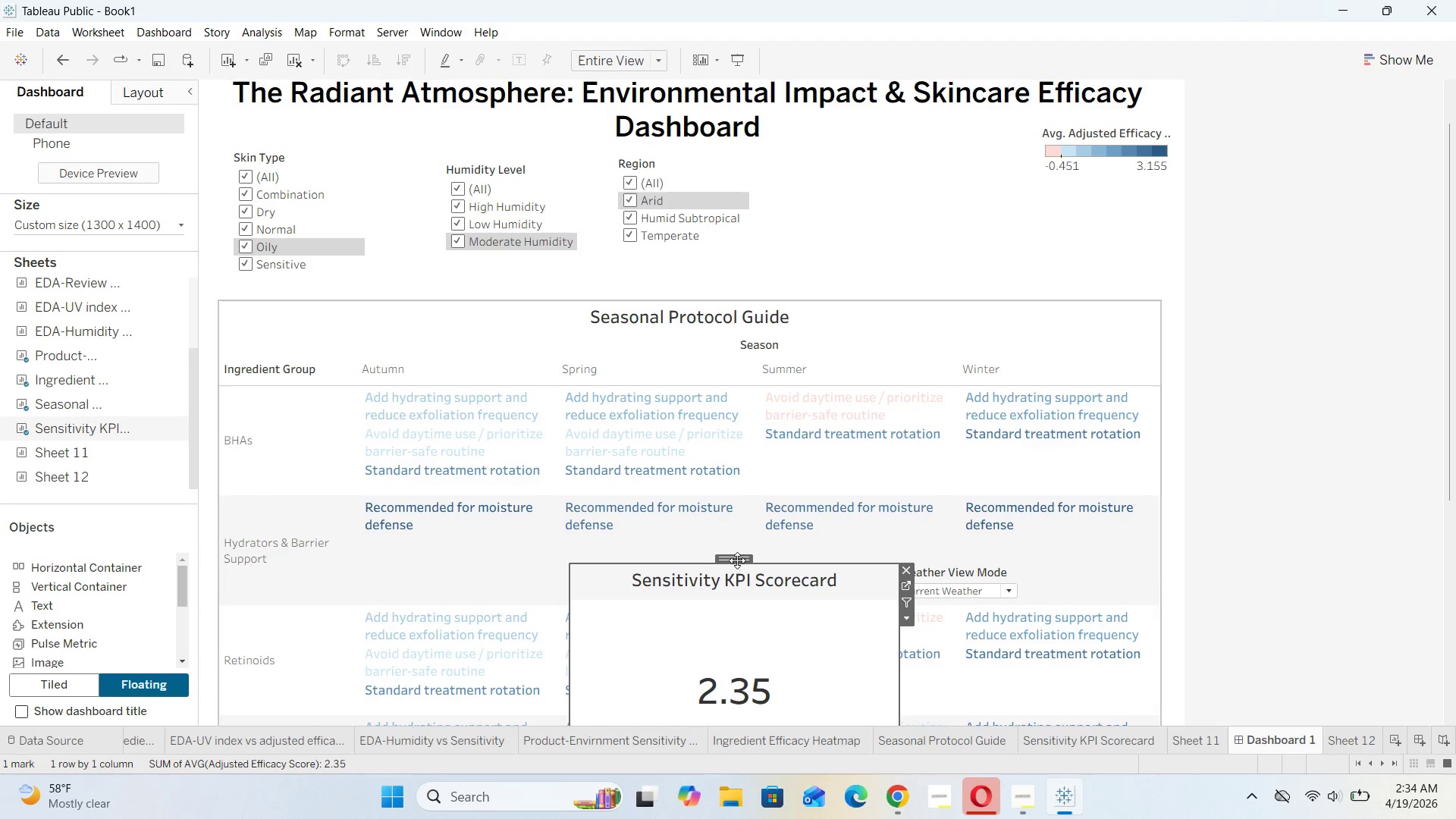 
left_click_drag(start_coordinate=[736, 560], to_coordinate=[901, 132])
 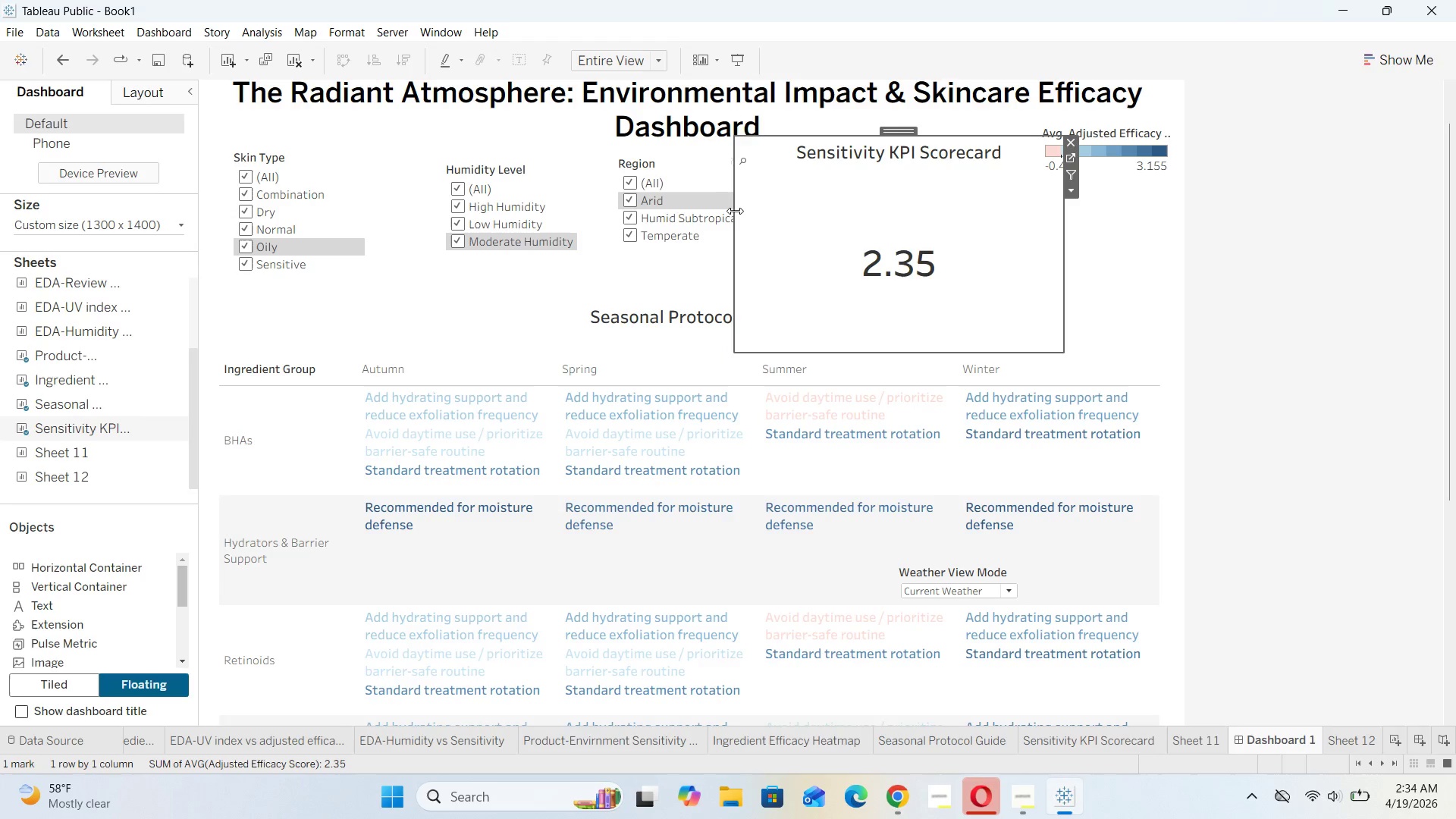 
left_click_drag(start_coordinate=[735, 211], to_coordinate=[810, 214])
 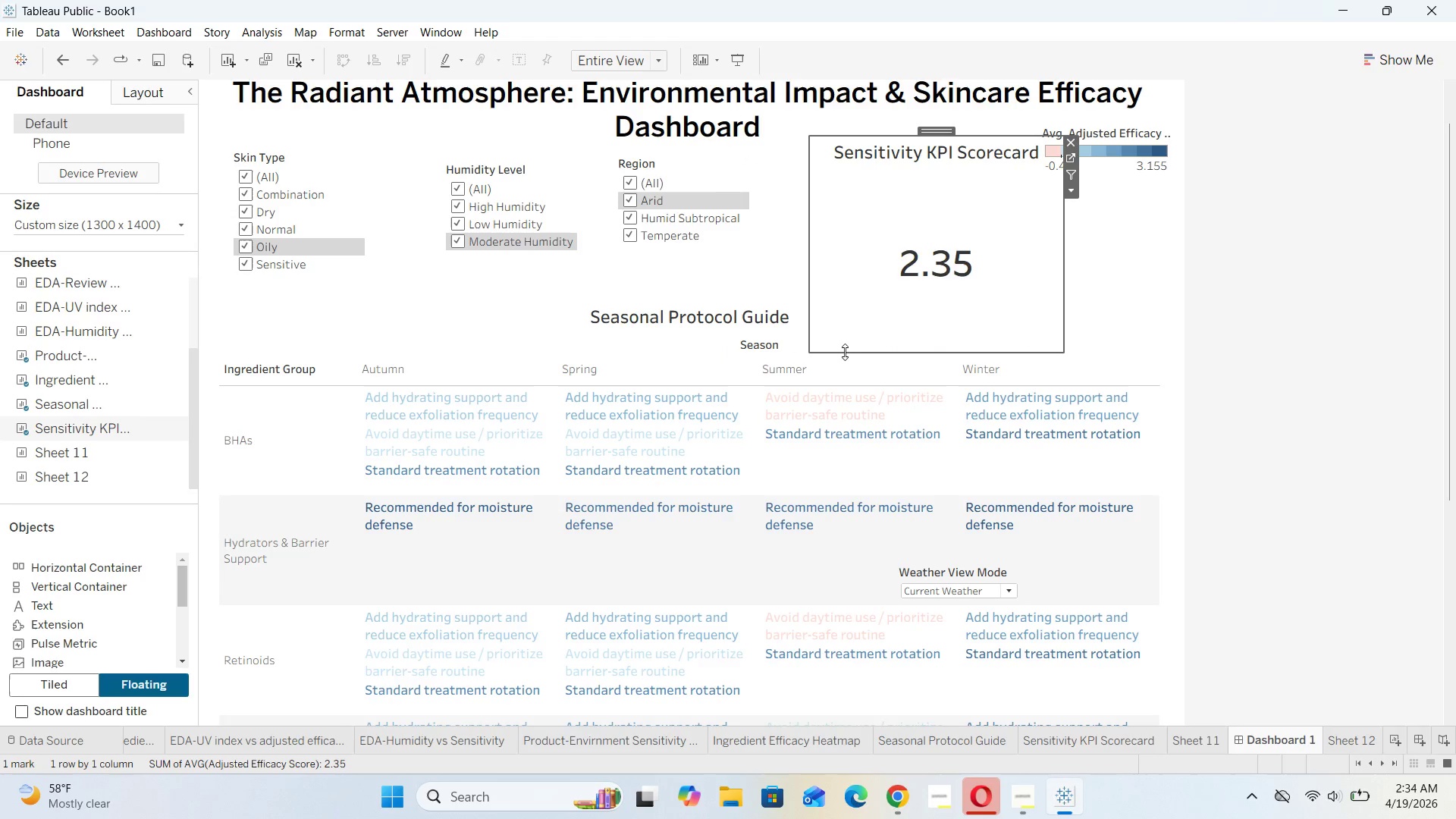 
left_click_drag(start_coordinate=[845, 352], to_coordinate=[843, 241])
 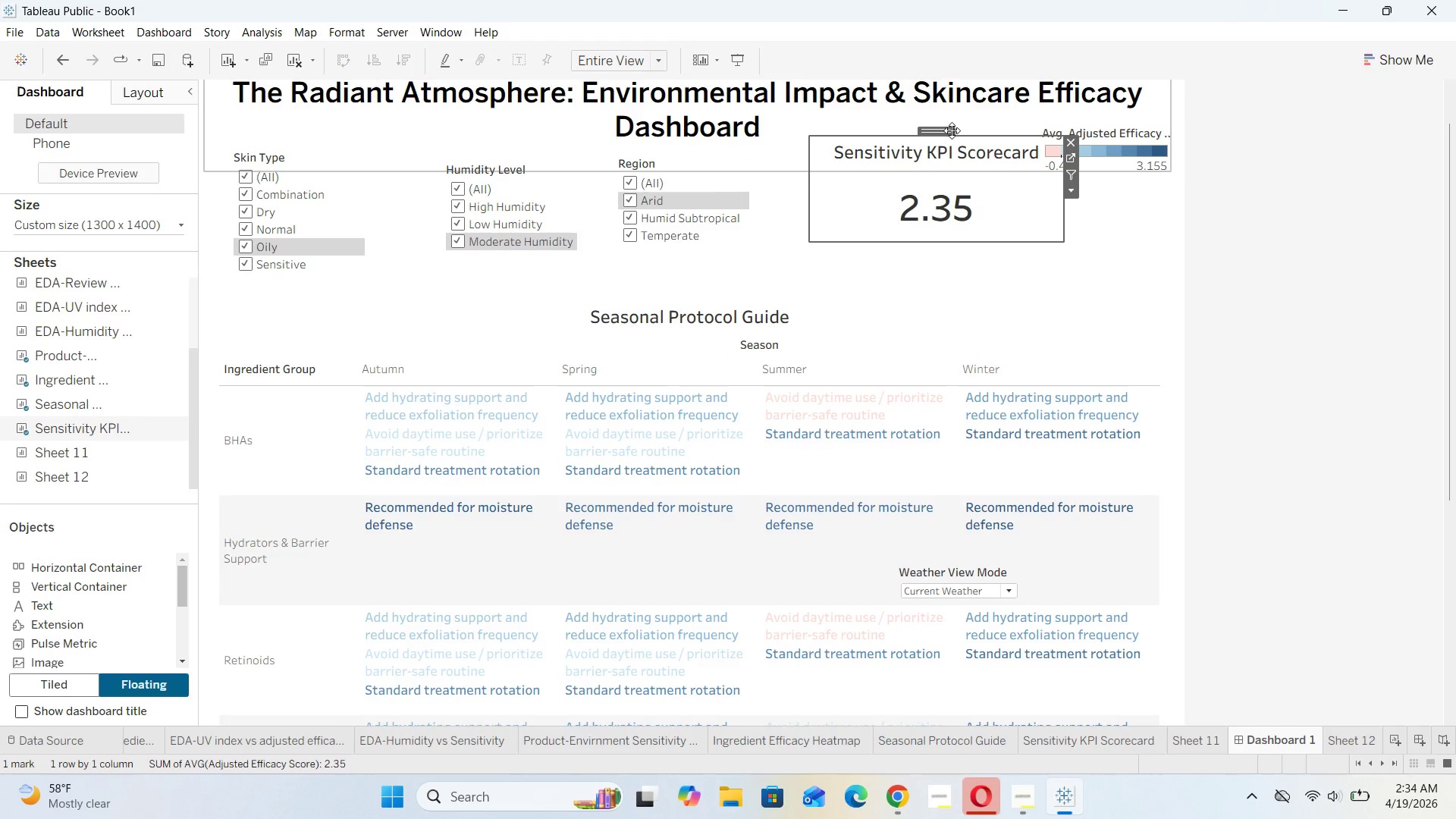 
left_click_drag(start_coordinate=[943, 133], to_coordinate=[904, 168])
 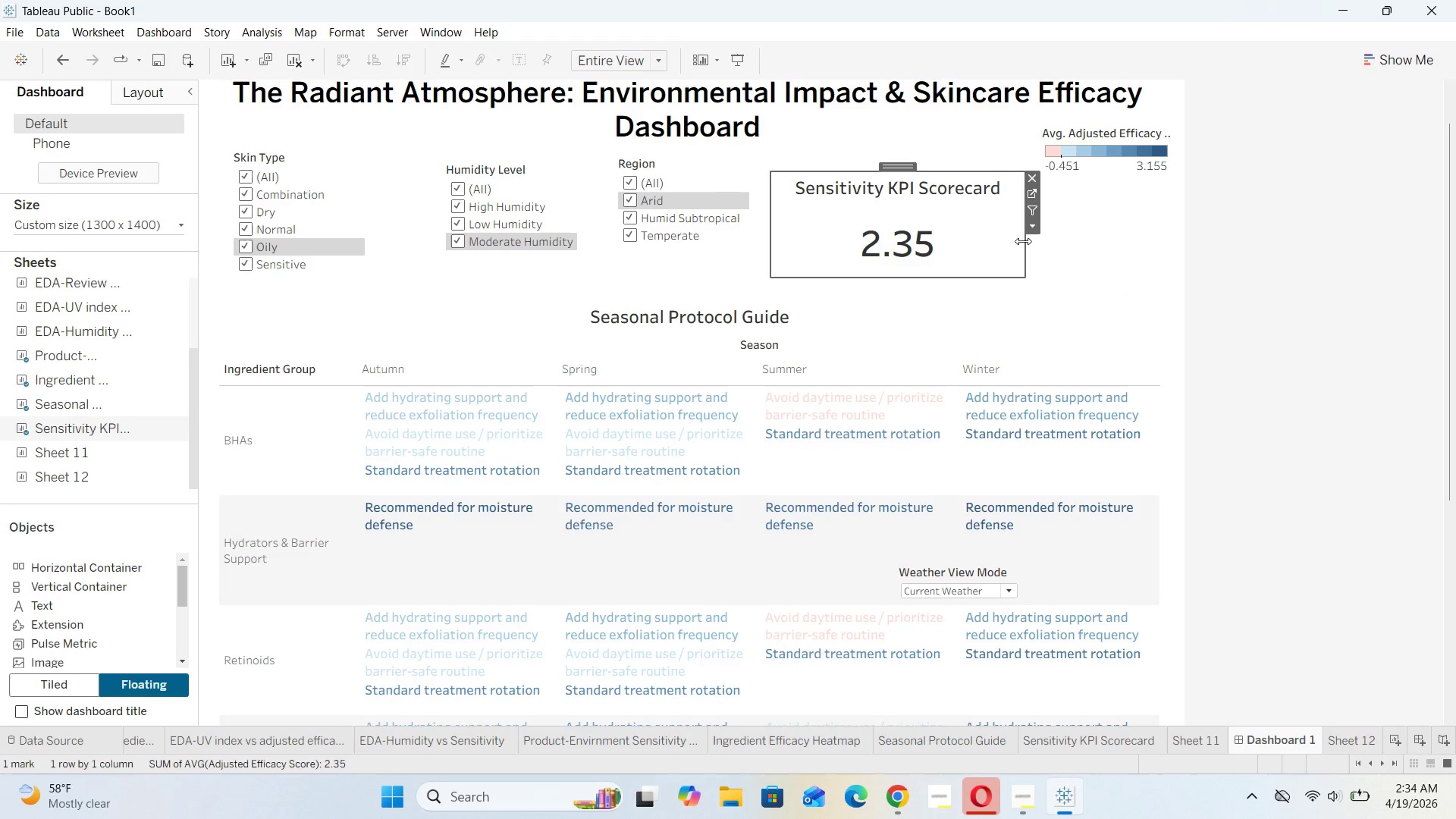 
left_click_drag(start_coordinate=[1023, 241], to_coordinate=[897, 245])
 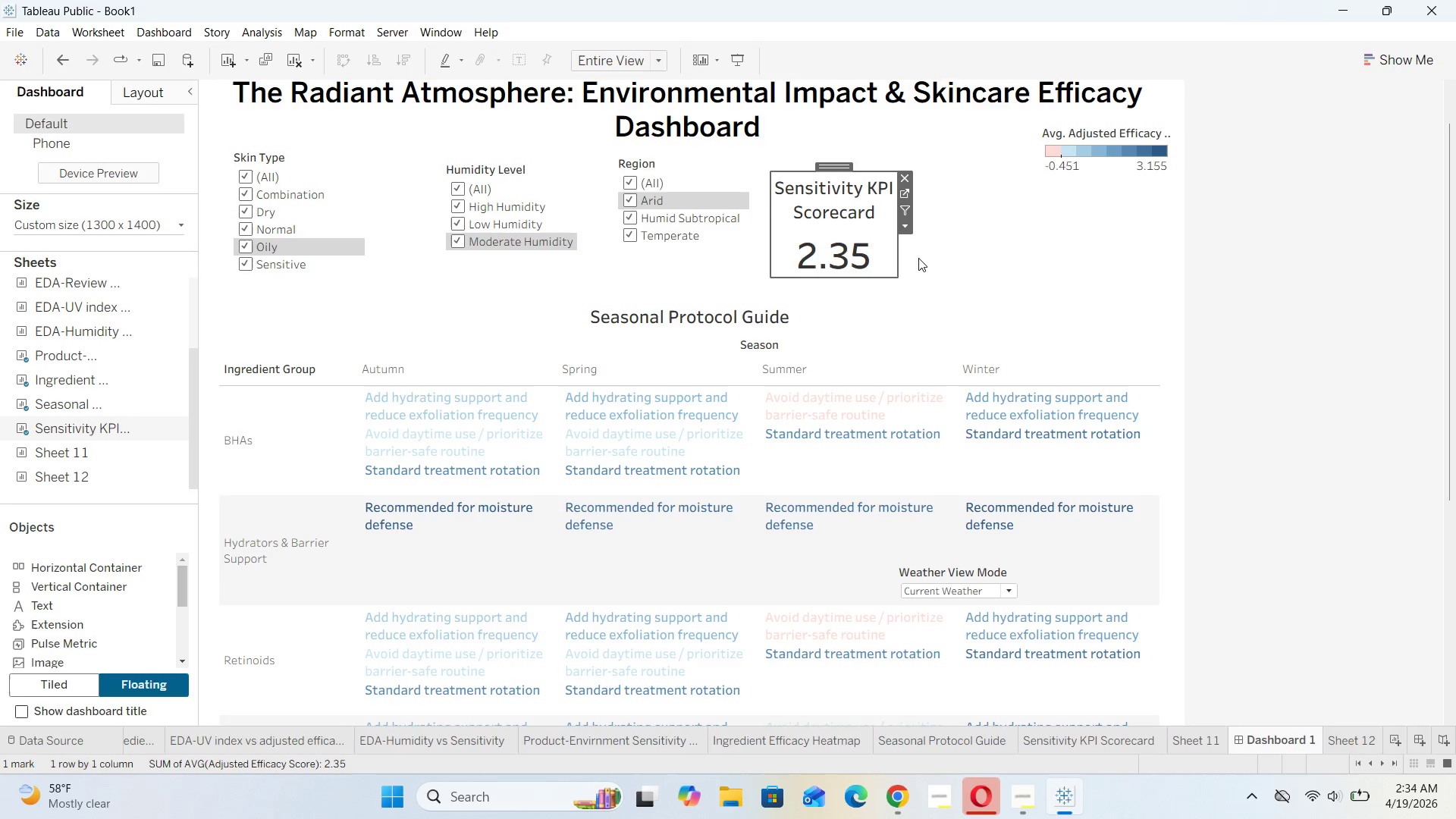 
left_click([919, 258])
 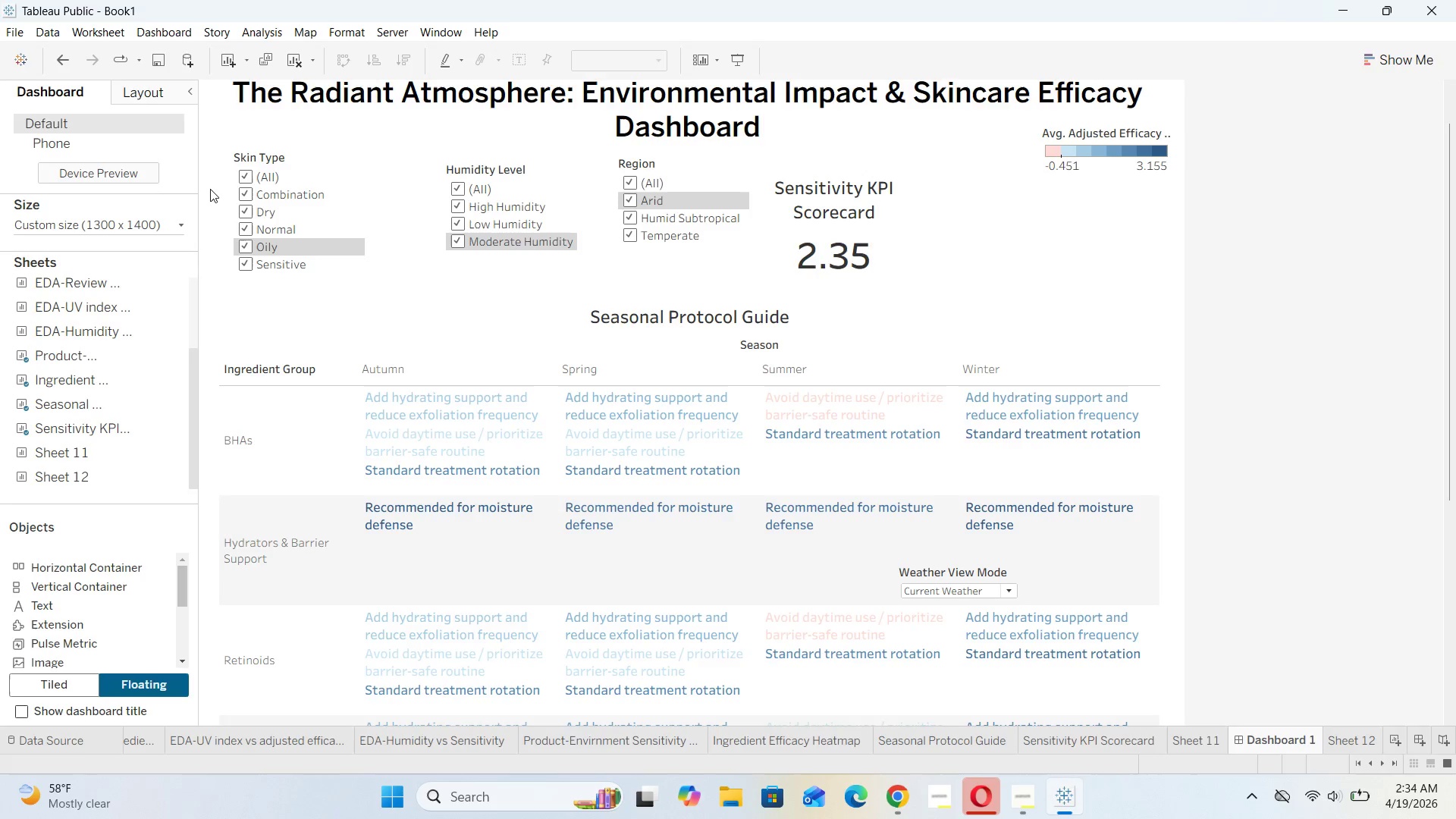 
left_click([324, 191])
 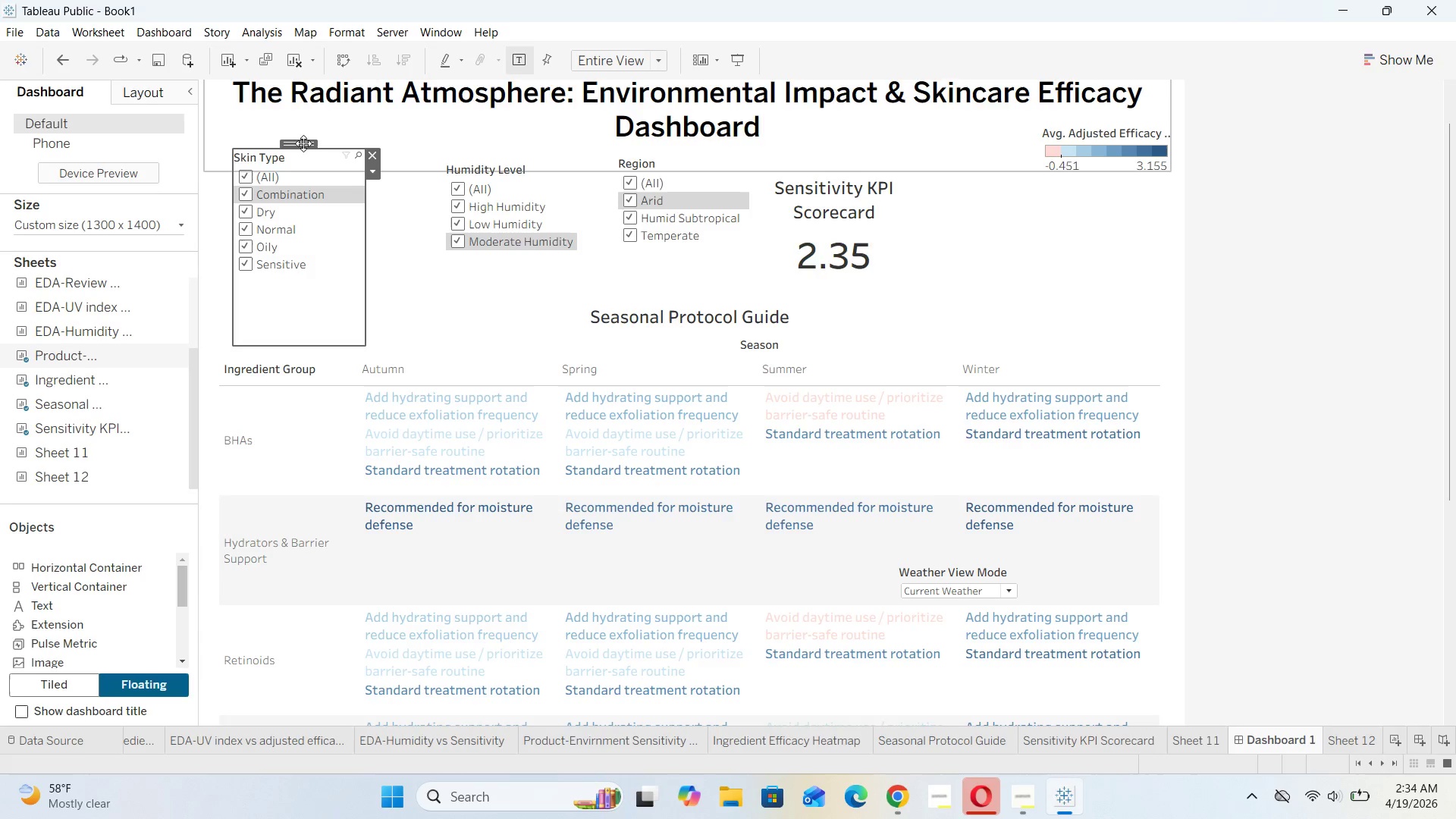 
left_click_drag(start_coordinate=[303, 143], to_coordinate=[1002, 159])
 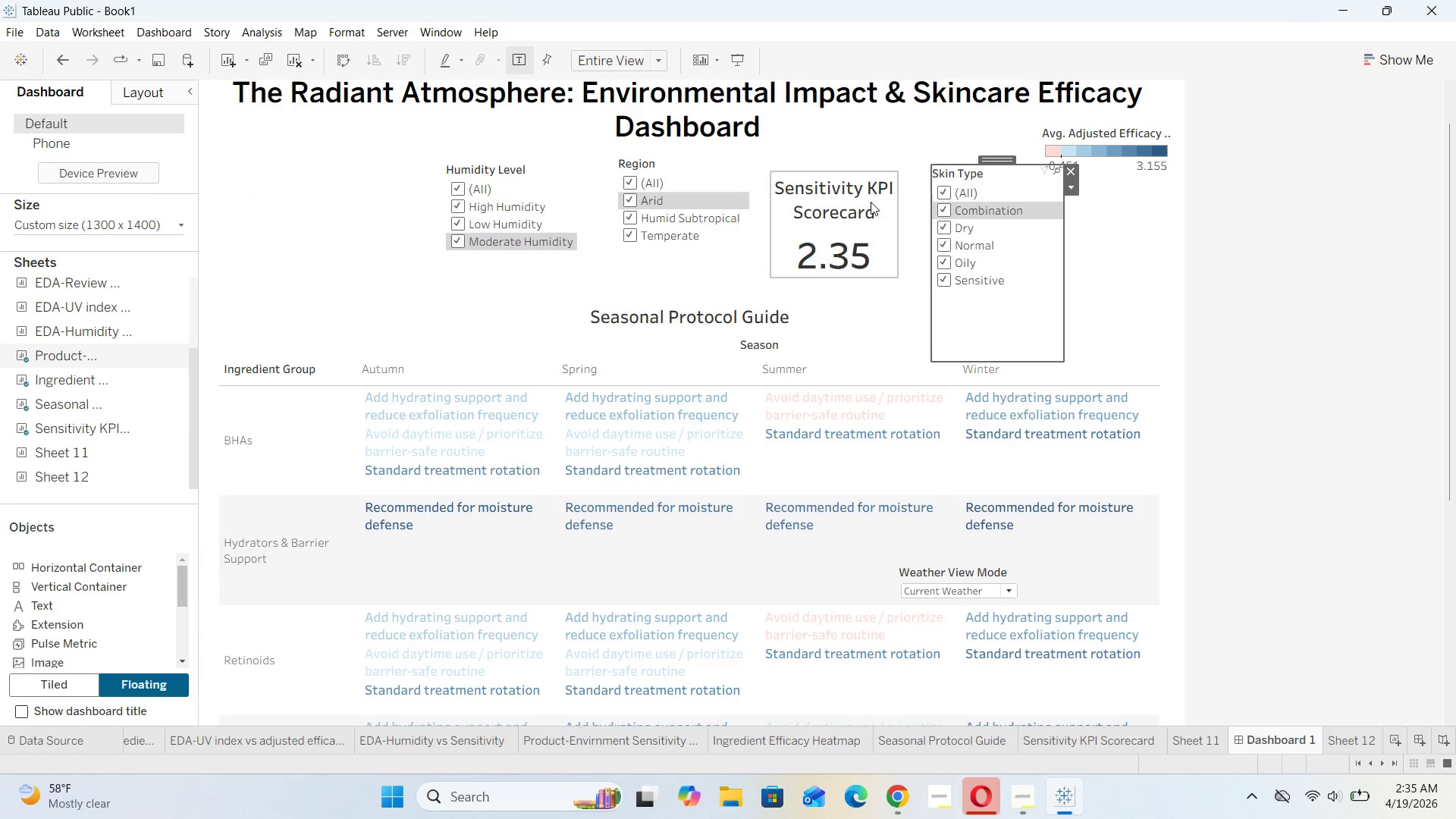 
left_click([870, 202])
 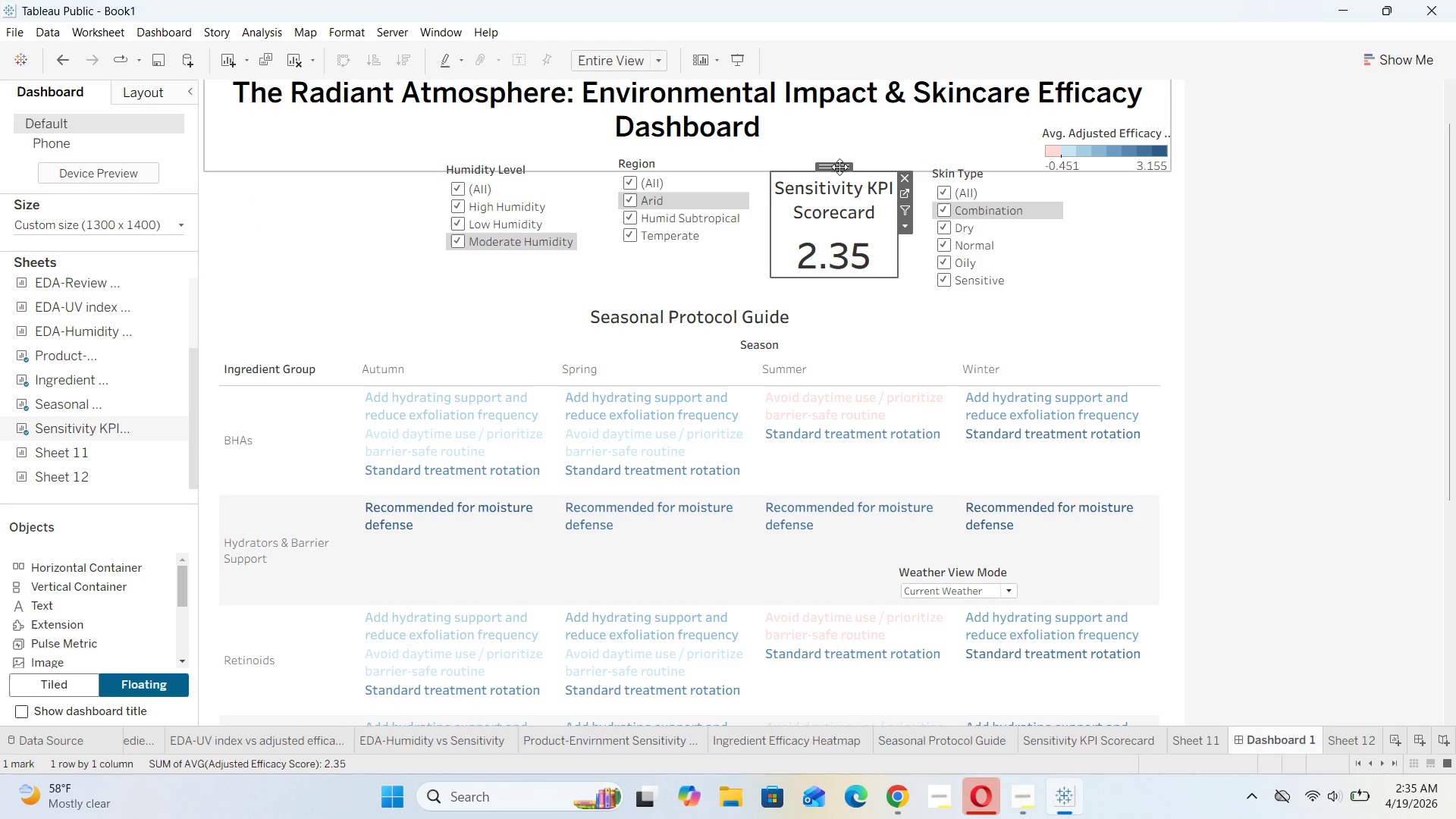 
left_click_drag(start_coordinate=[839, 166], to_coordinate=[297, 149])
 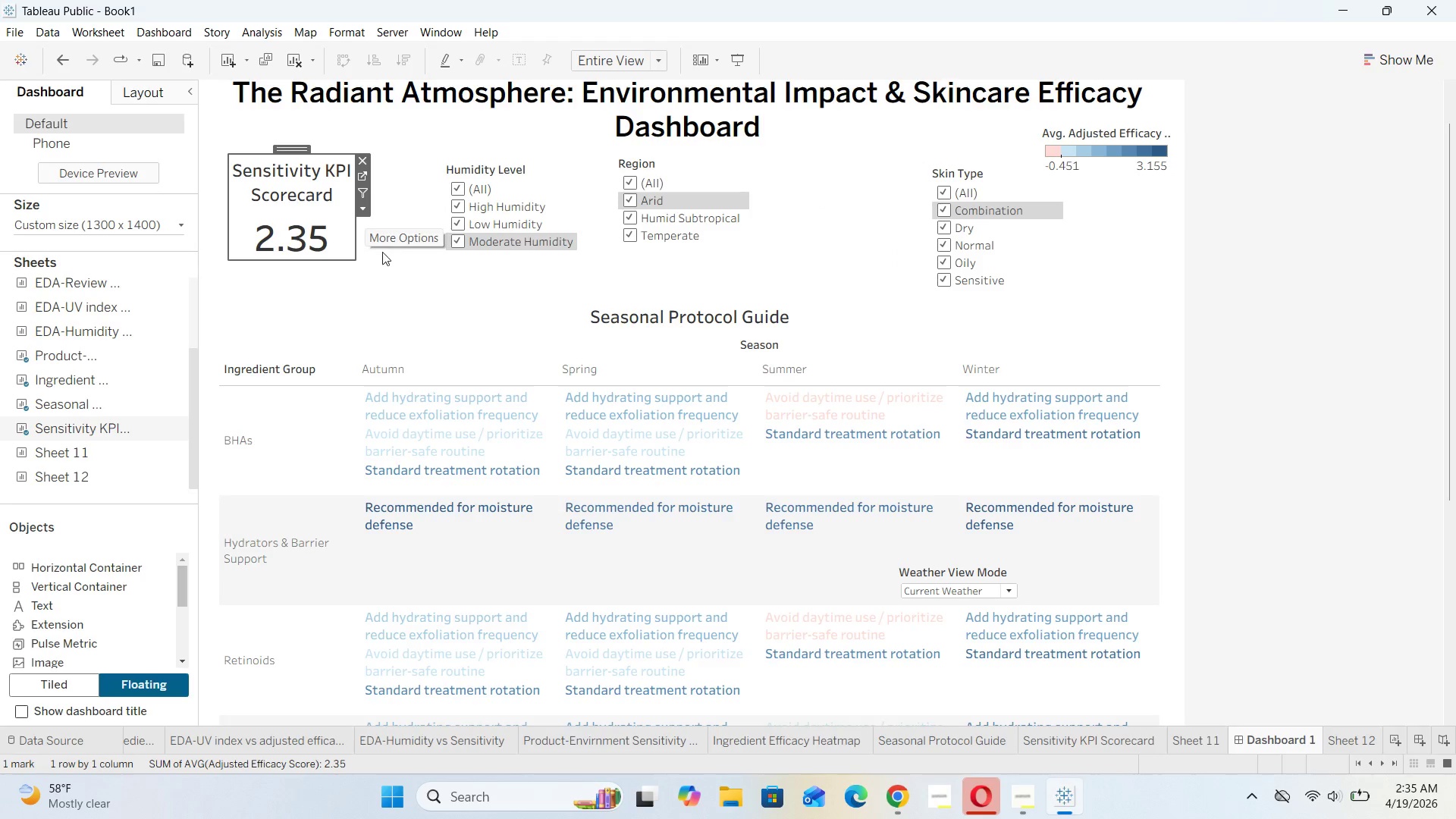 
left_click([382, 252])
 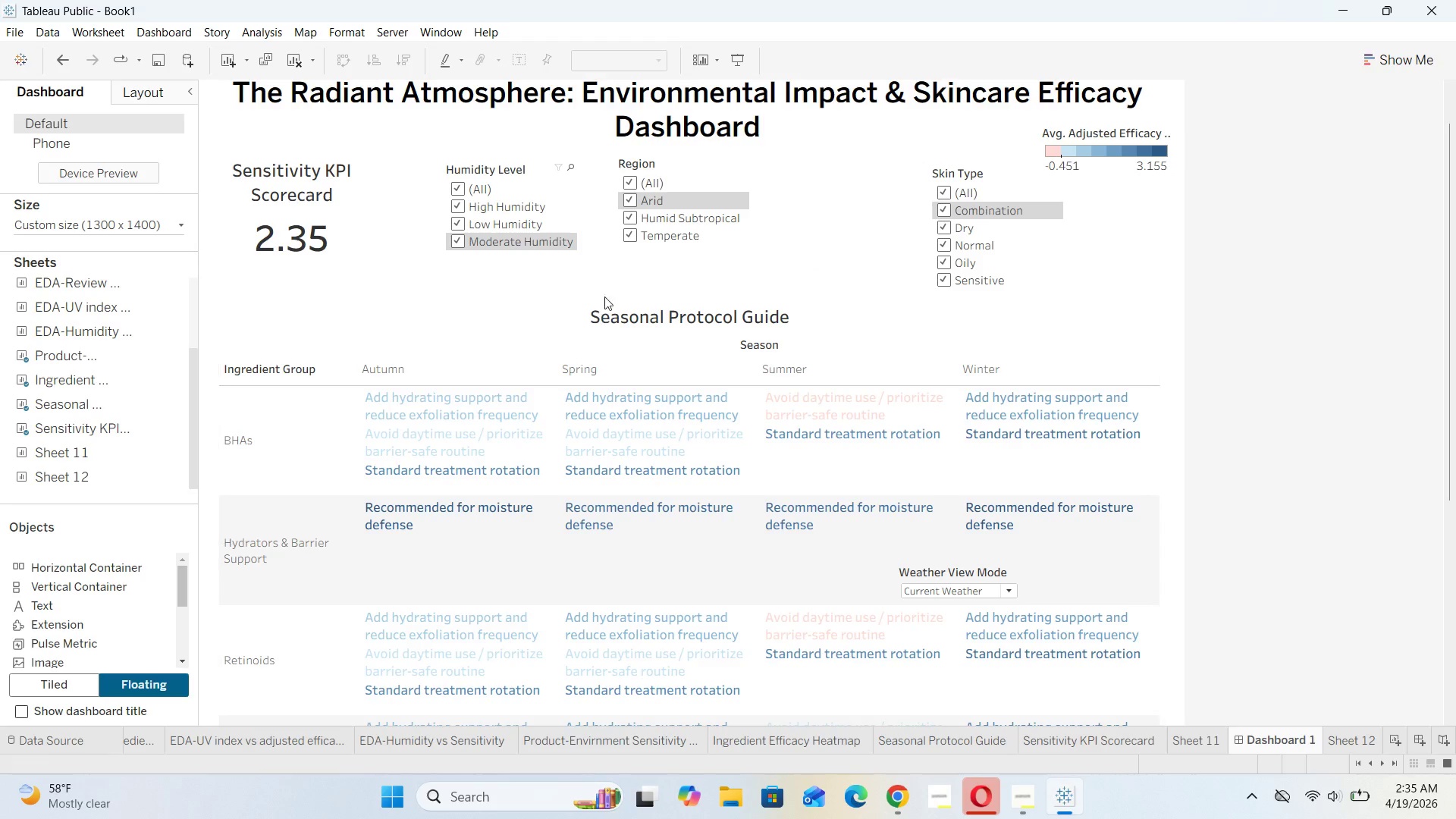 
scroll: coordinate [803, 372], scroll_direction: down, amount: 24.0
 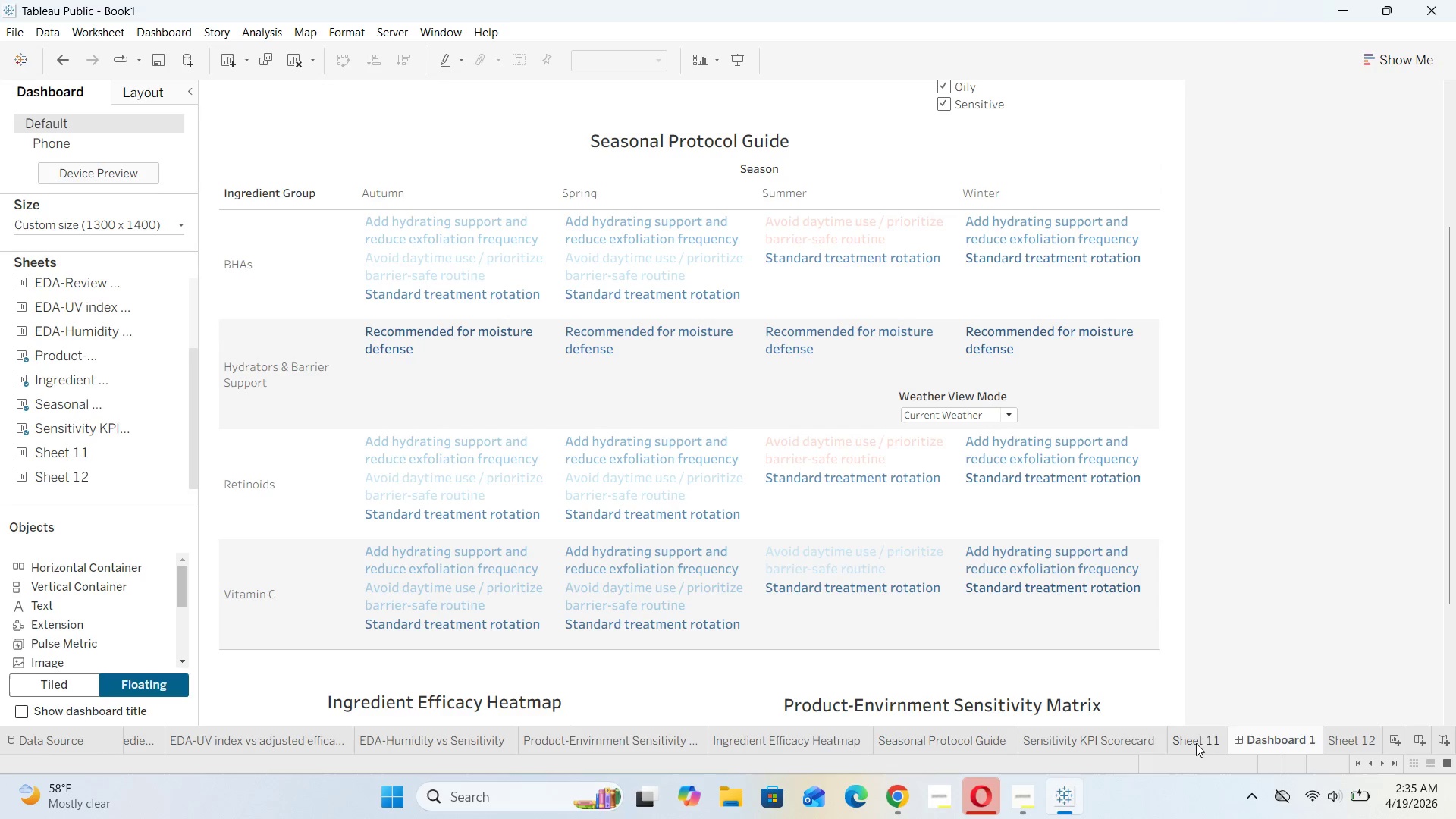 
left_click([1199, 741])
 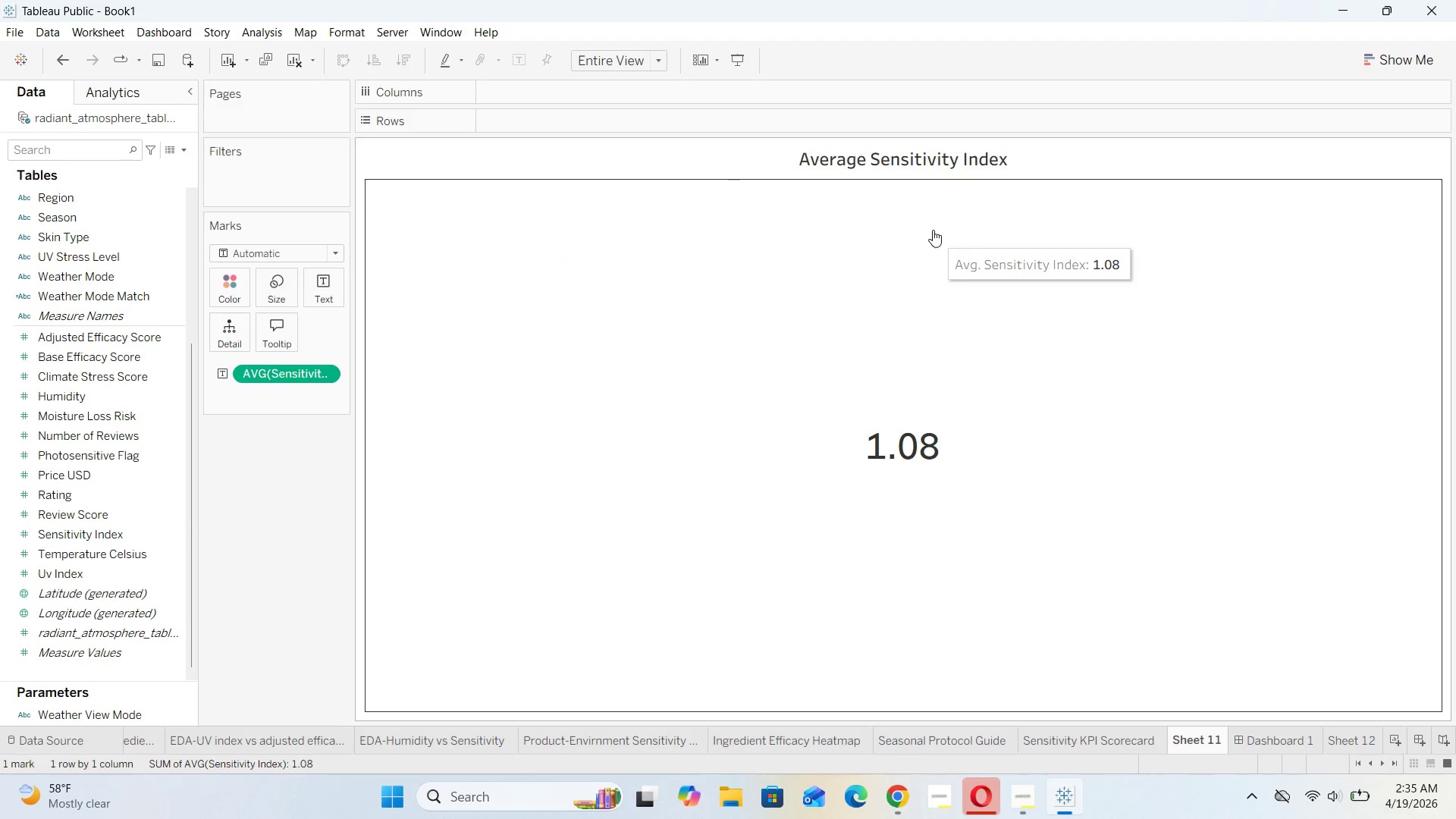 
double_click([929, 156])
 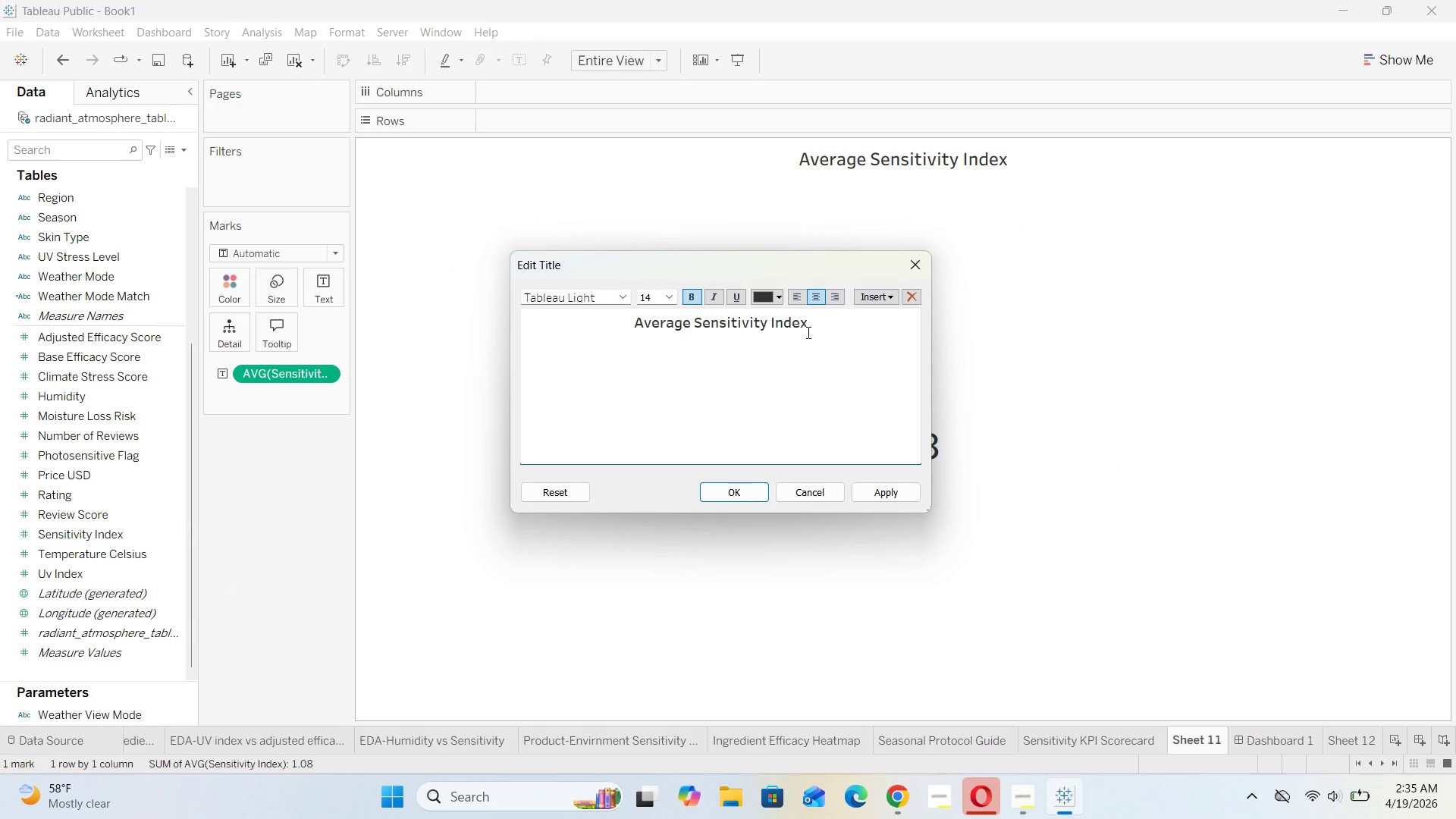 
left_click_drag(start_coordinate=[810, 325], to_coordinate=[588, 328])
 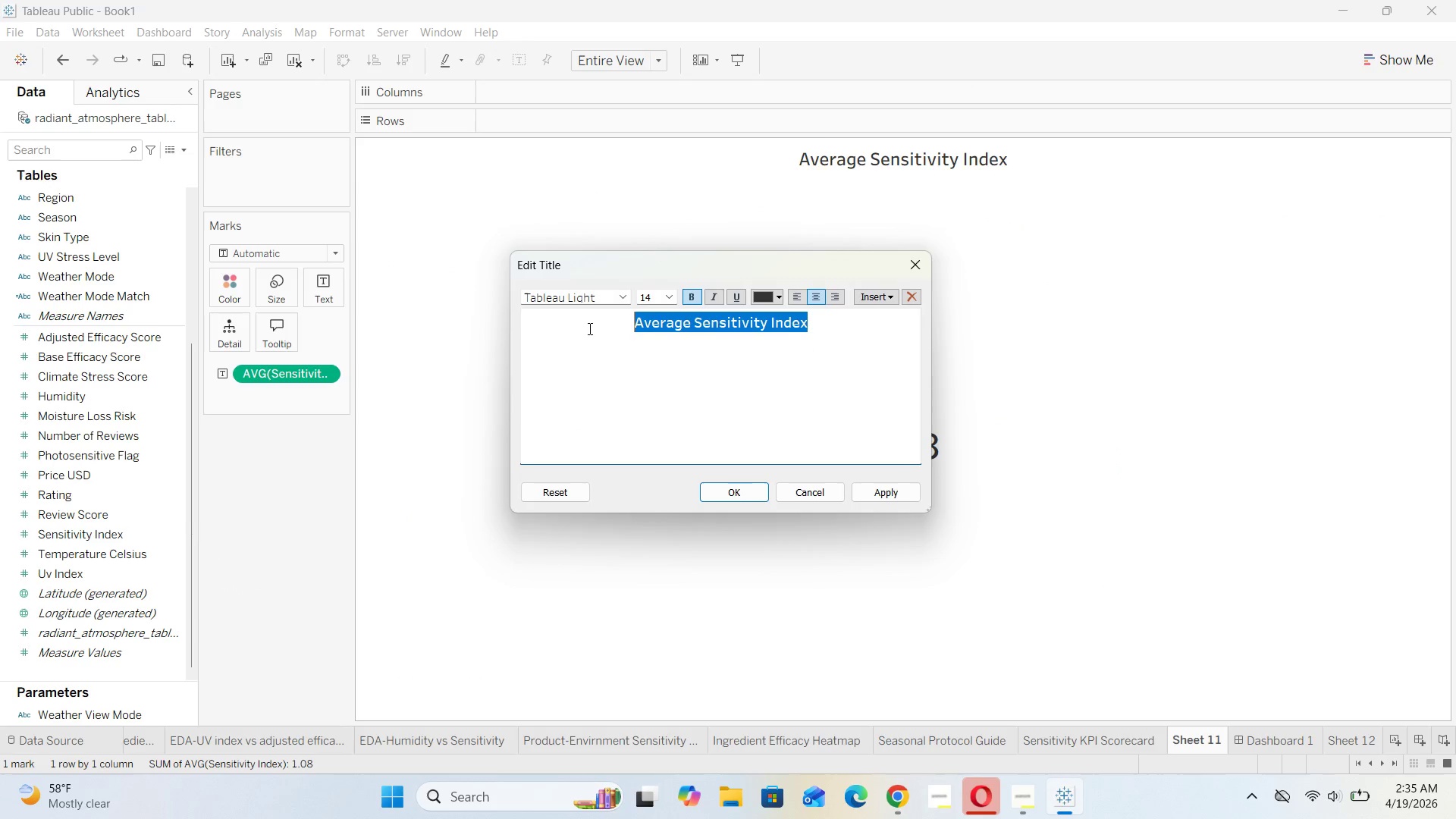 
key(Control+C)
 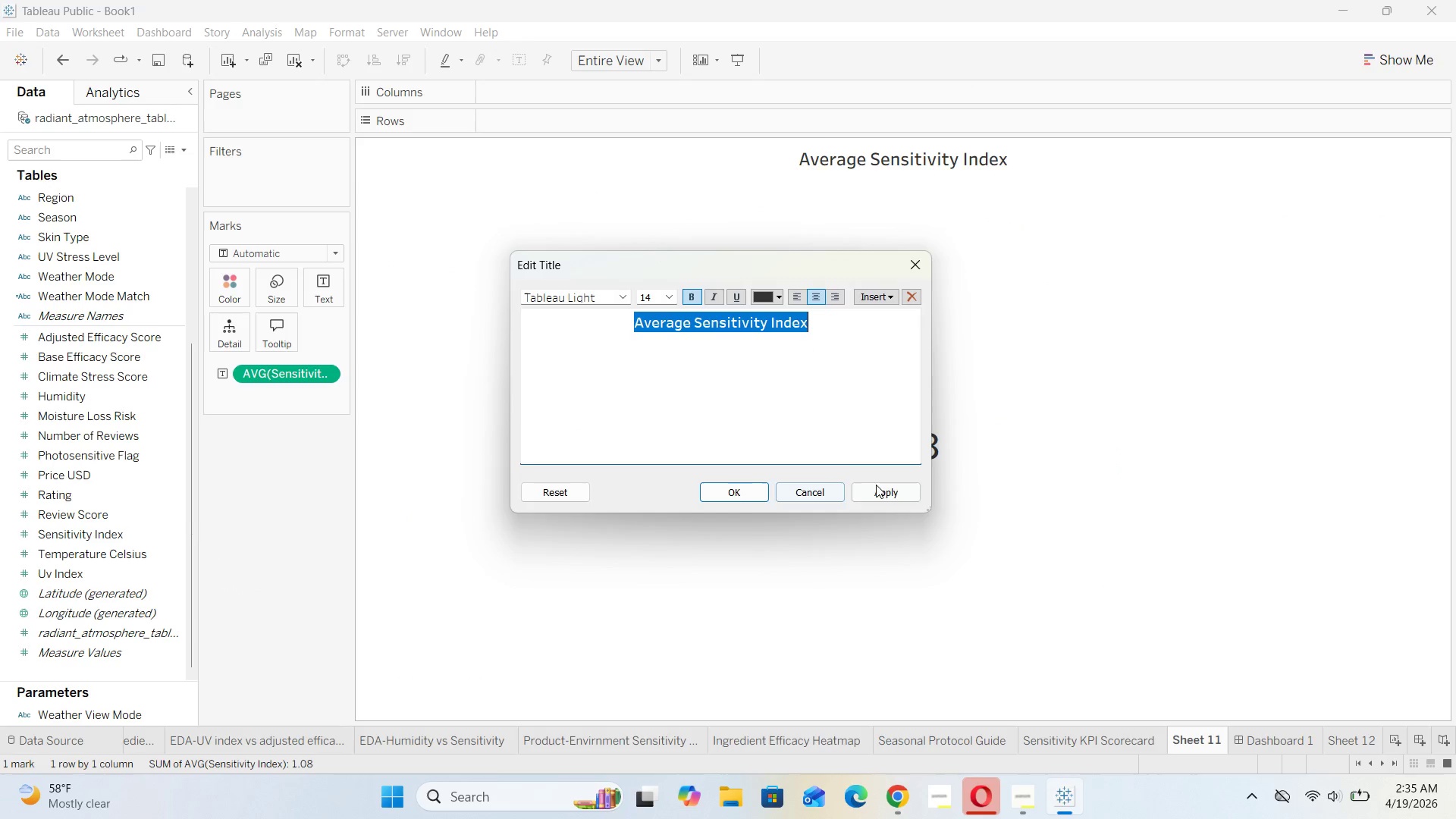 
left_click([1007, 438])
 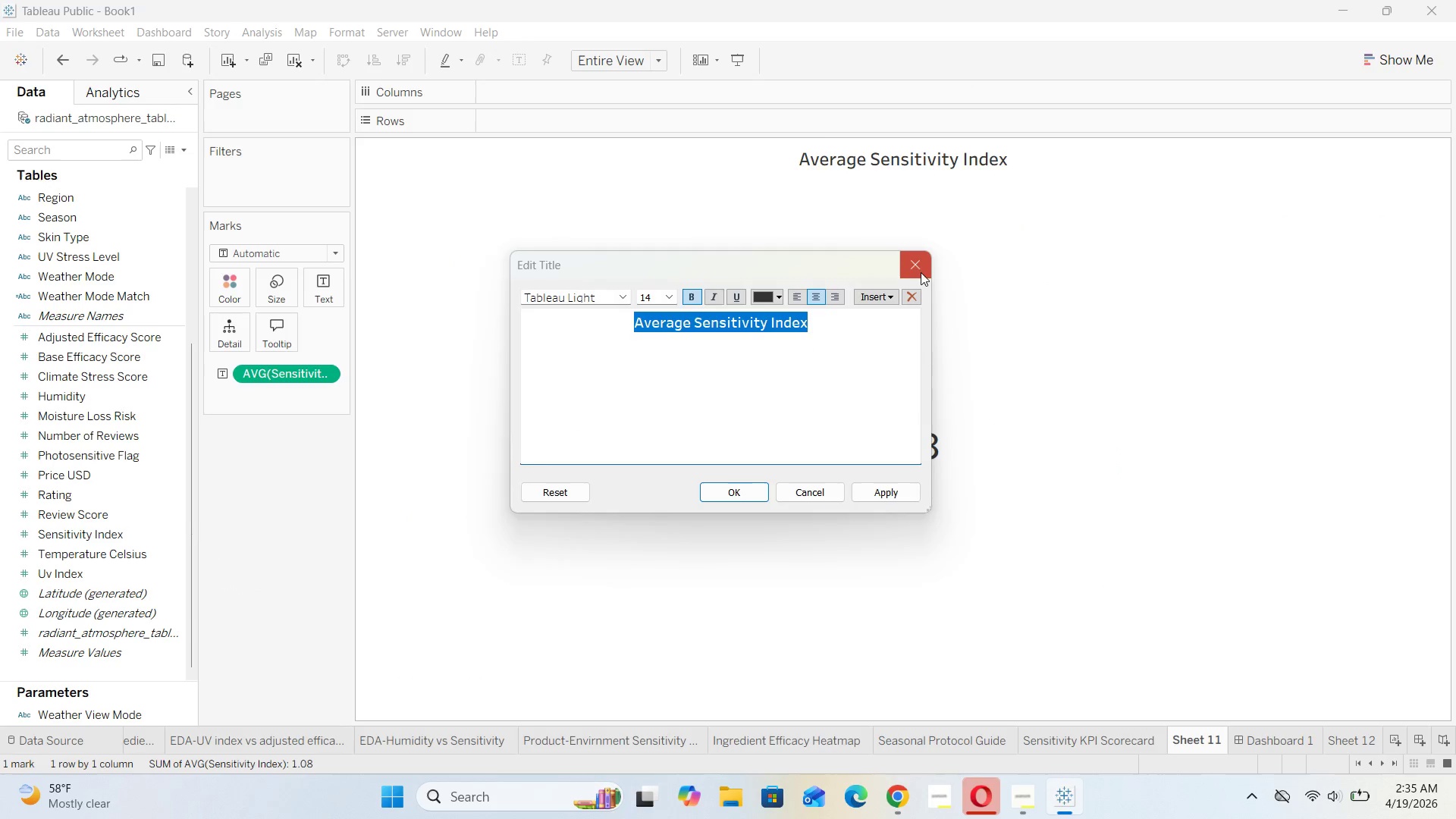 
left_click([912, 261])
 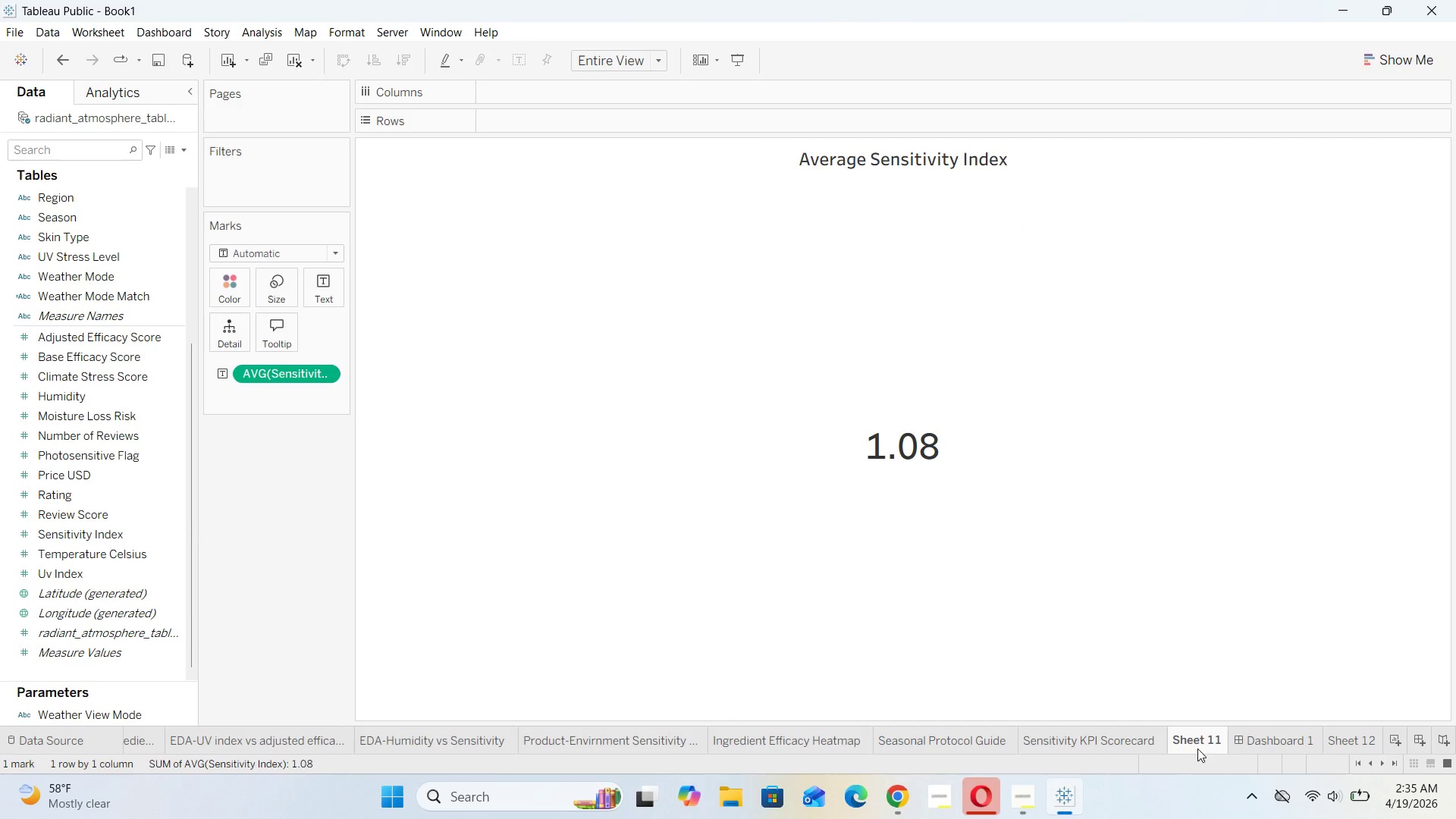 
double_click([1200, 743])
 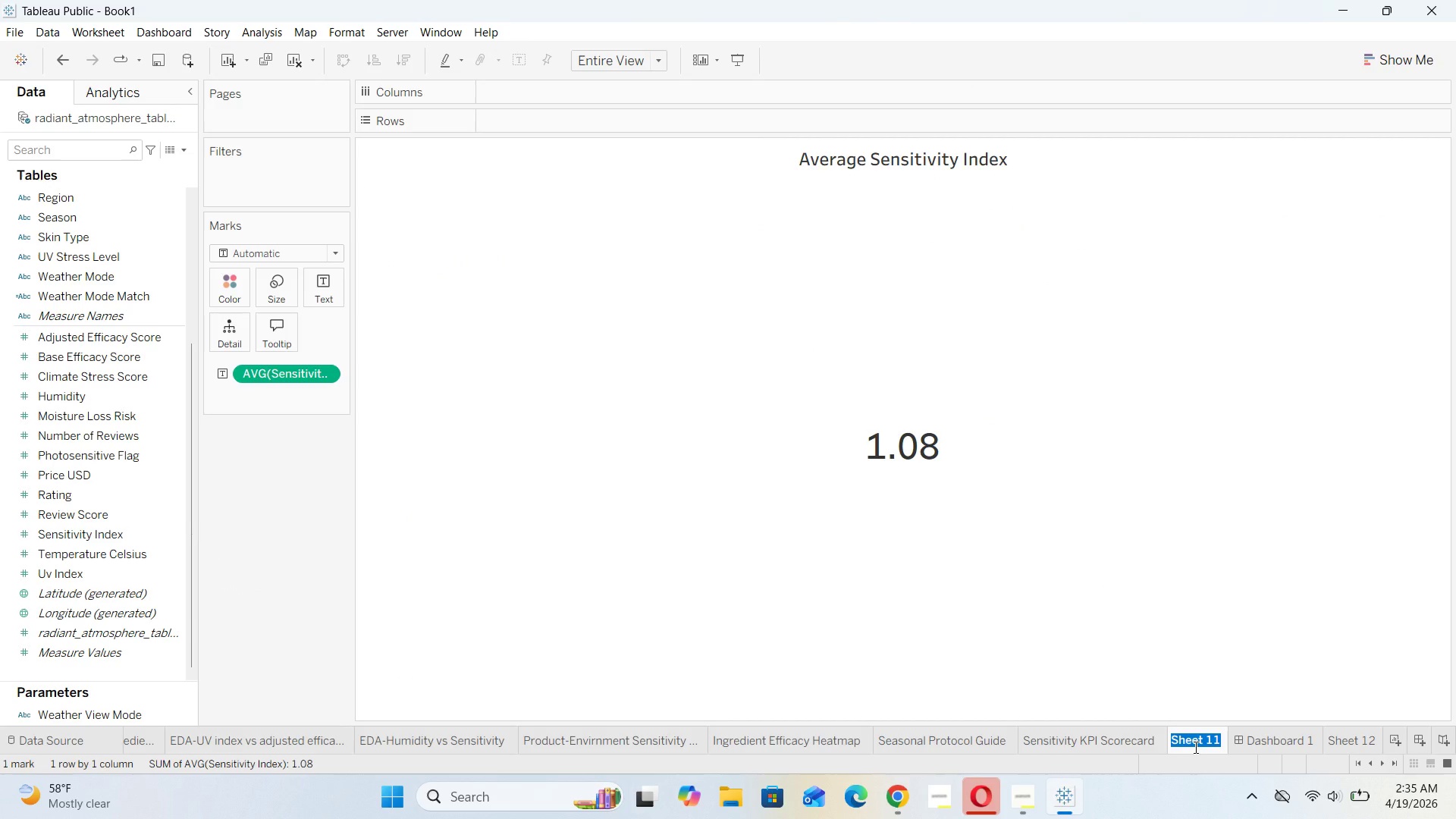 
key(Control+V)
 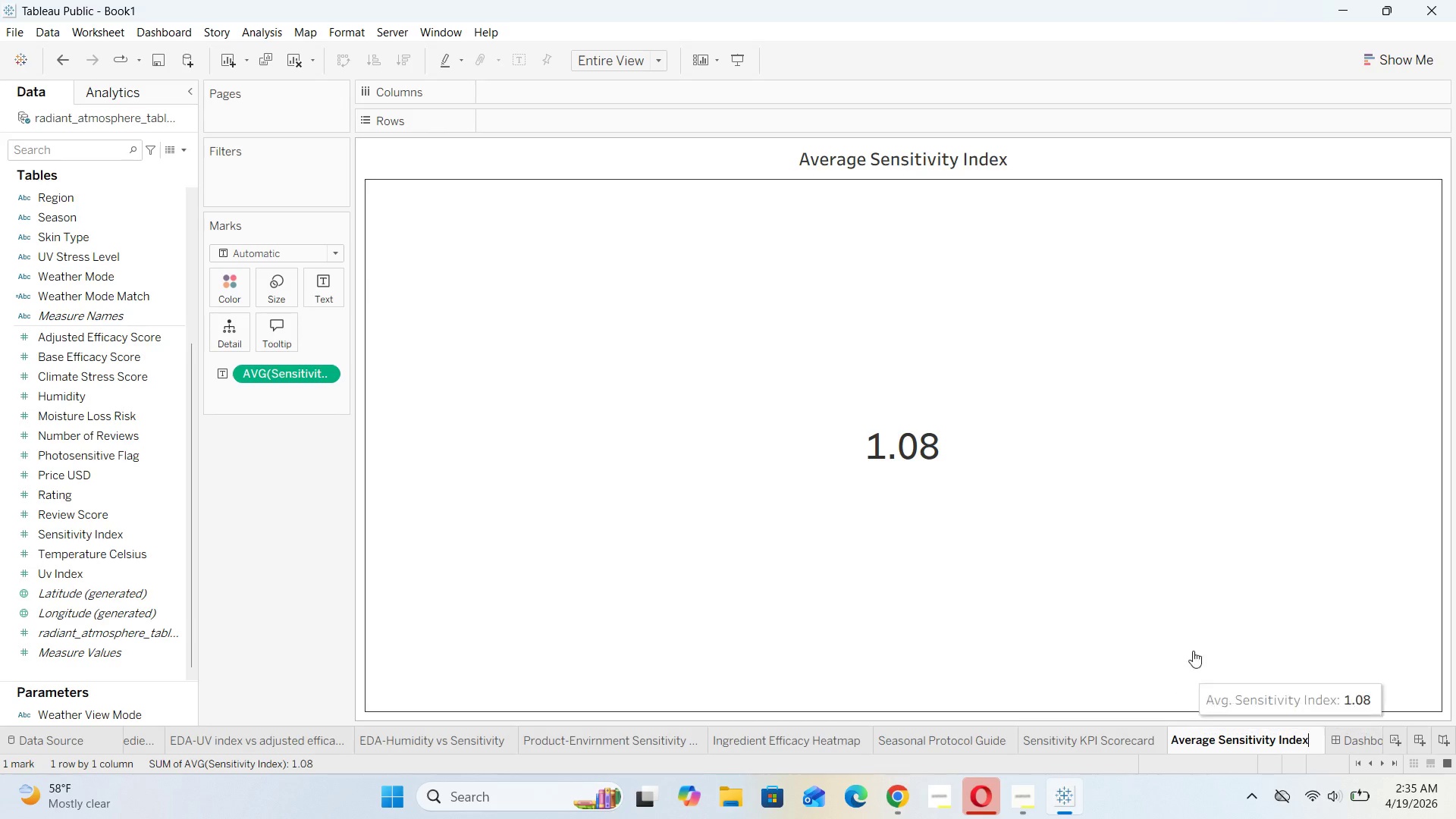 
left_click([1196, 637])
 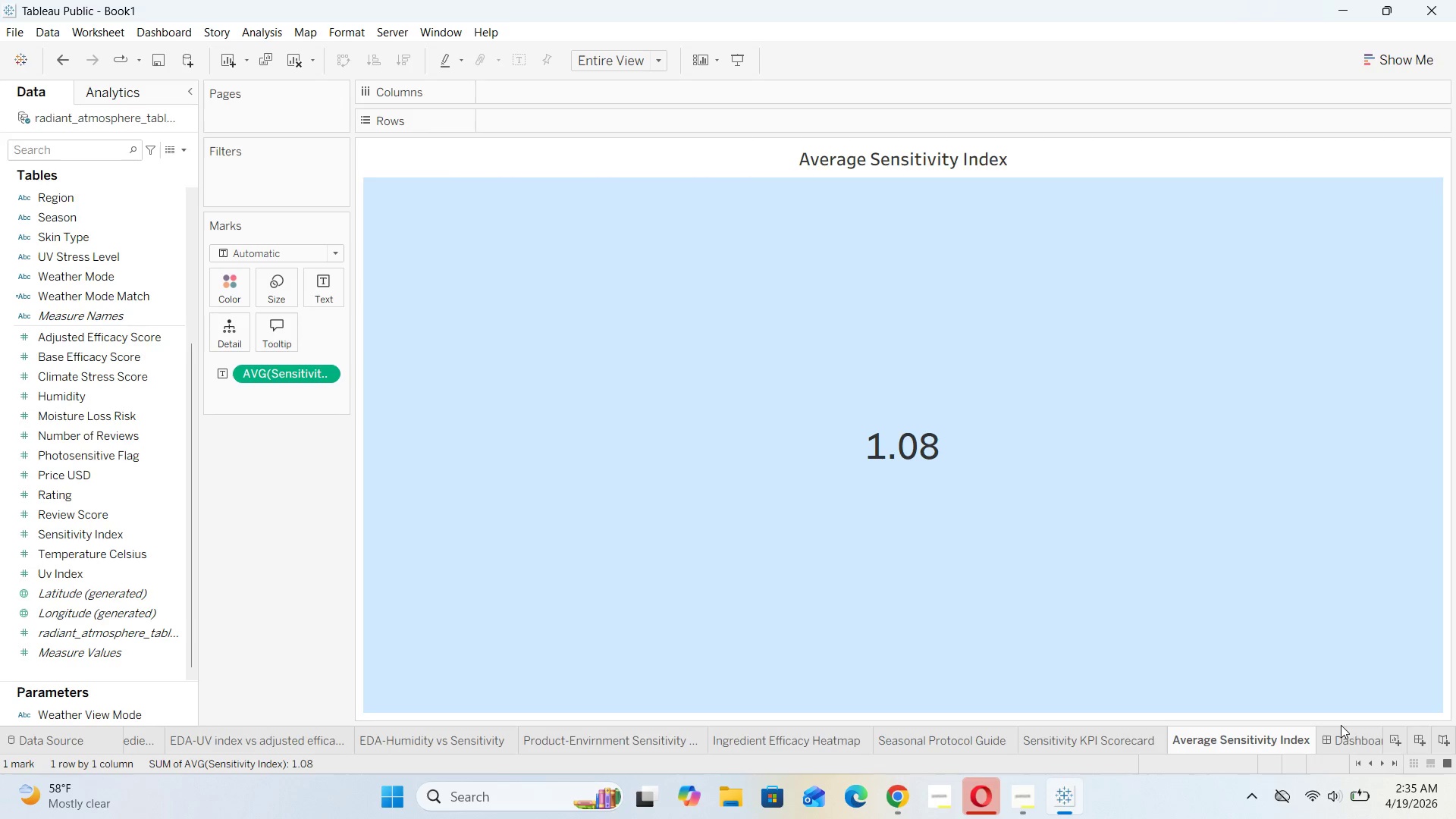 
left_click([1346, 733])
 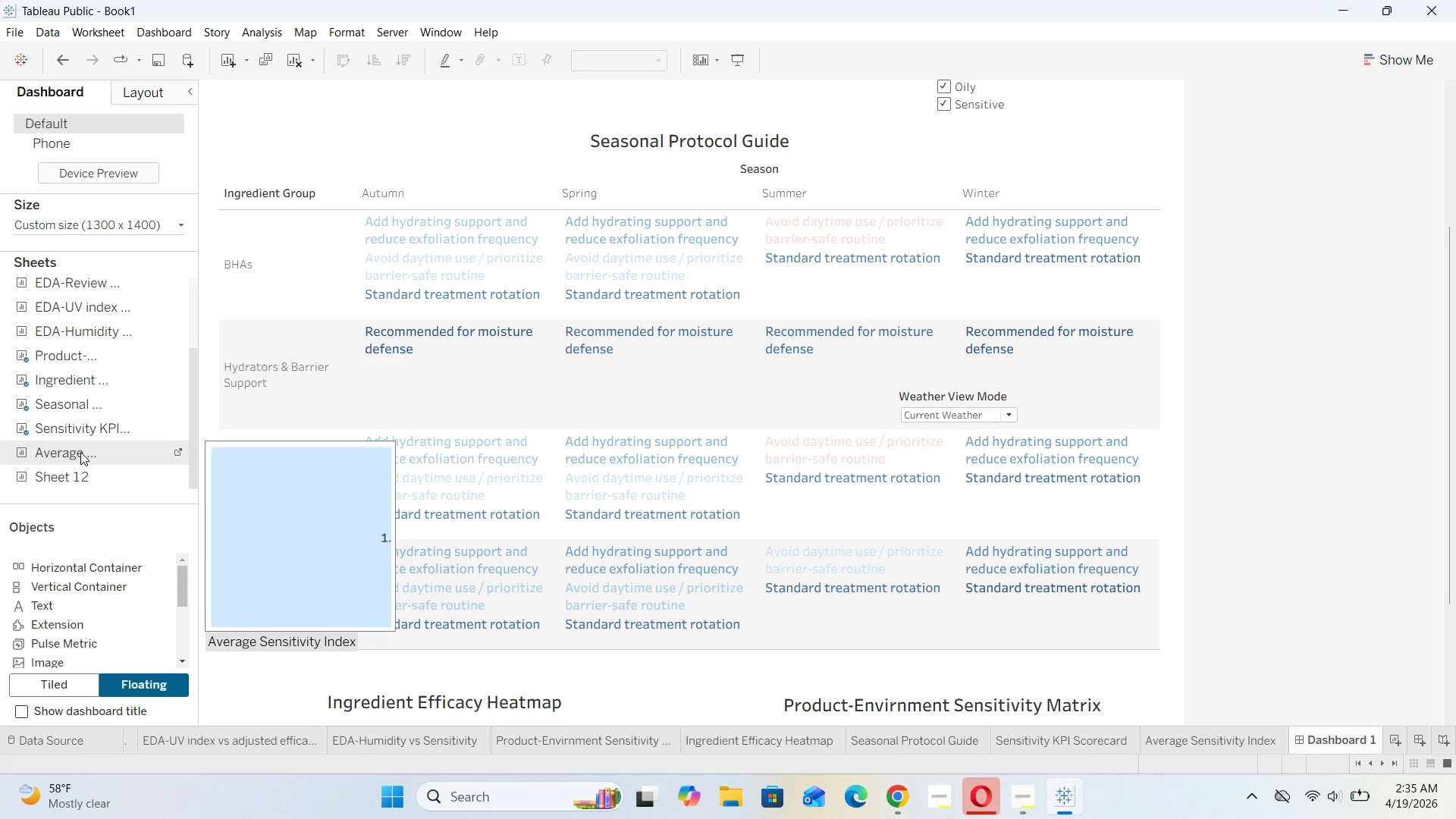 
scroll: coordinate [394, 465], scroll_direction: up, amount: 14.0
 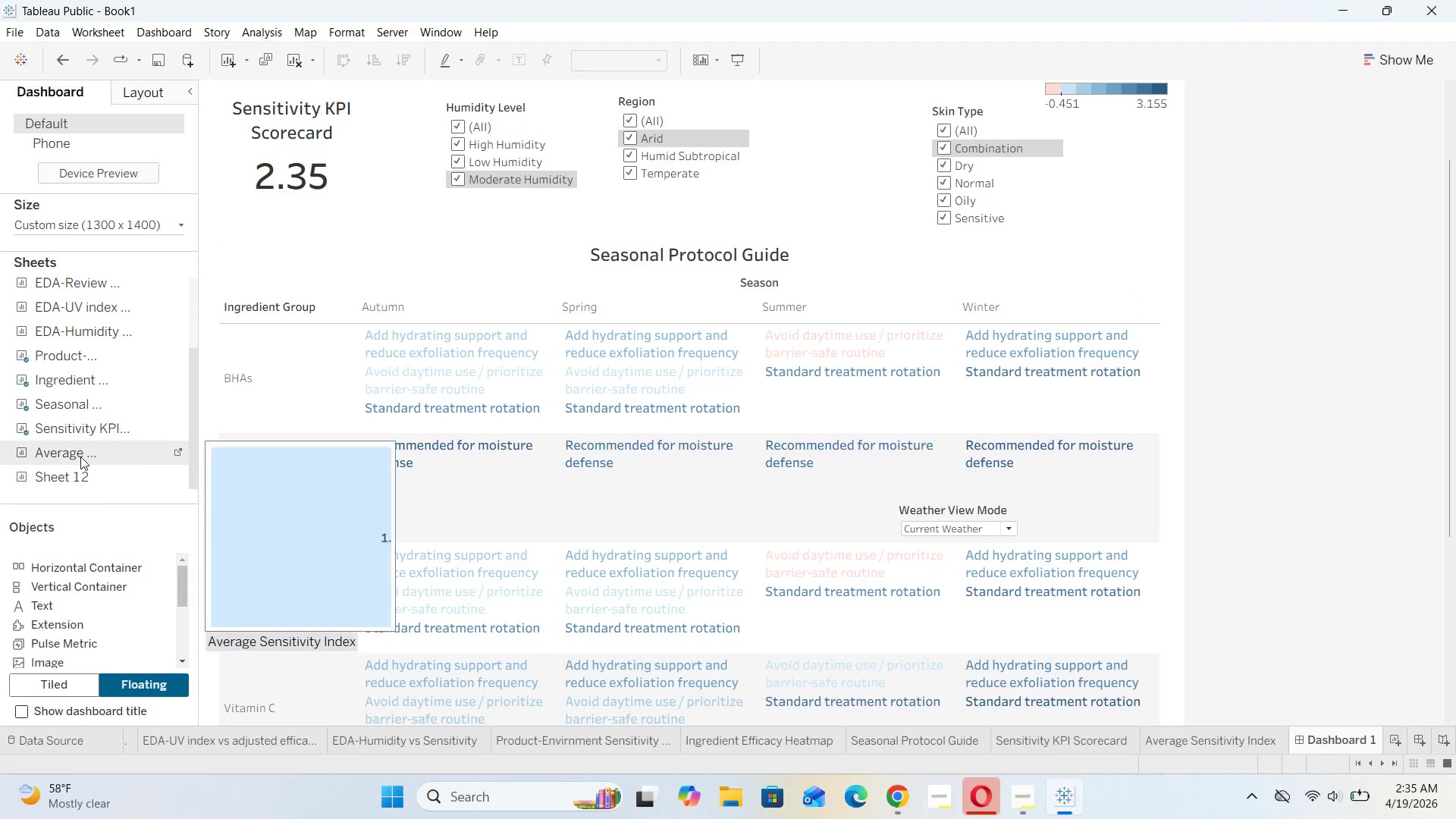 
left_click_drag(start_coordinate=[80, 451], to_coordinate=[322, 205])
 